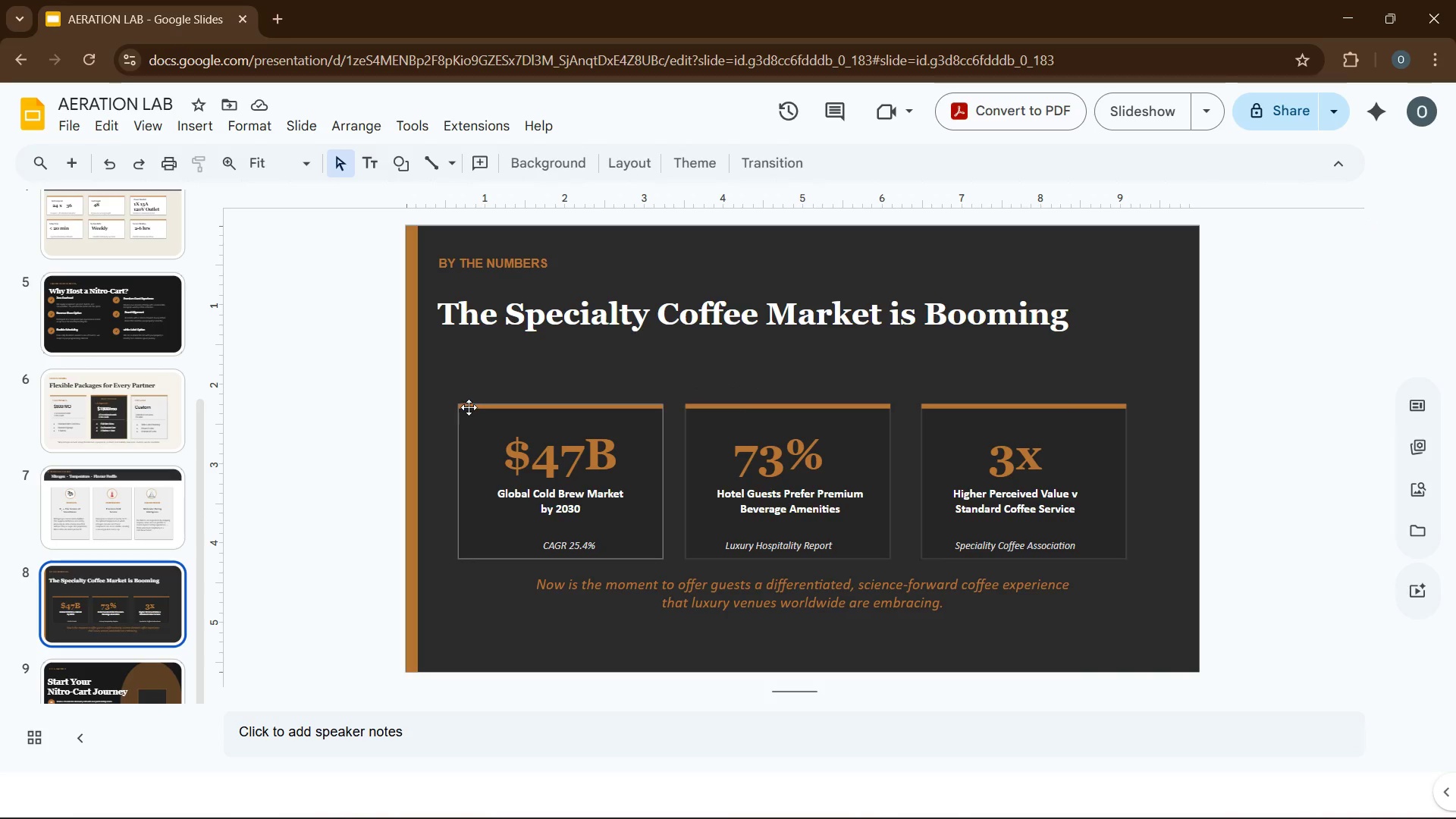 
left_click([469, 407])
 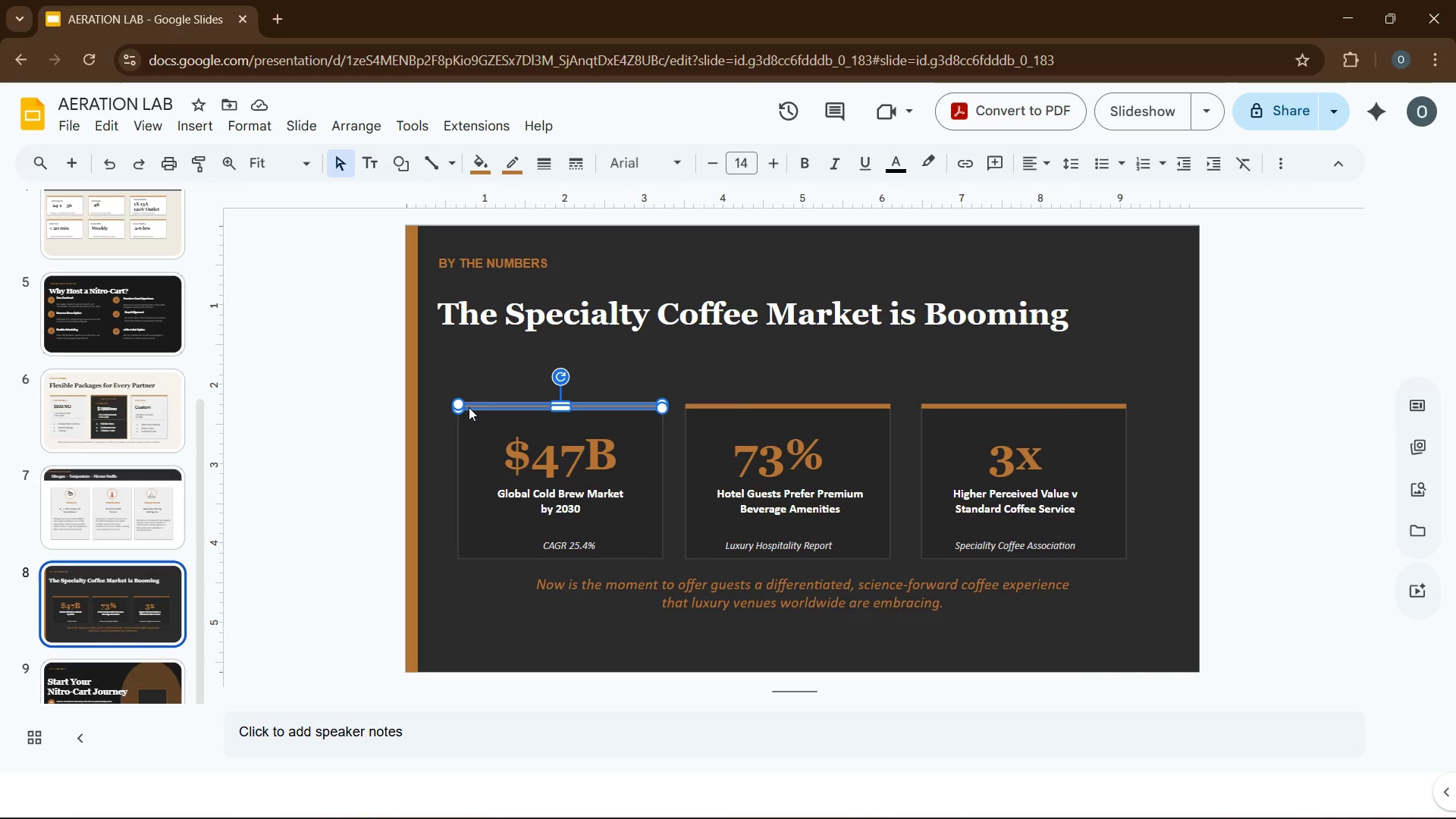 
key(Control+C)
 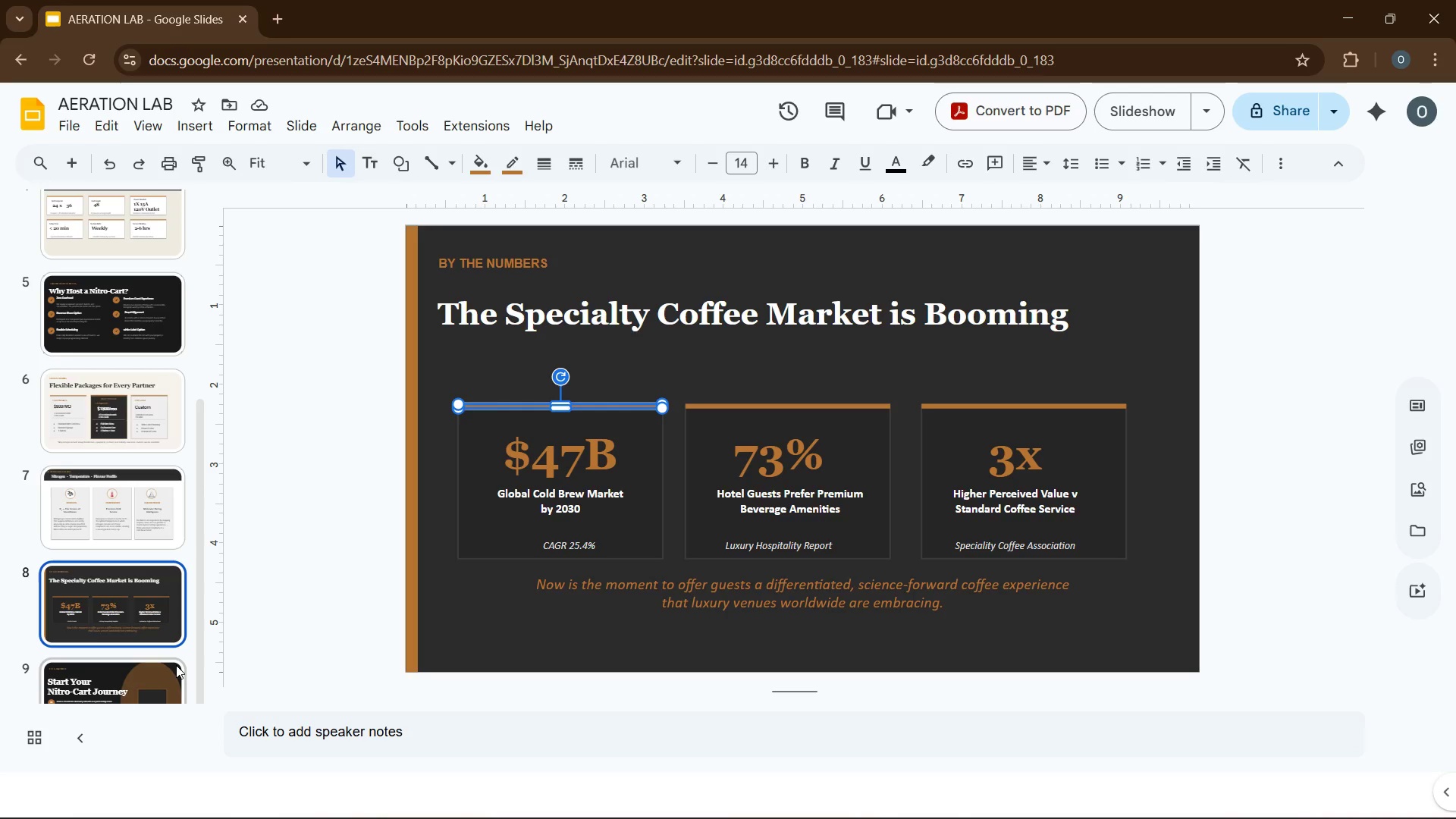 
left_click([176, 665])
 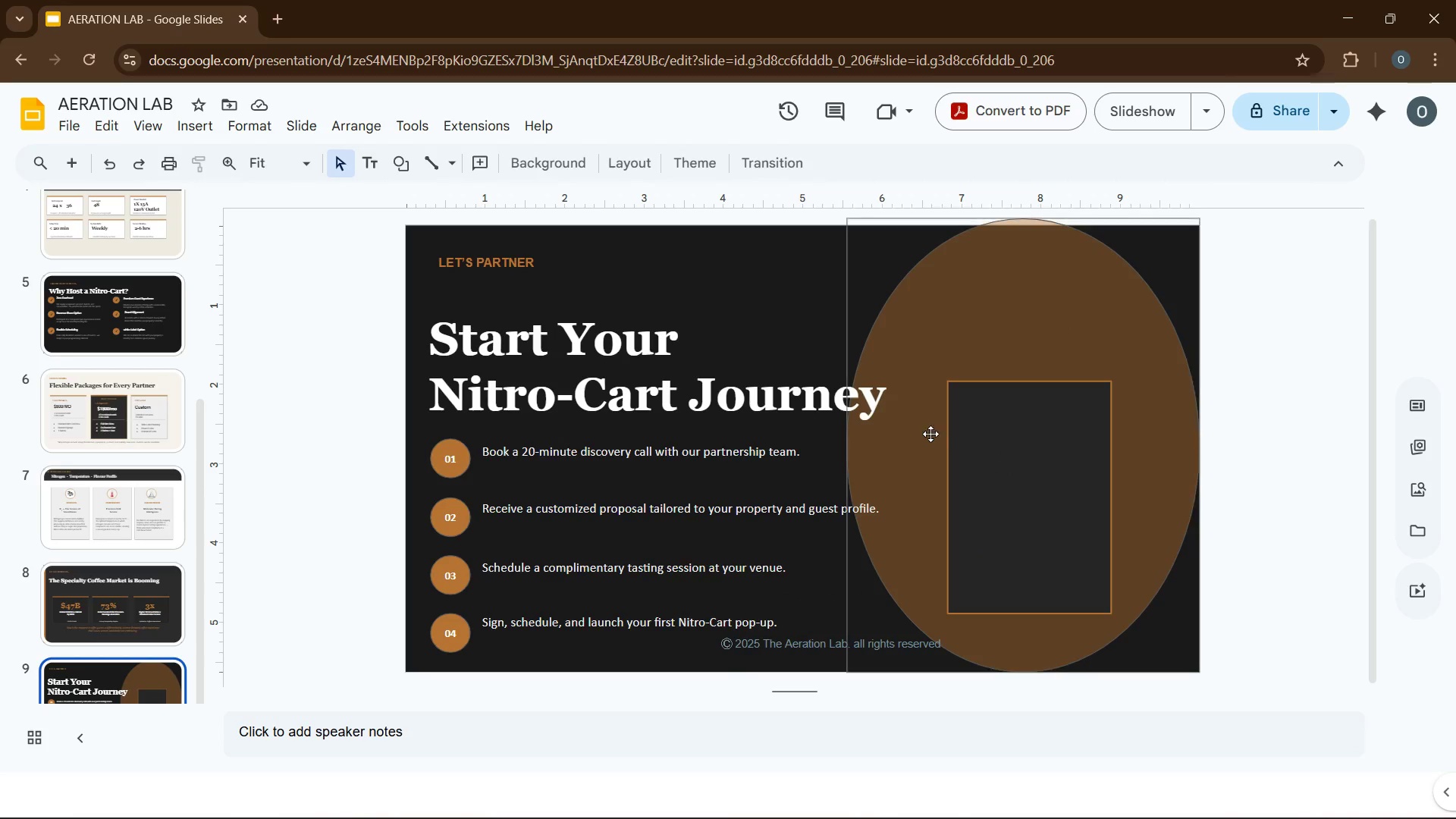 
left_click([959, 431])
 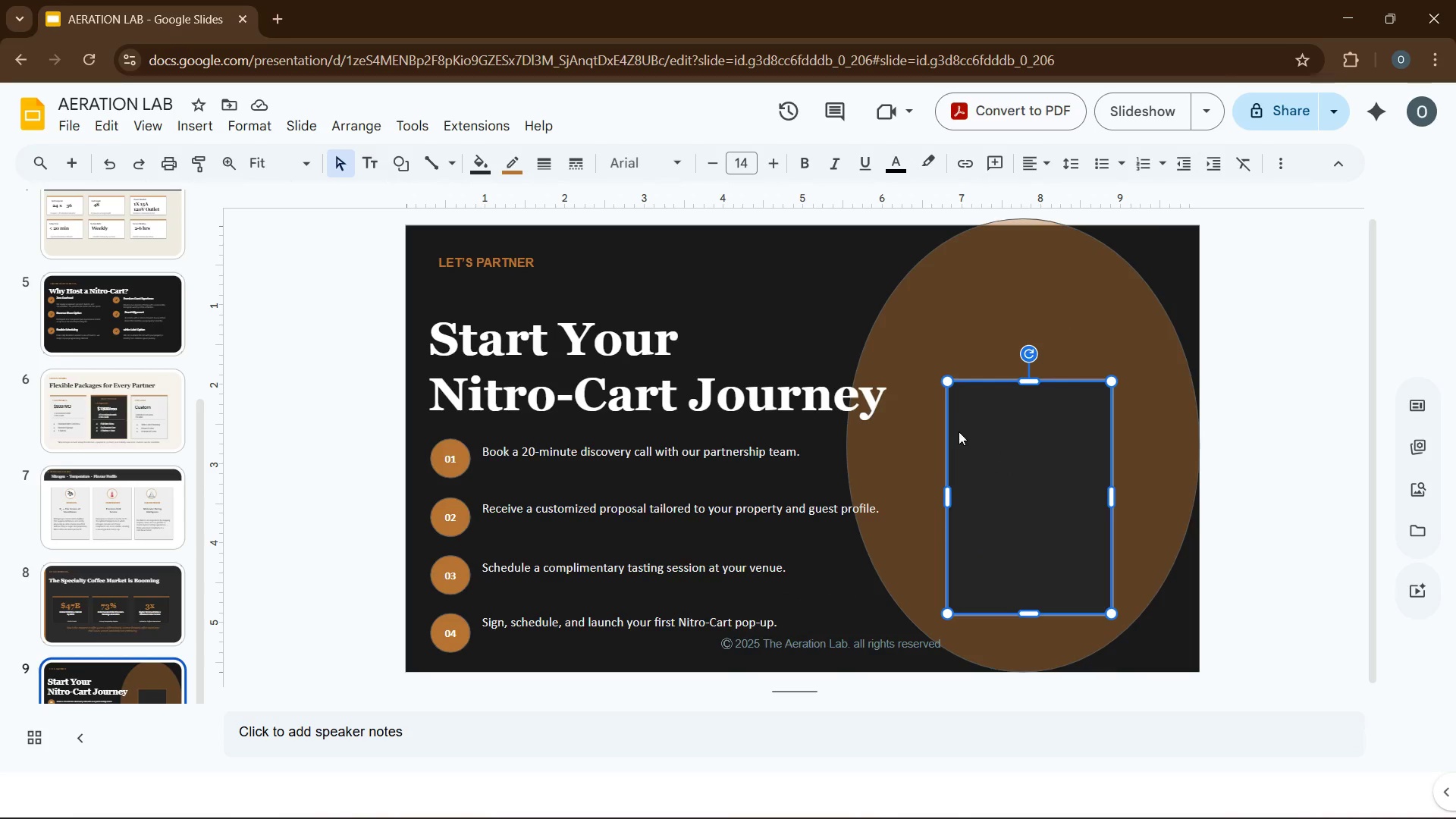 
key(Control+V)
 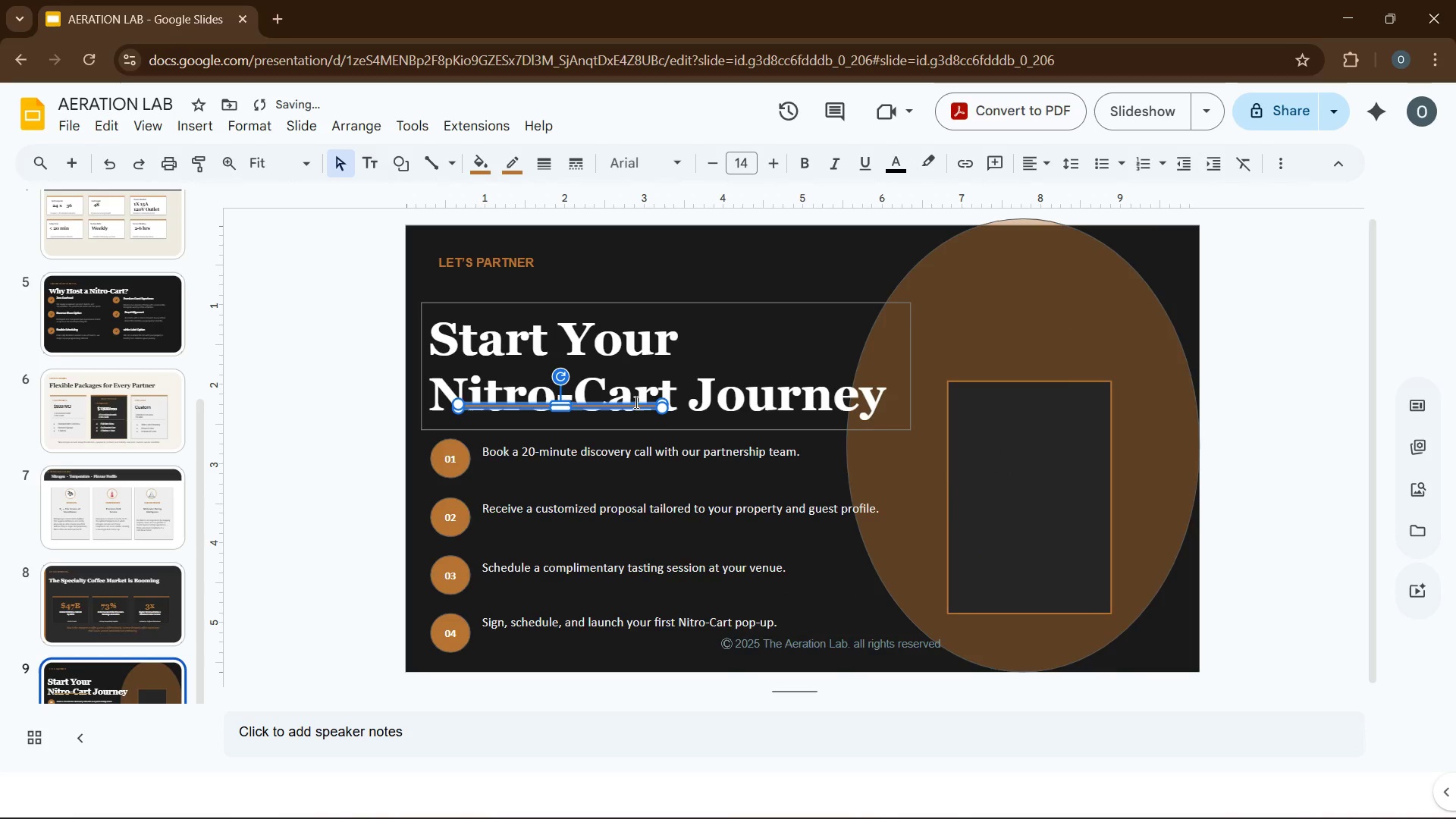 
left_click_drag(start_coordinate=[633, 407], to_coordinate=[1121, 376])
 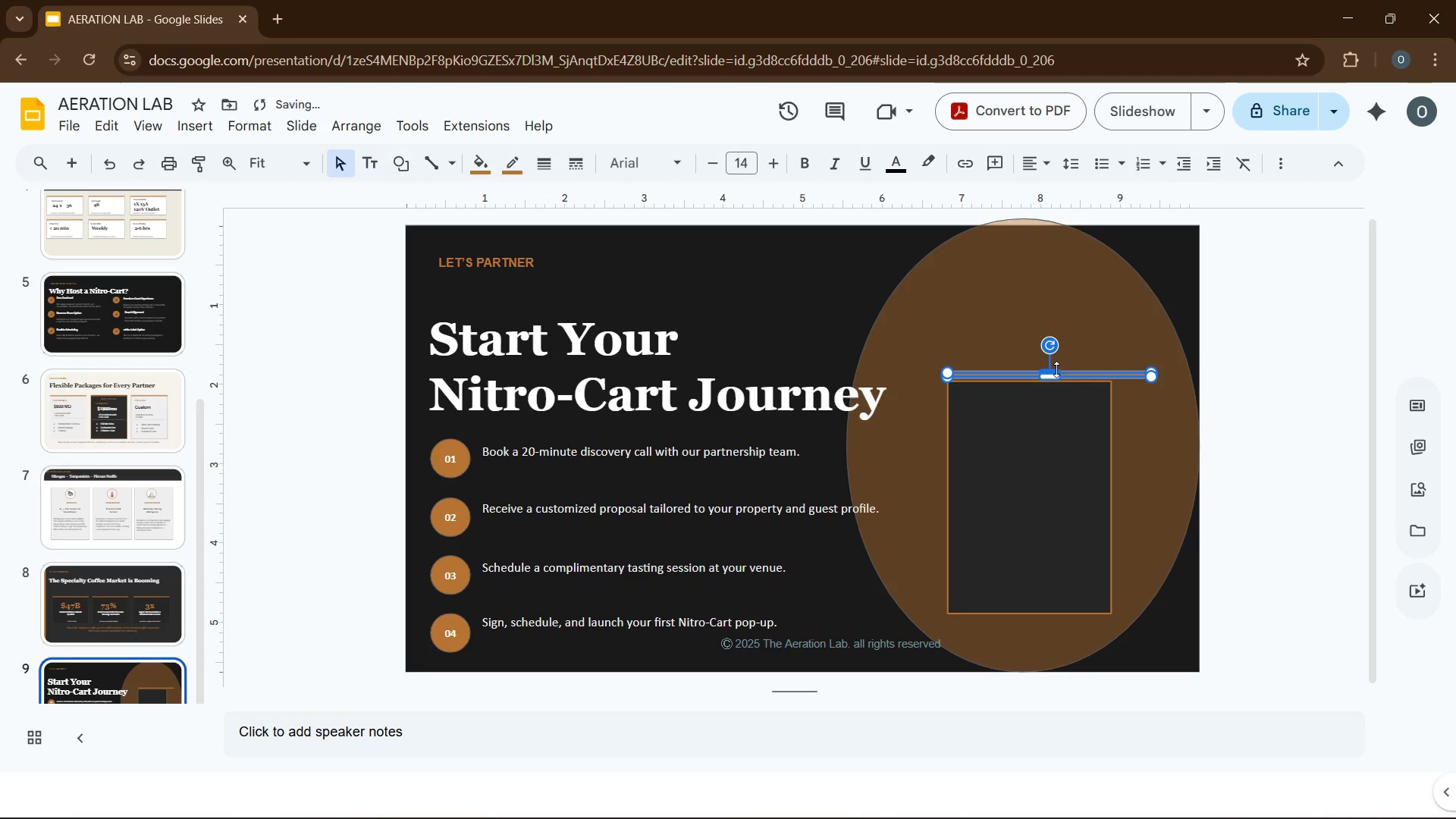 
left_click_drag(start_coordinate=[1056, 369], to_coordinate=[1055, 362])
 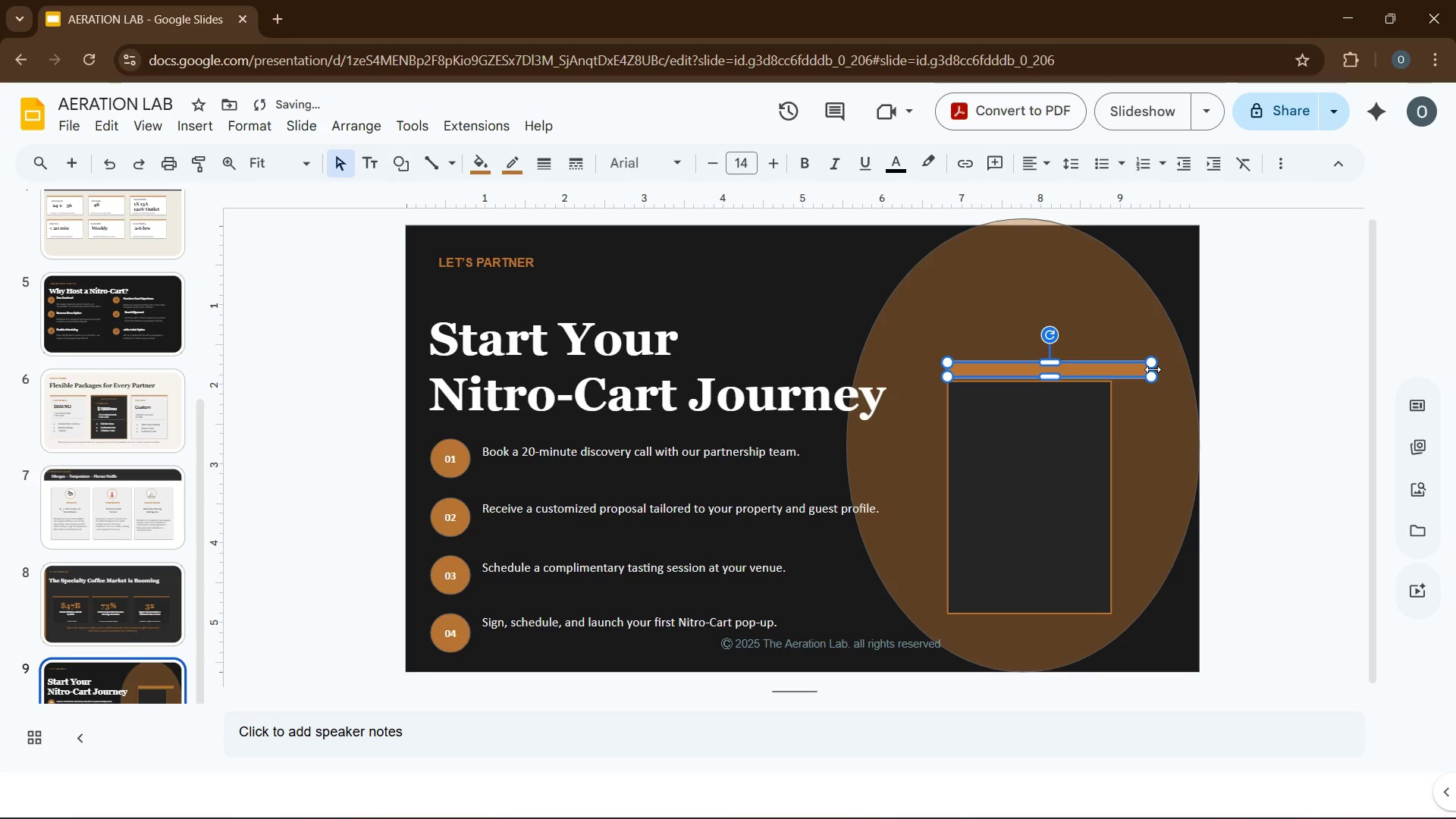 
left_click_drag(start_coordinate=[1153, 369], to_coordinate=[1108, 374])
 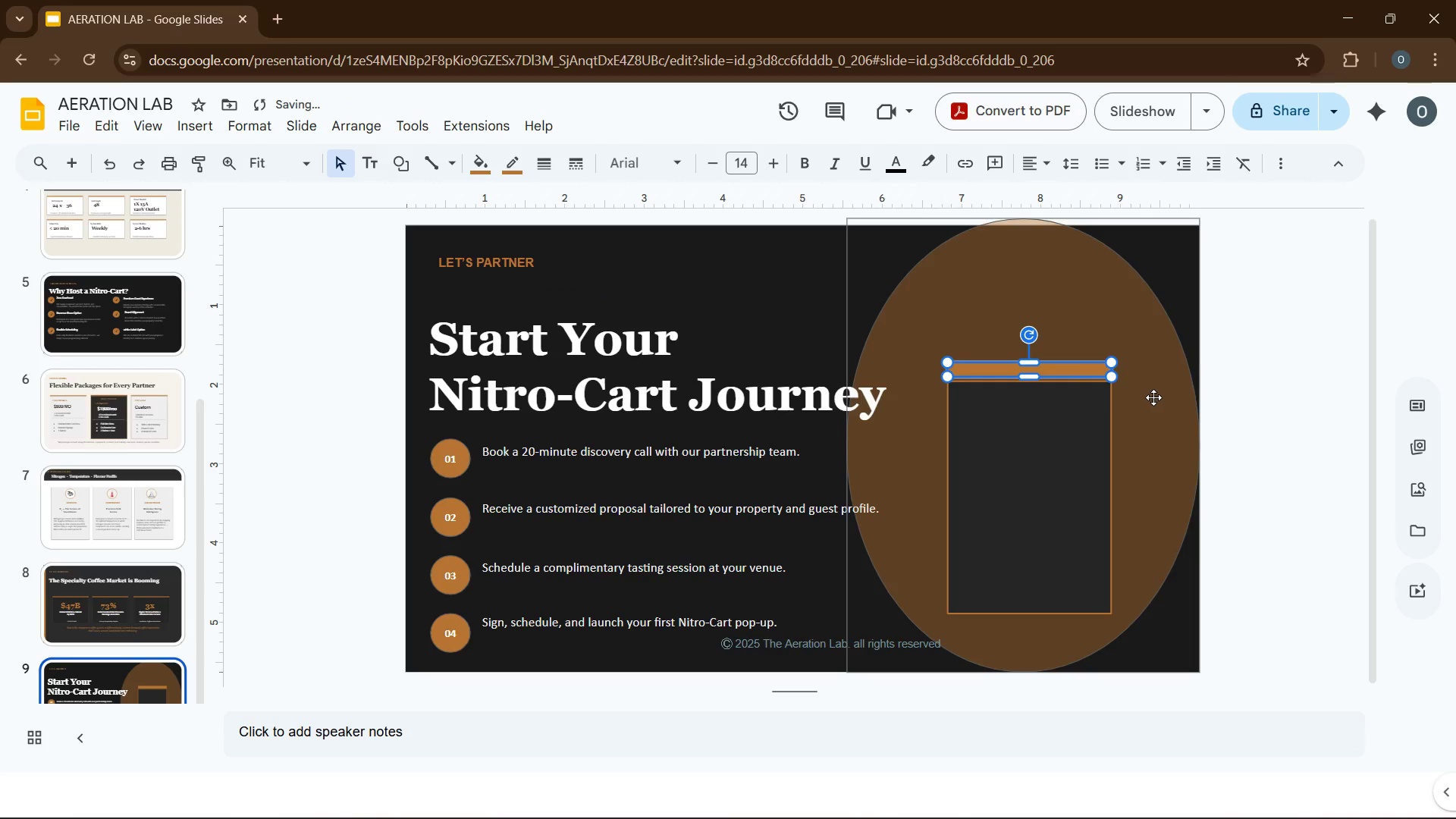 
left_click([1154, 397])
 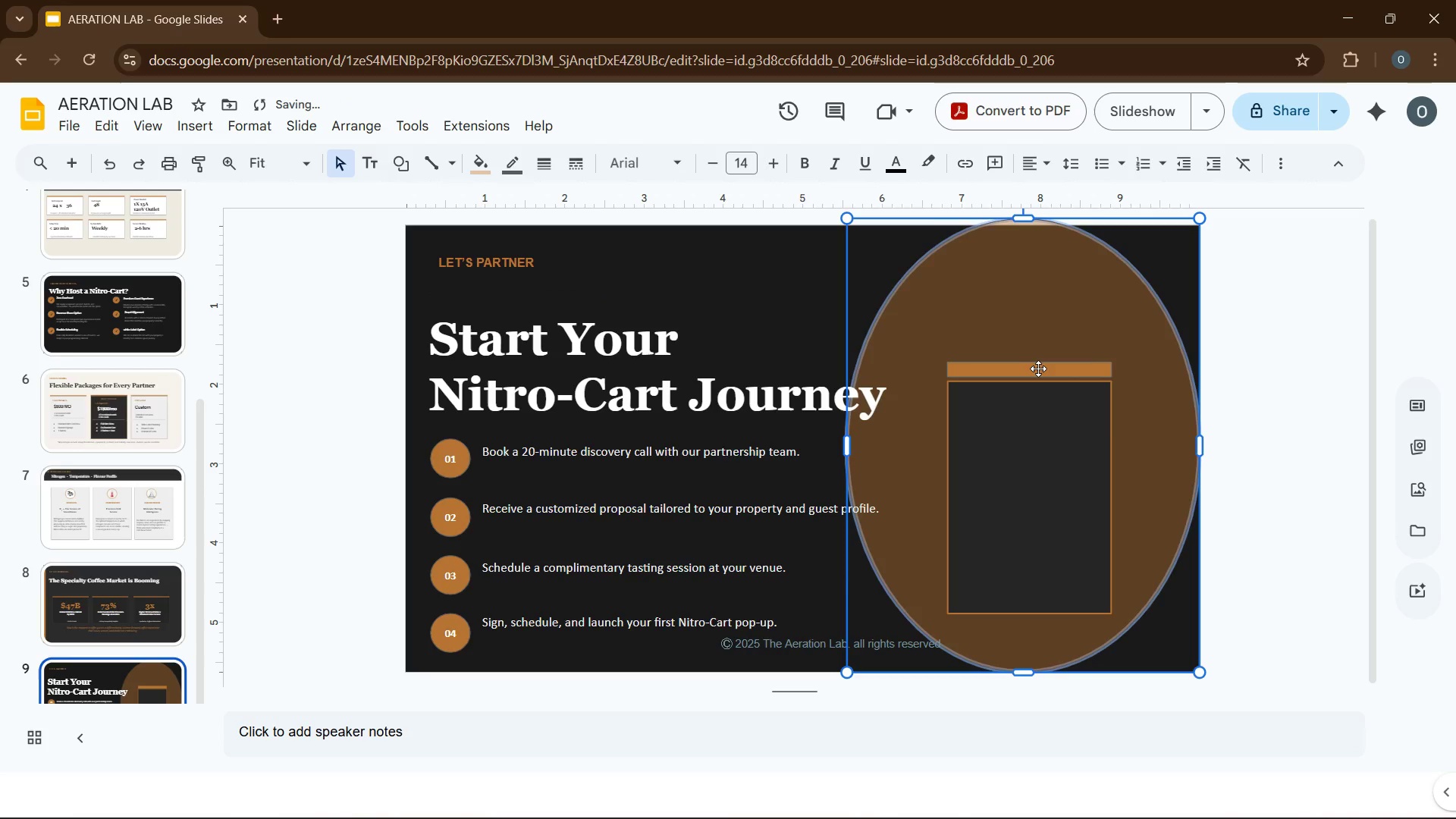 
left_click([1038, 369])
 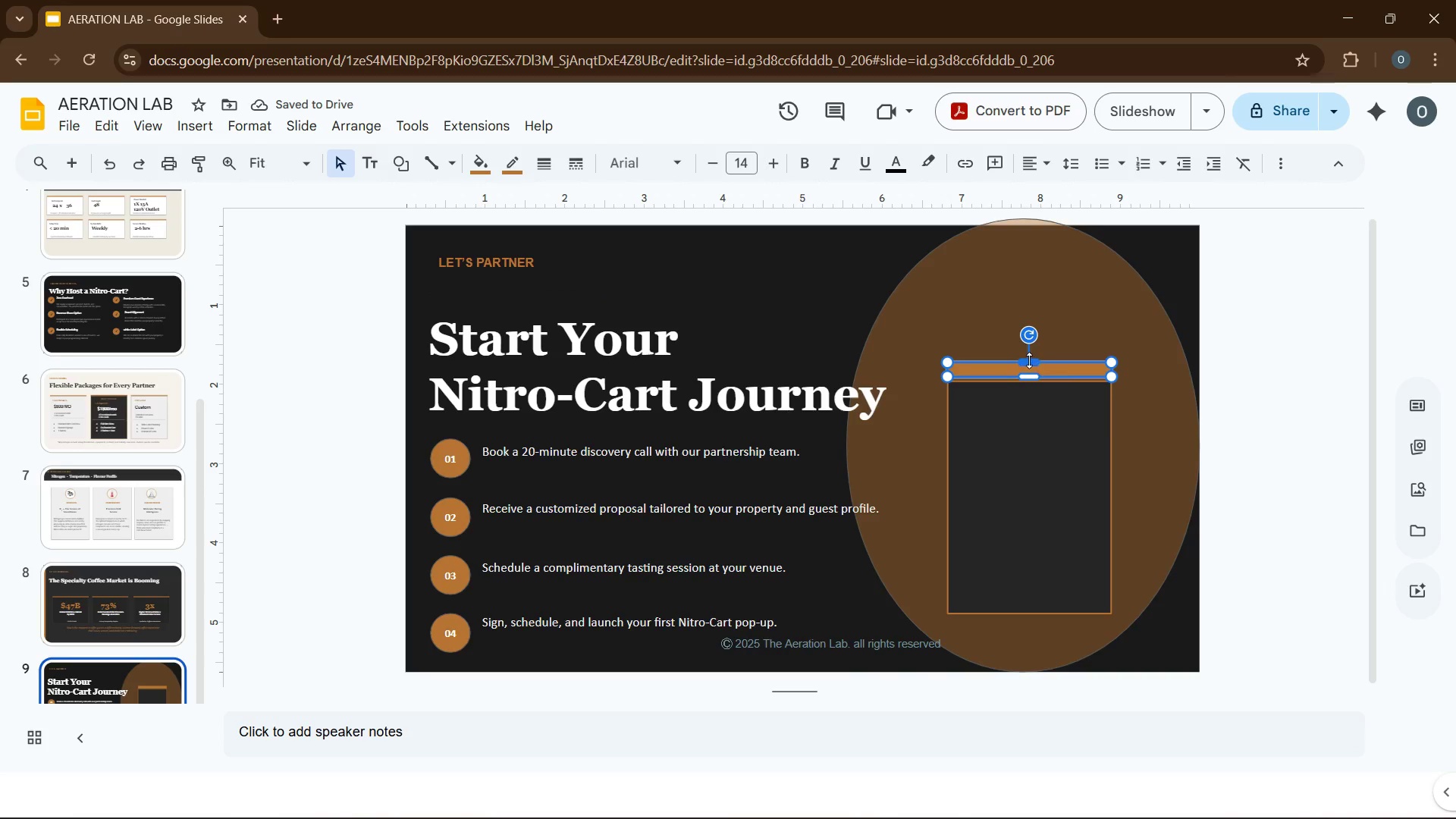 
left_click_drag(start_coordinate=[1029, 360], to_coordinate=[1028, 369])
 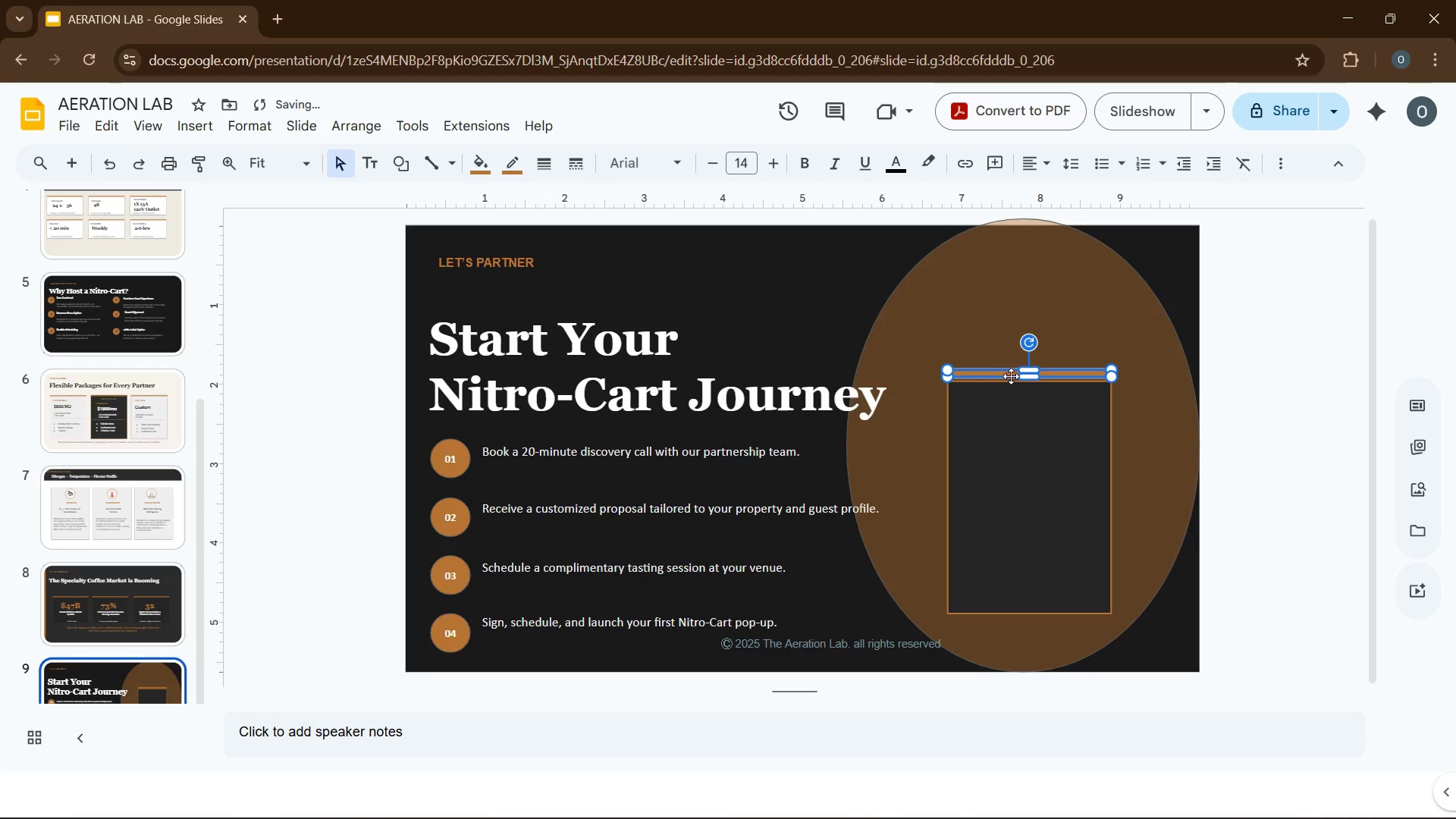 
left_click([1002, 406])
 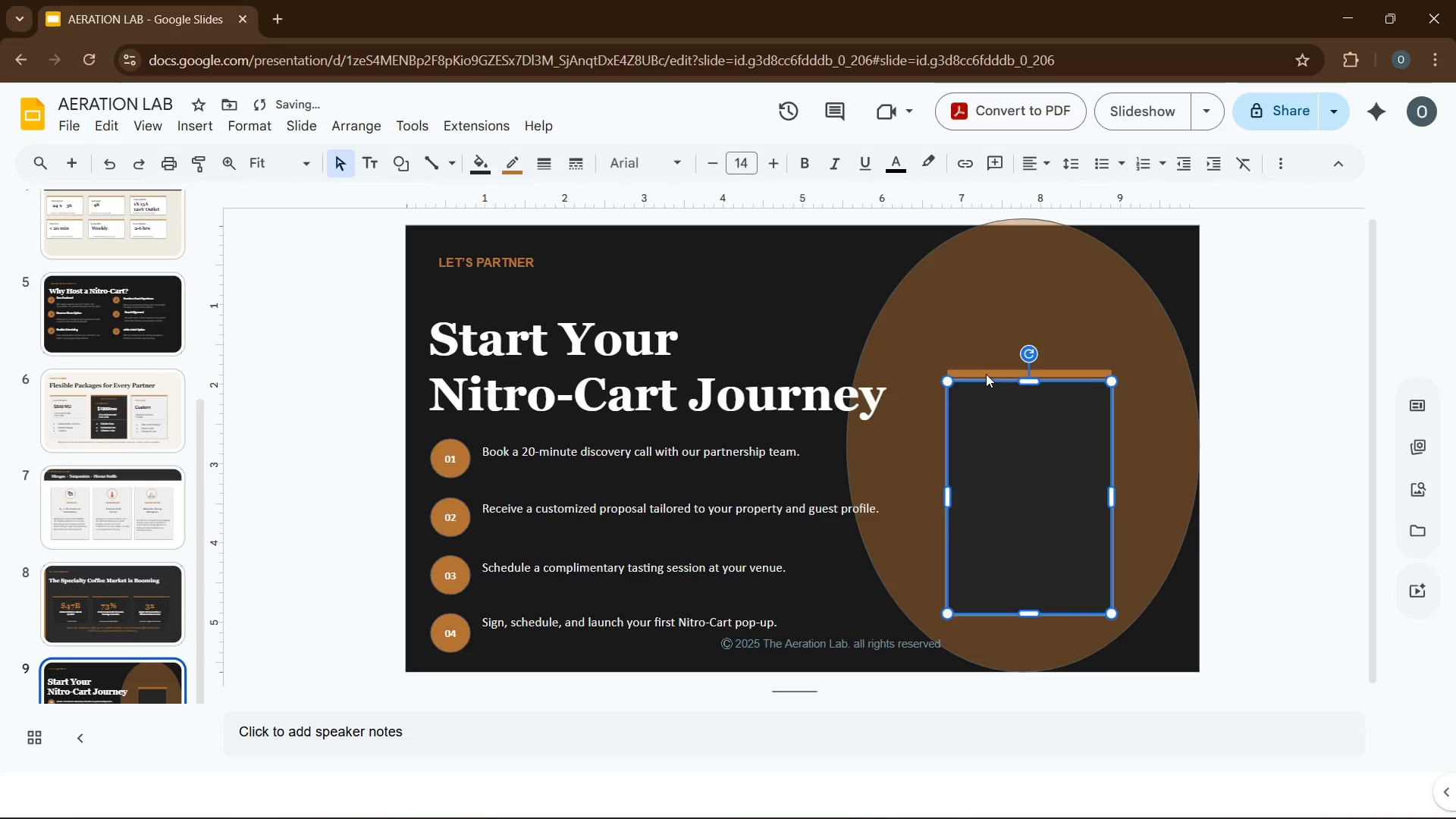 
left_click_drag(start_coordinate=[986, 374], to_coordinate=[984, 387])
 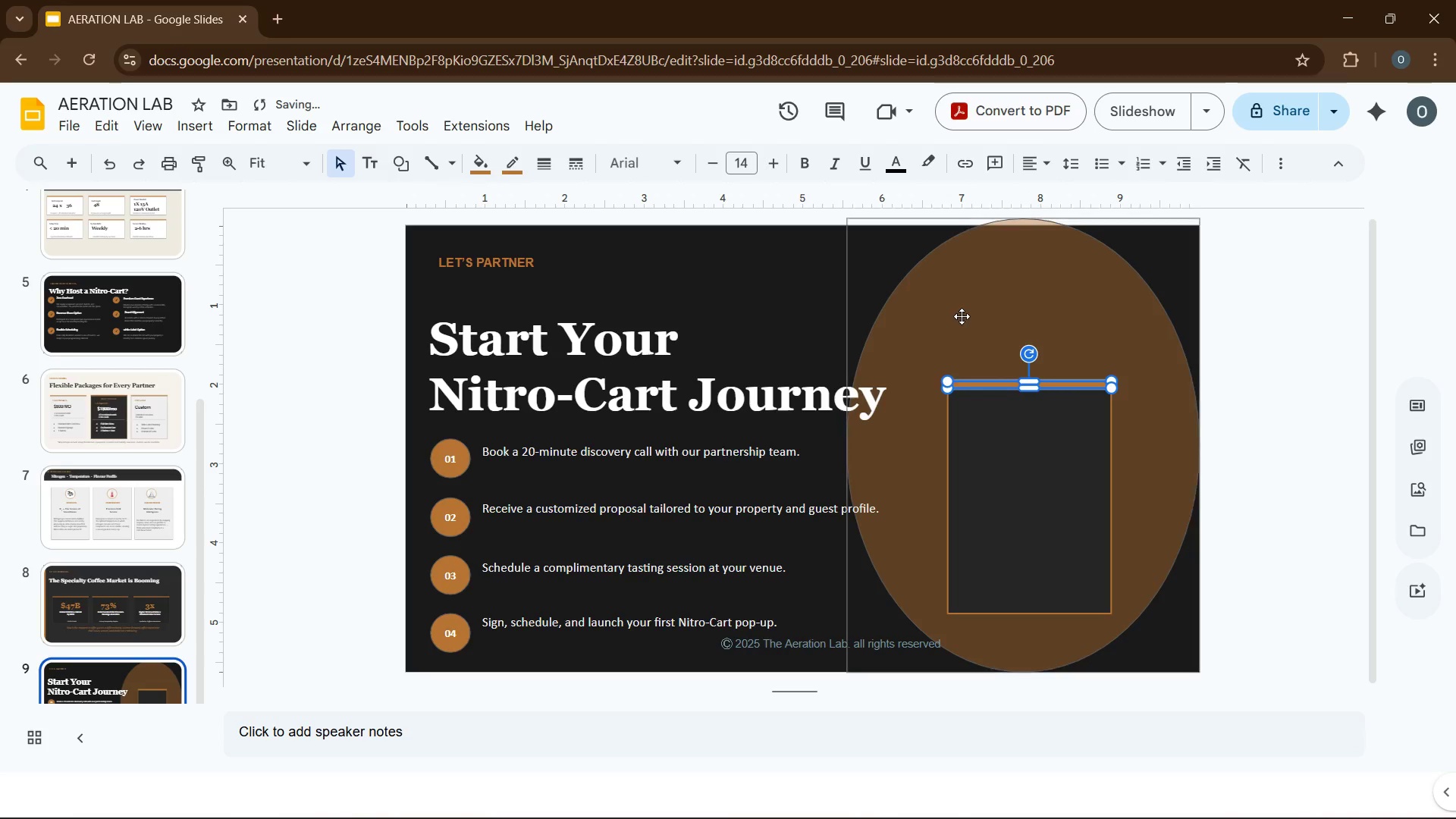 
left_click([962, 316])
 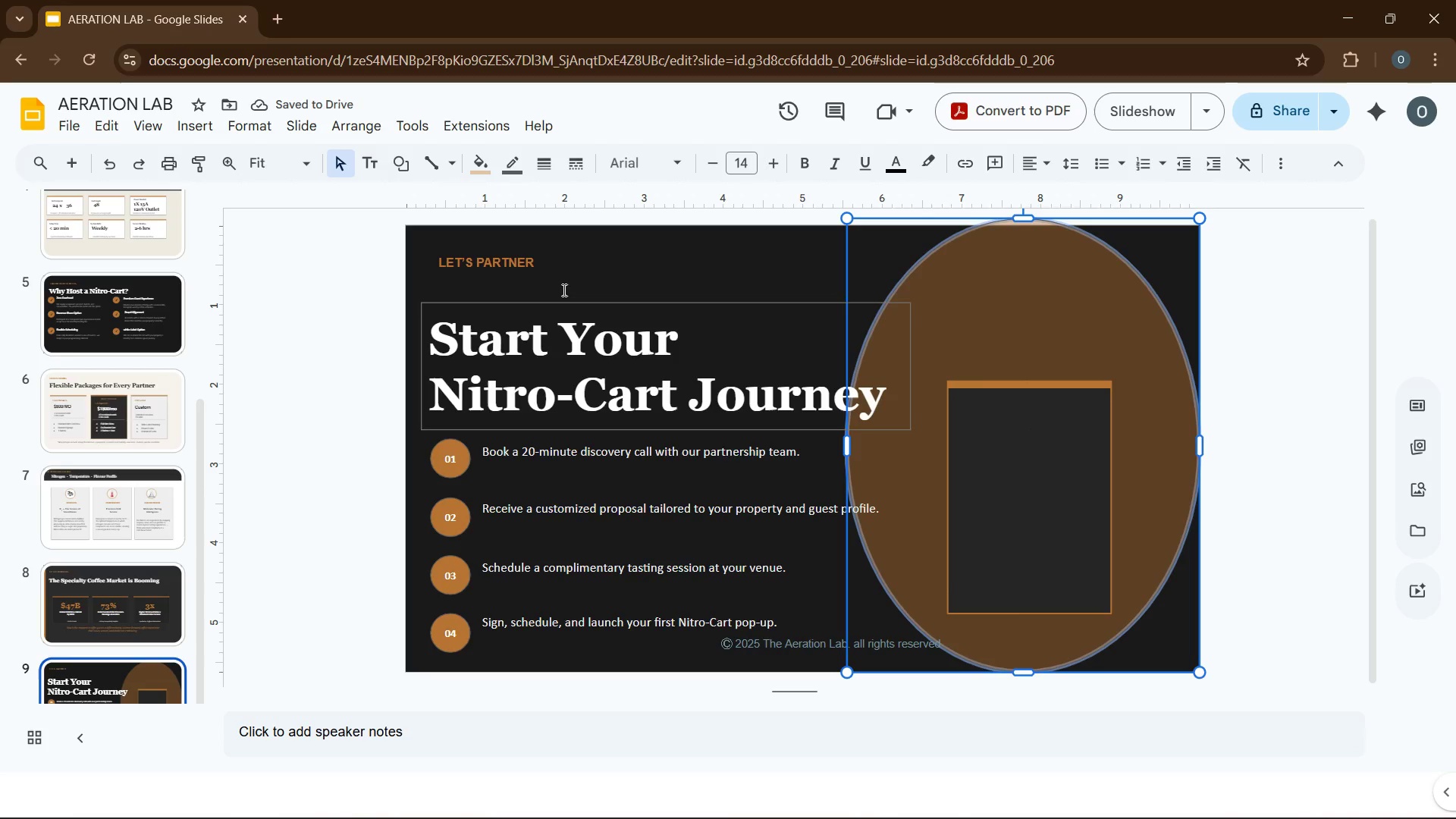 
left_click([200, 128])
 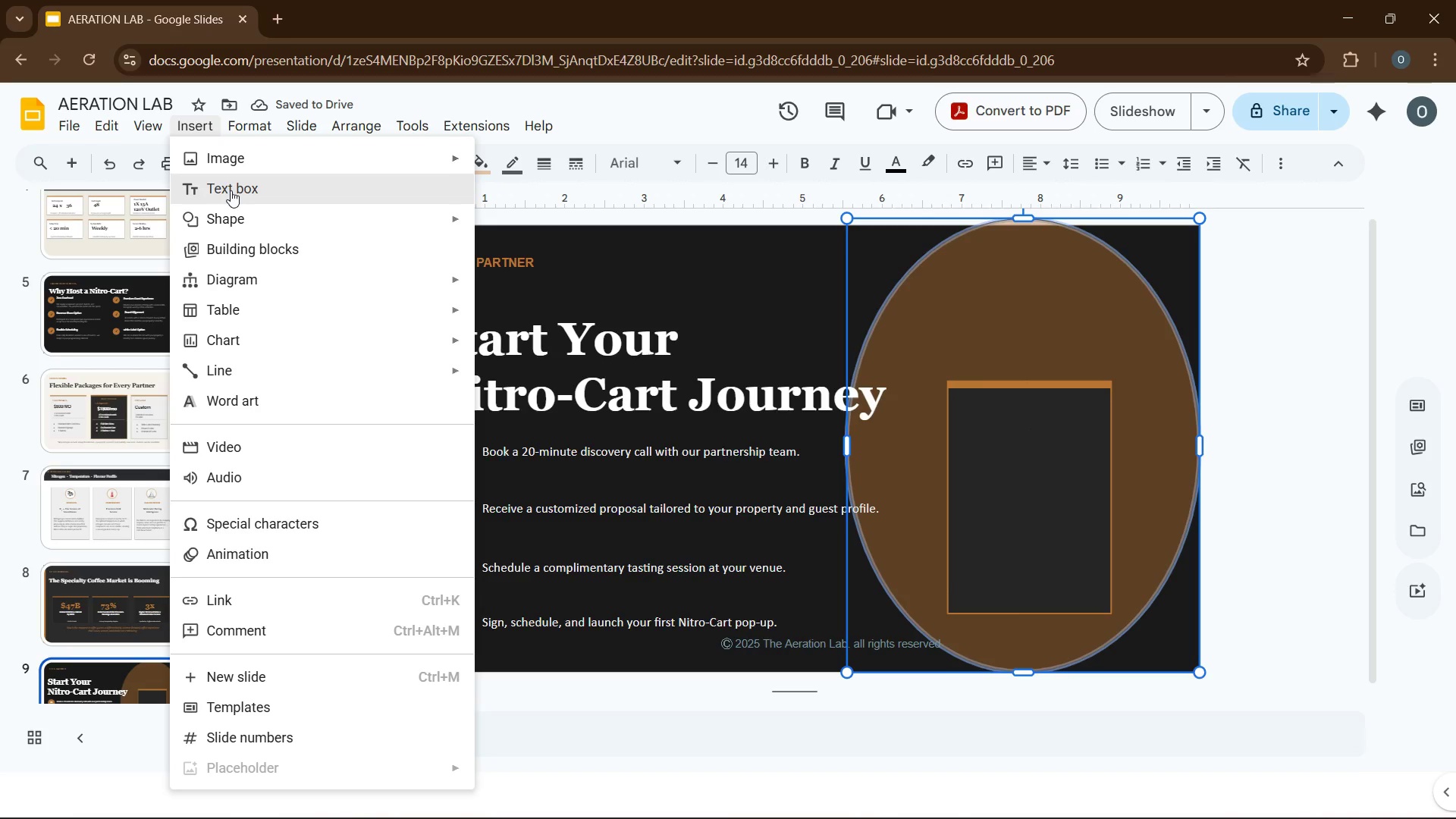 
left_click([231, 191])
 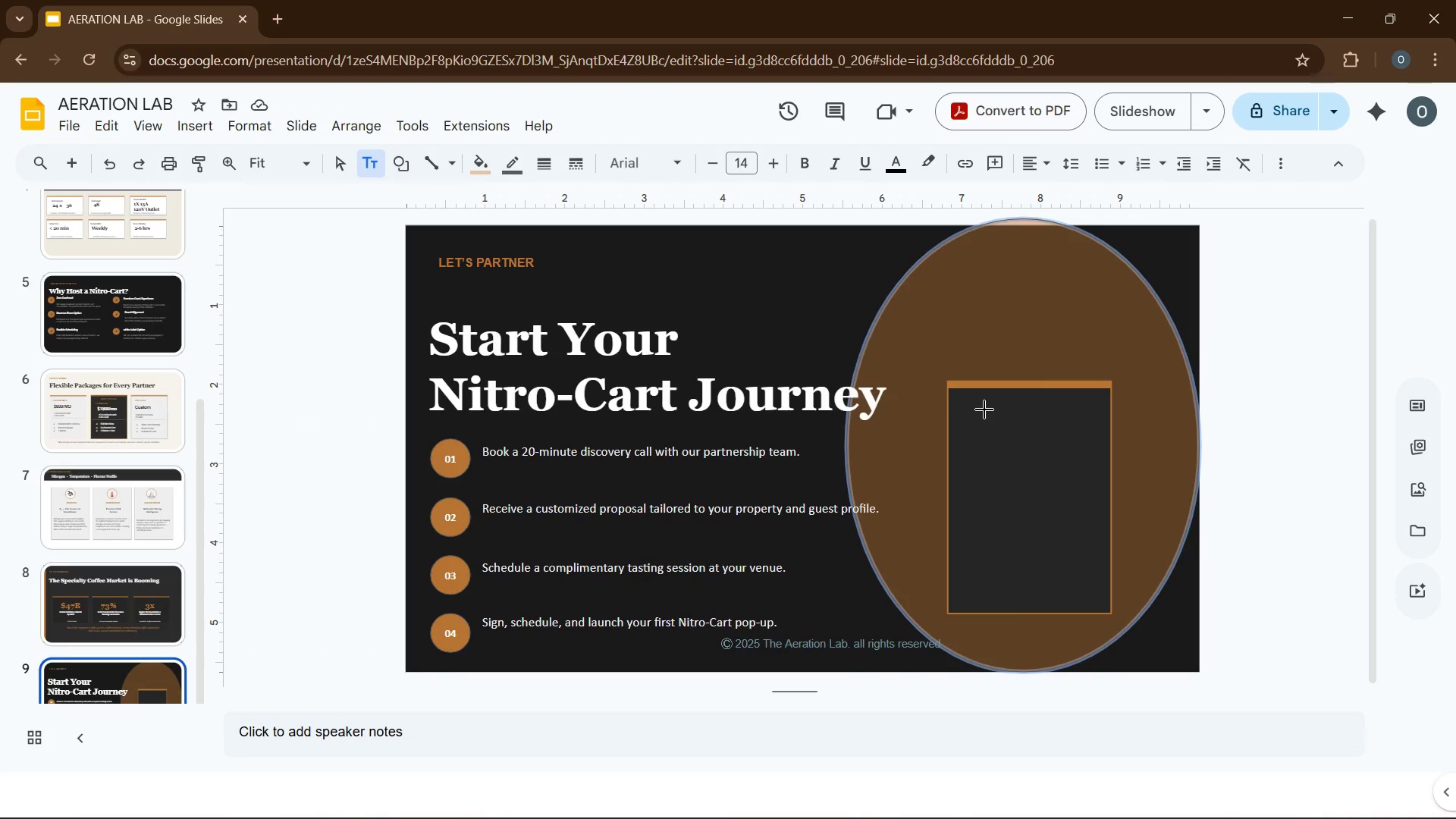 
left_click_drag(start_coordinate=[968, 401], to_coordinate=[1094, 435])
 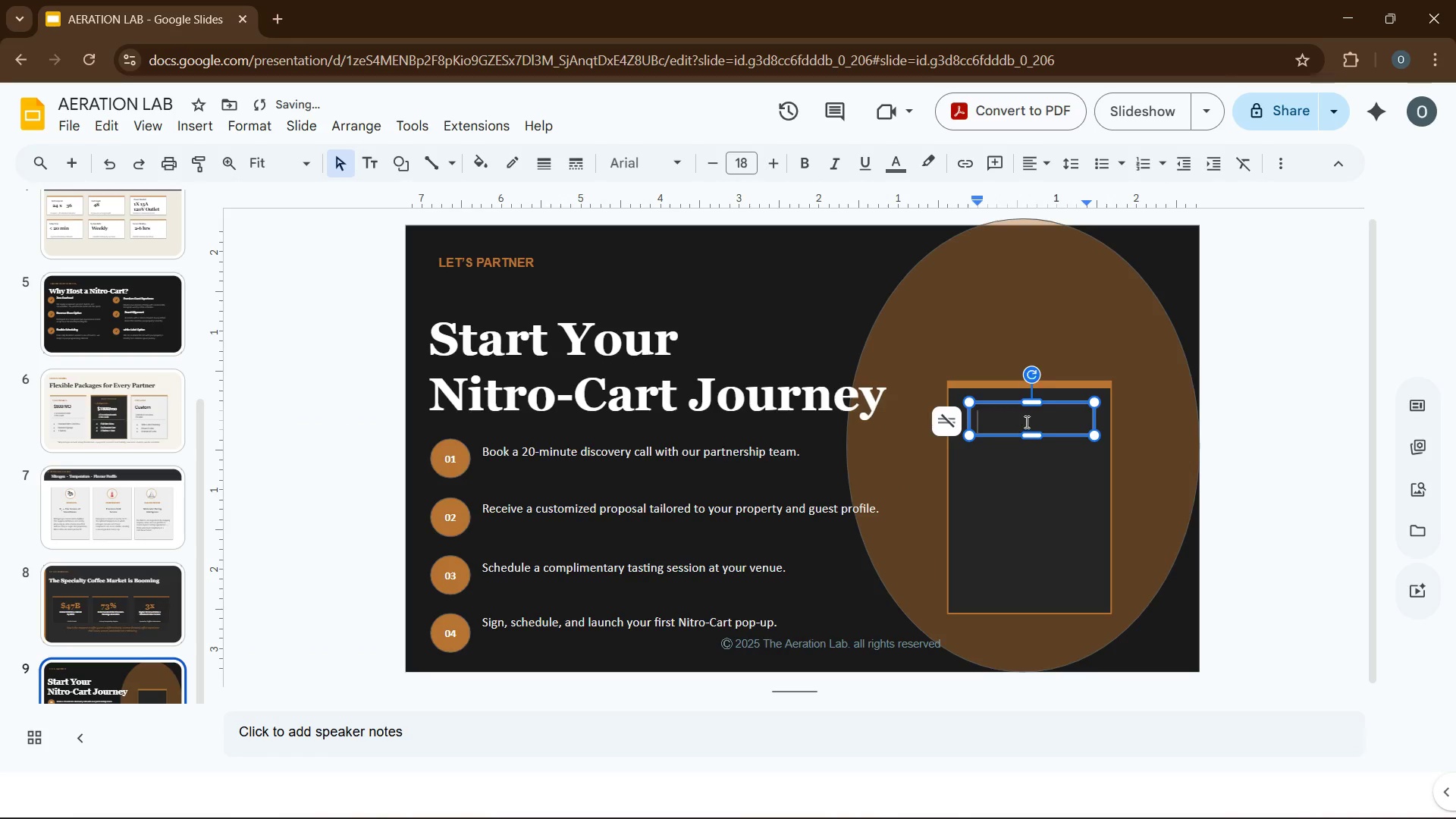 
left_click([1025, 422])
 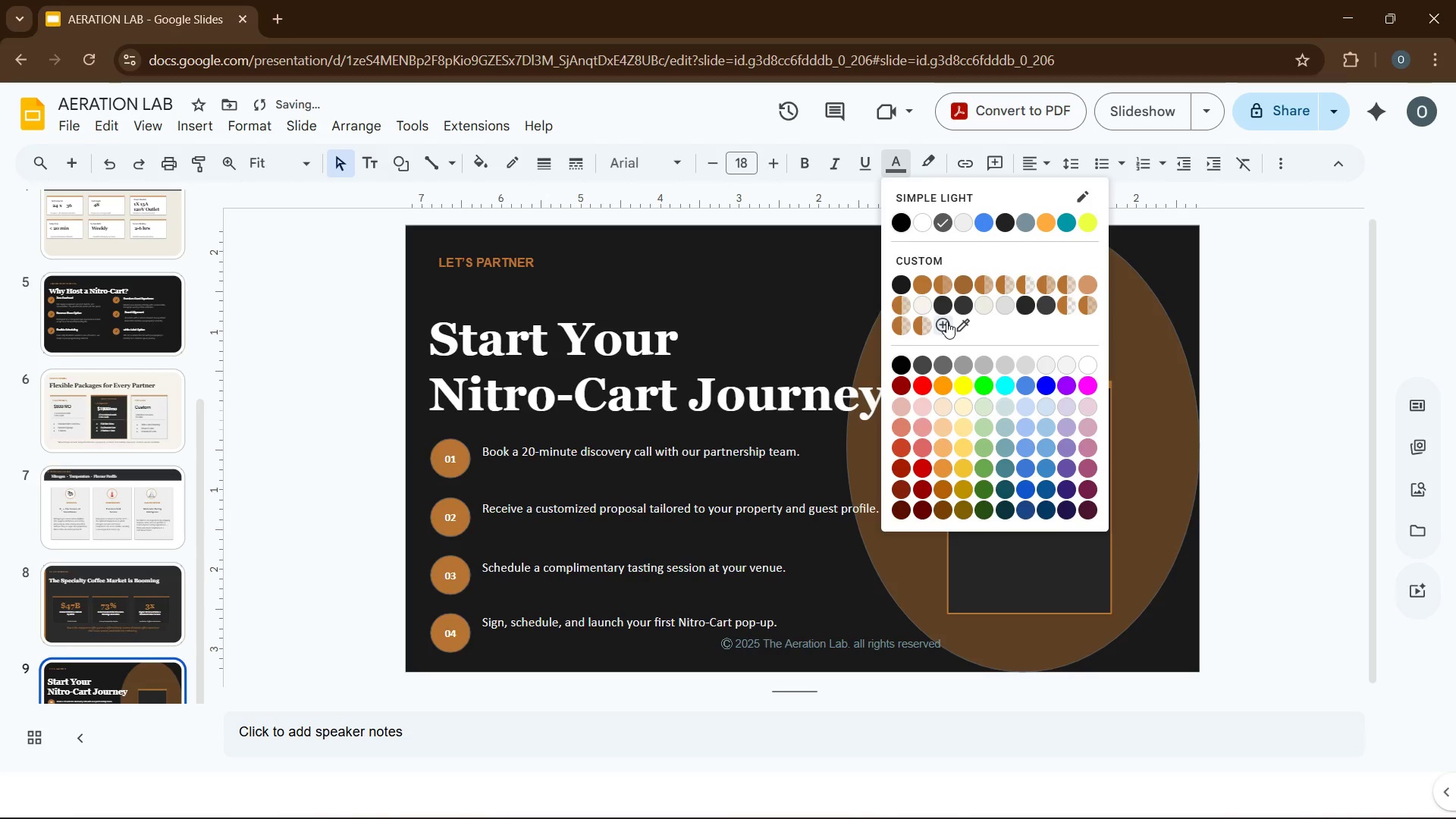 
left_click([927, 285])
 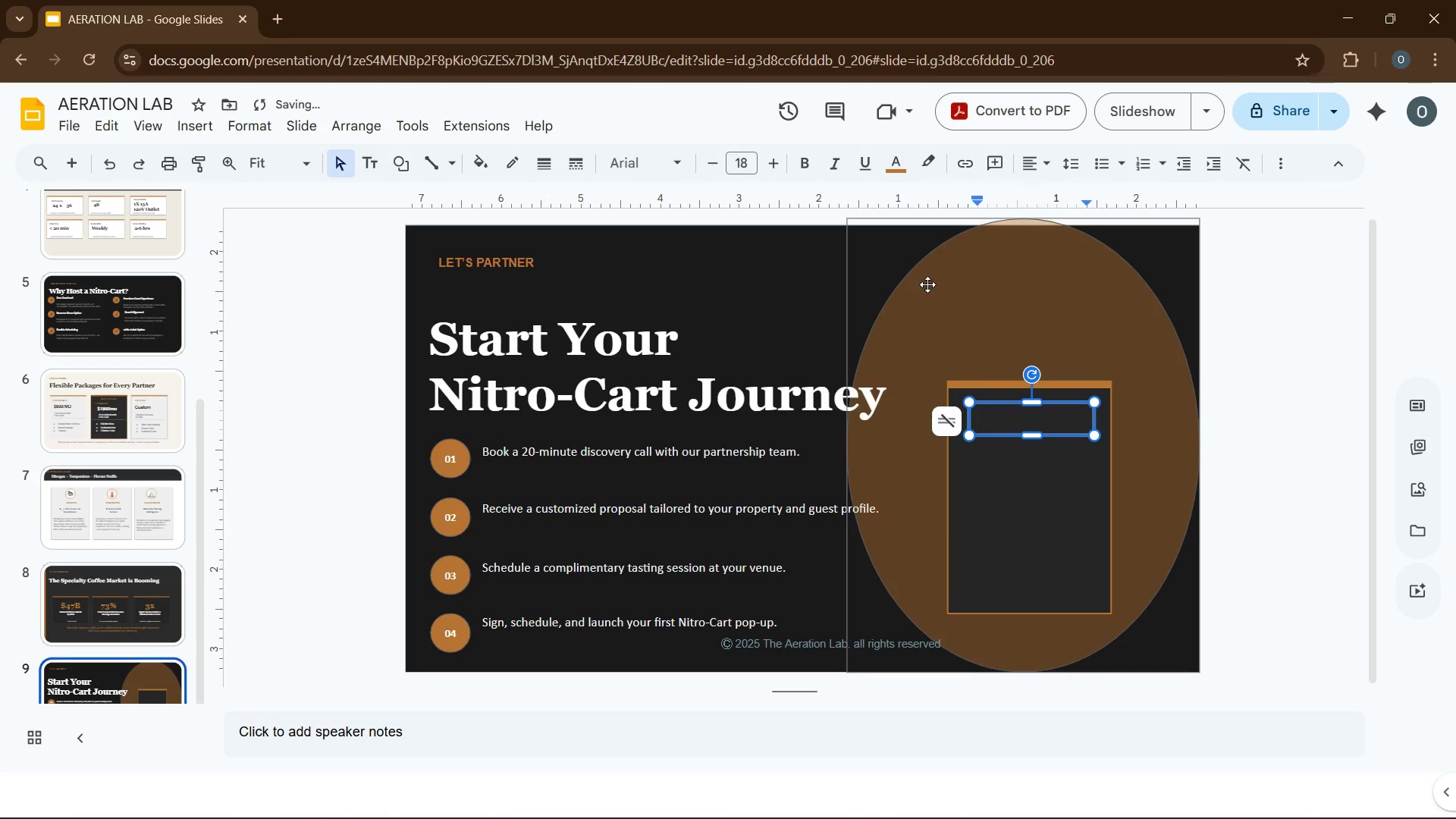 
type(CONT)
 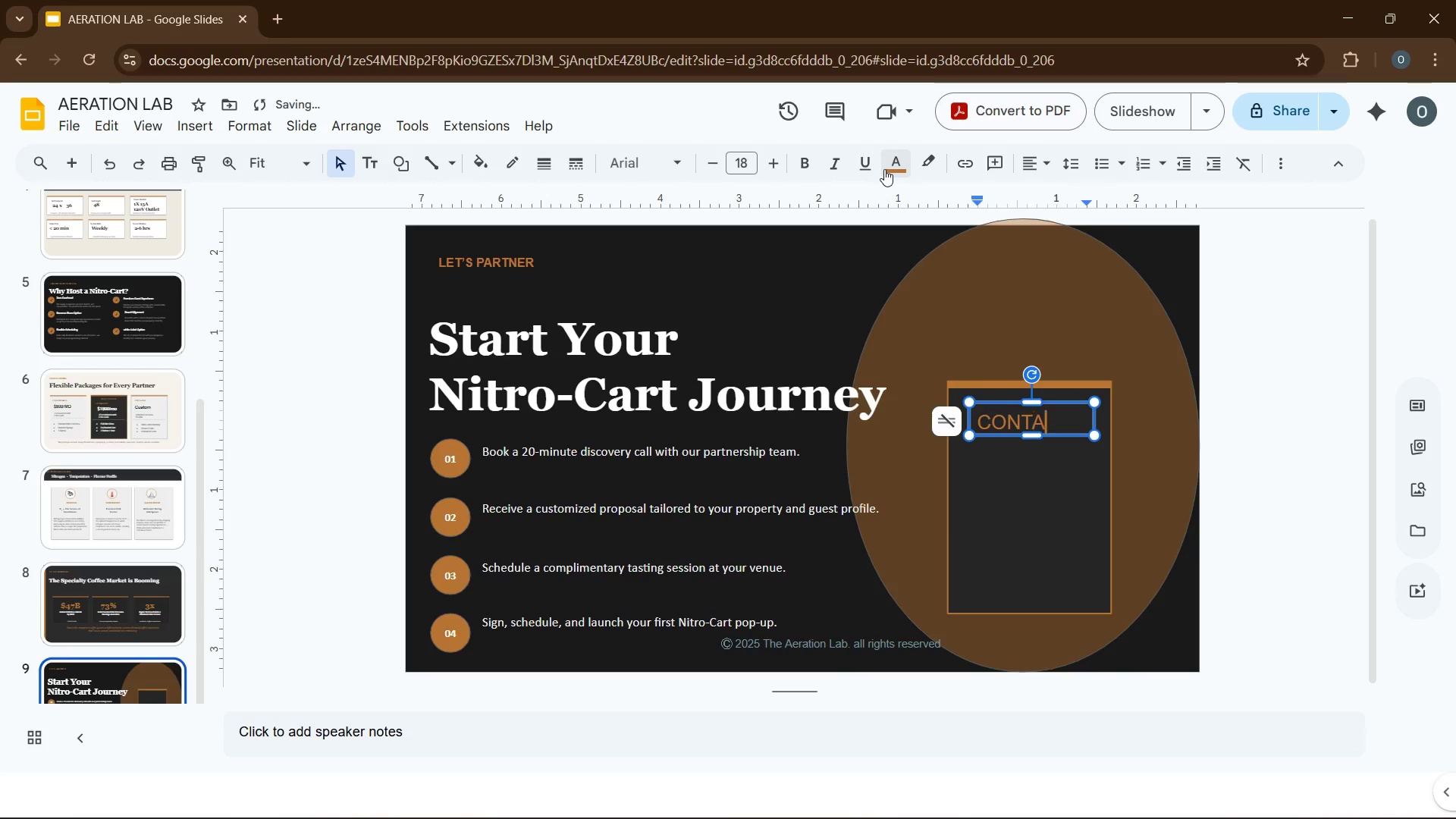 
type(ACT US)
 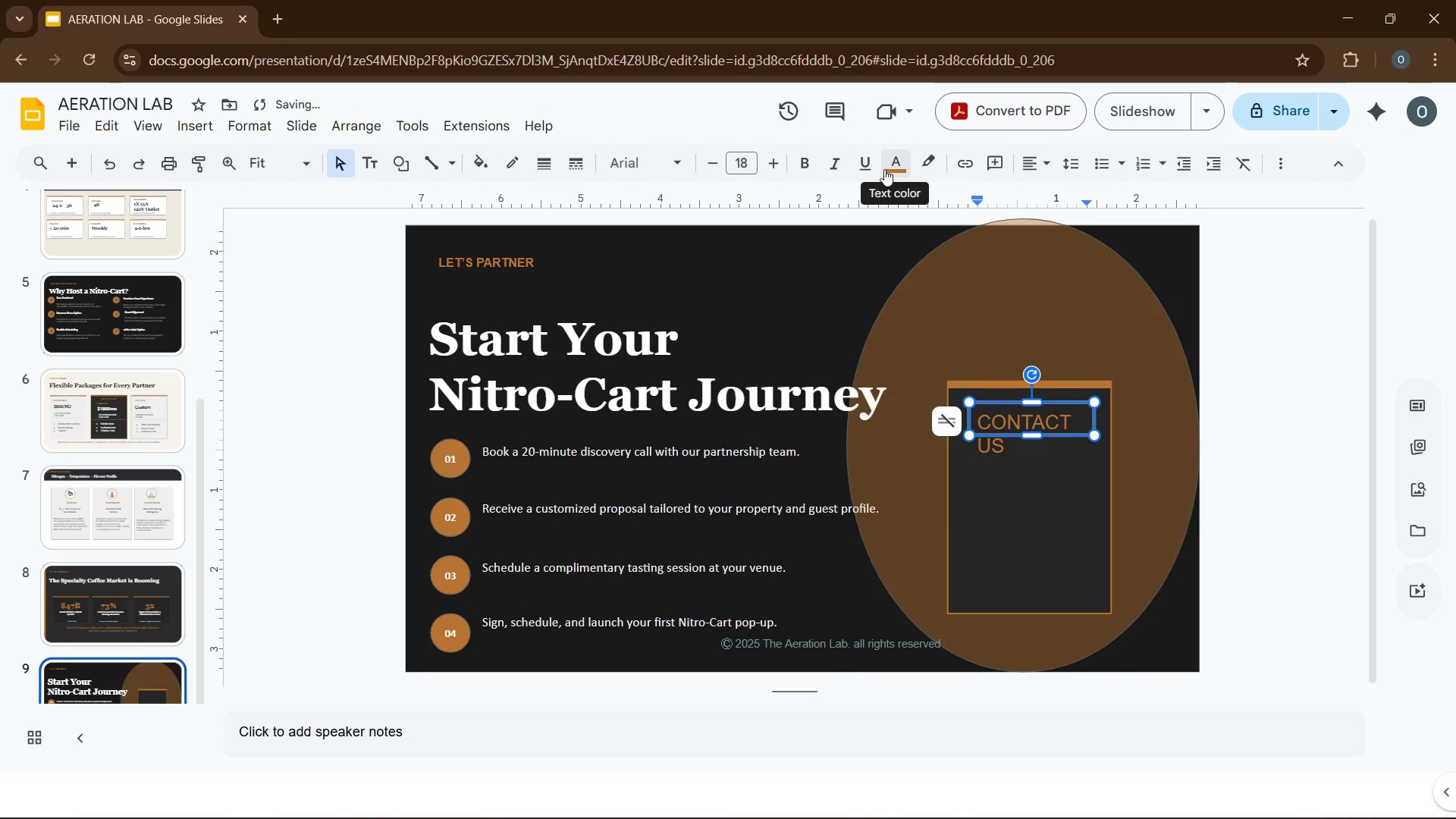 
key(Control+A)
 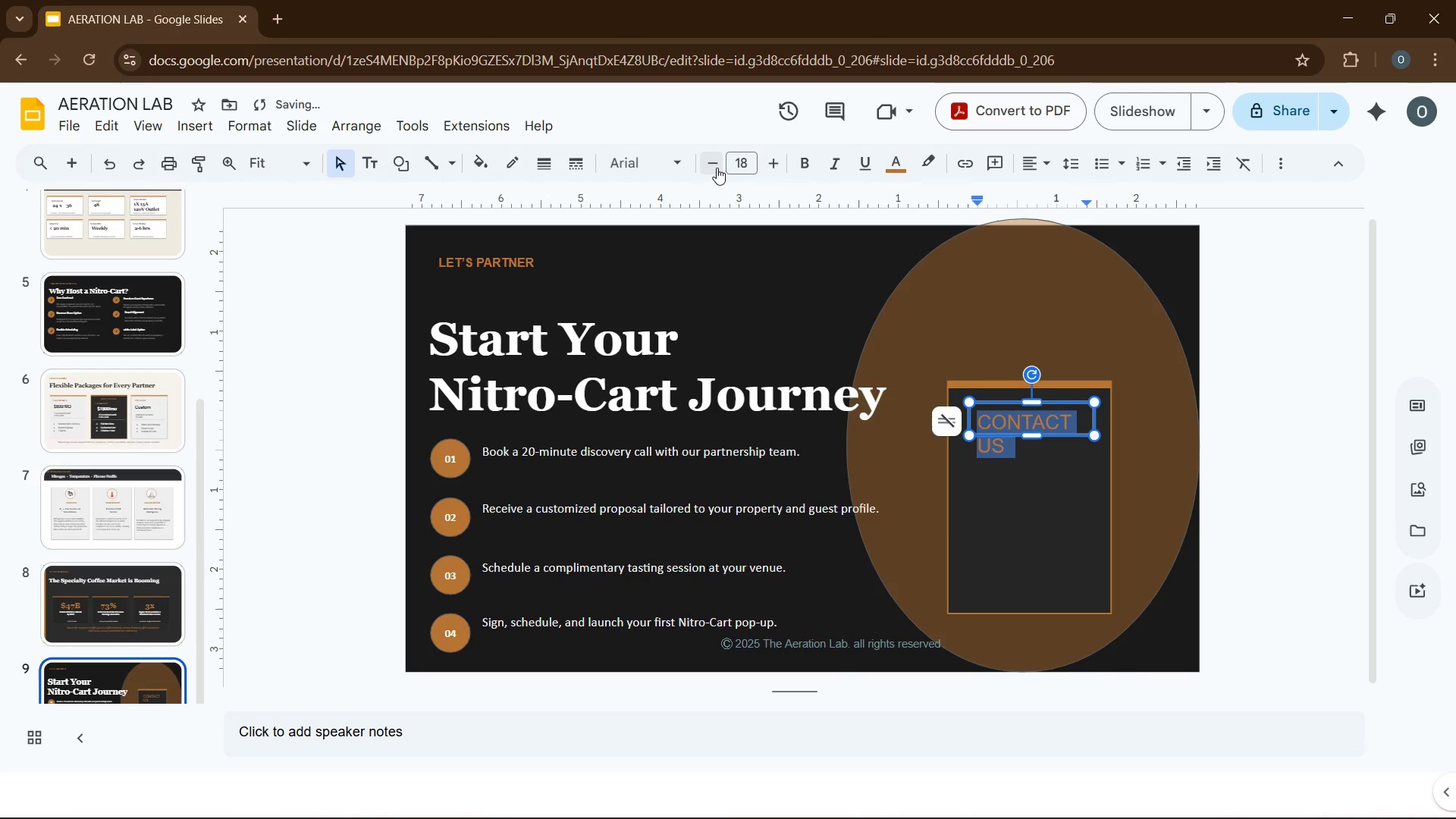 
double_click([716, 168])
 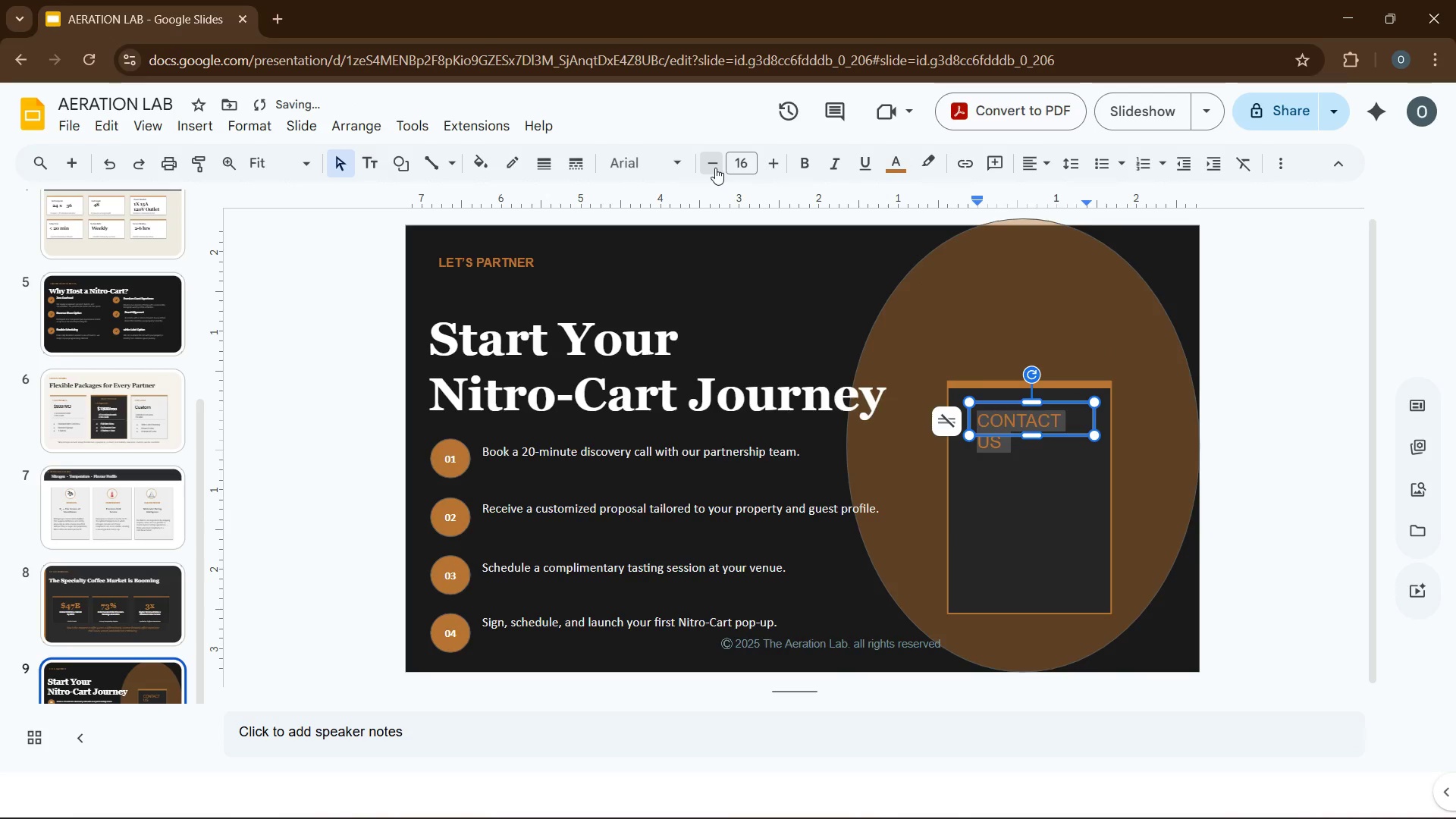 
triple_click([715, 168])
 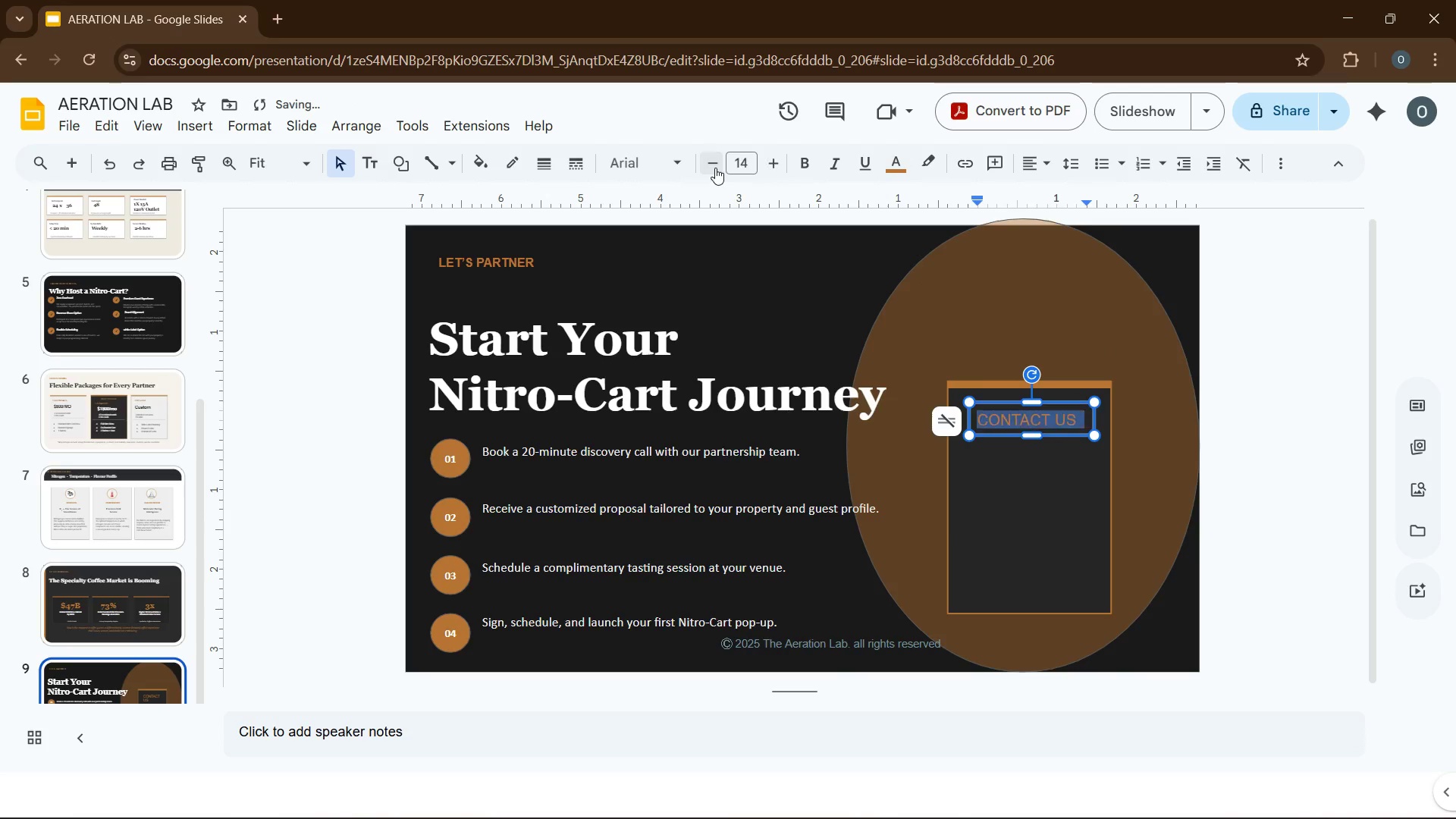 
triple_click([715, 168])
 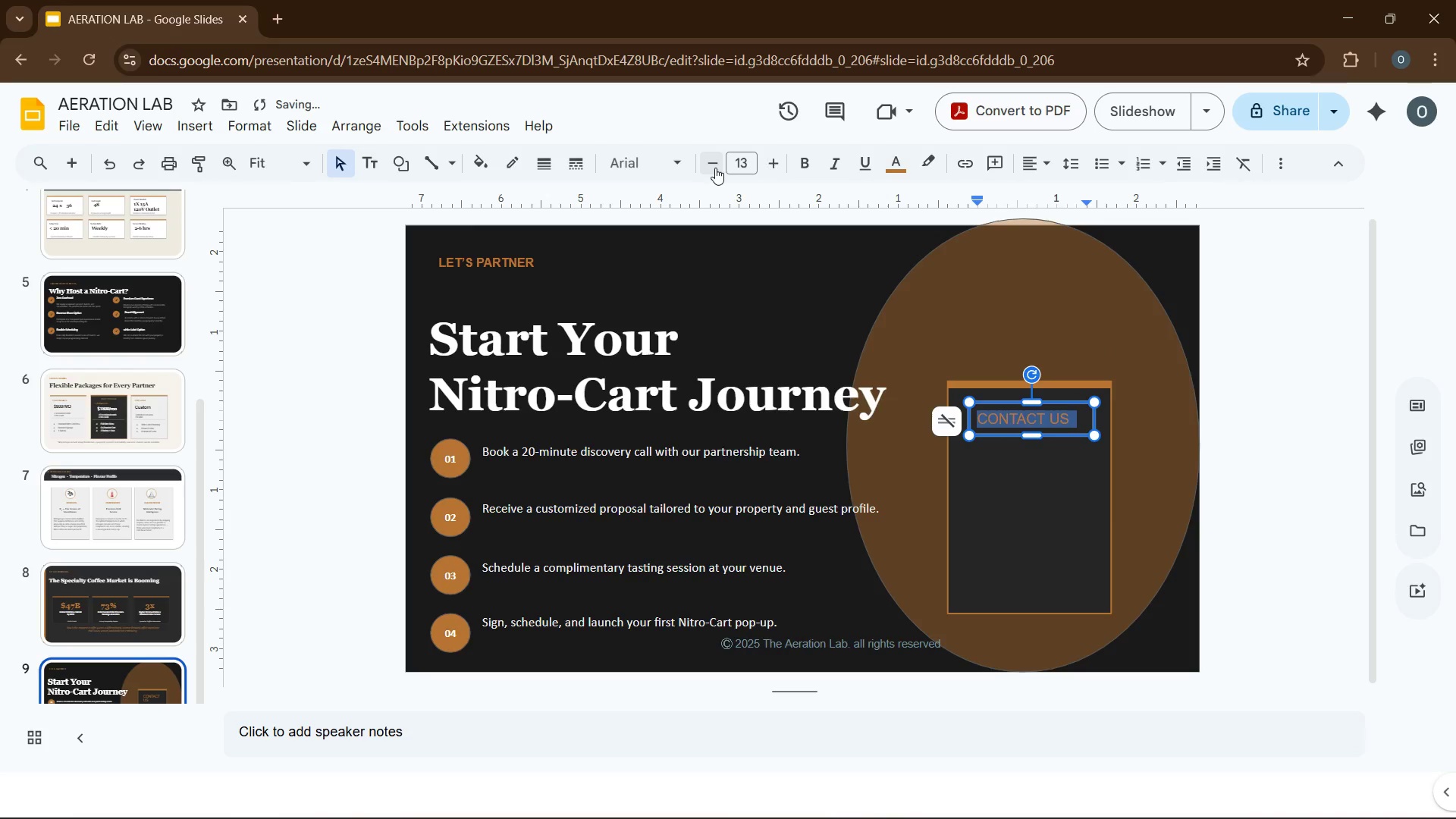 
triple_click([715, 168])
 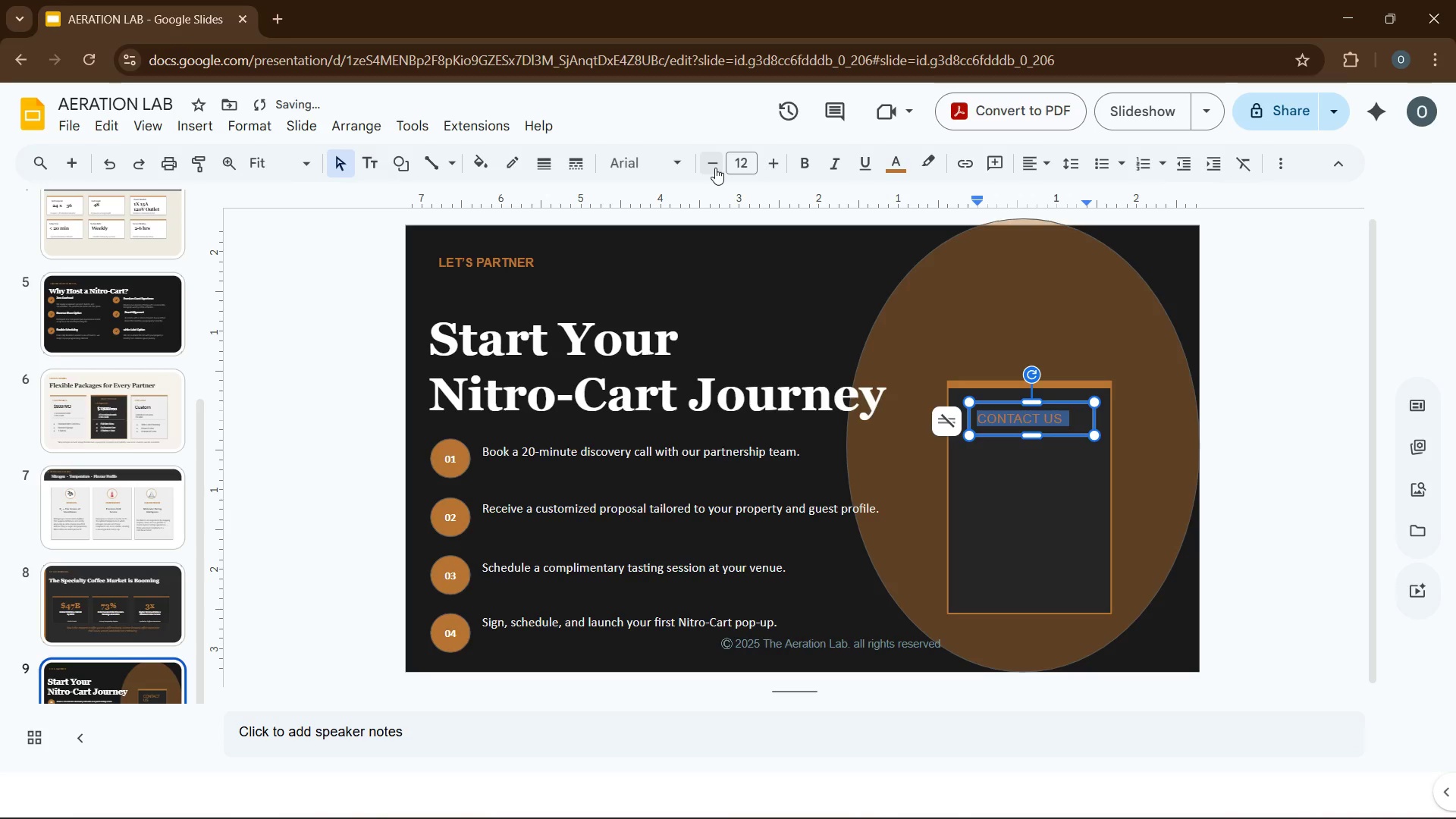 
triple_click([715, 168])
 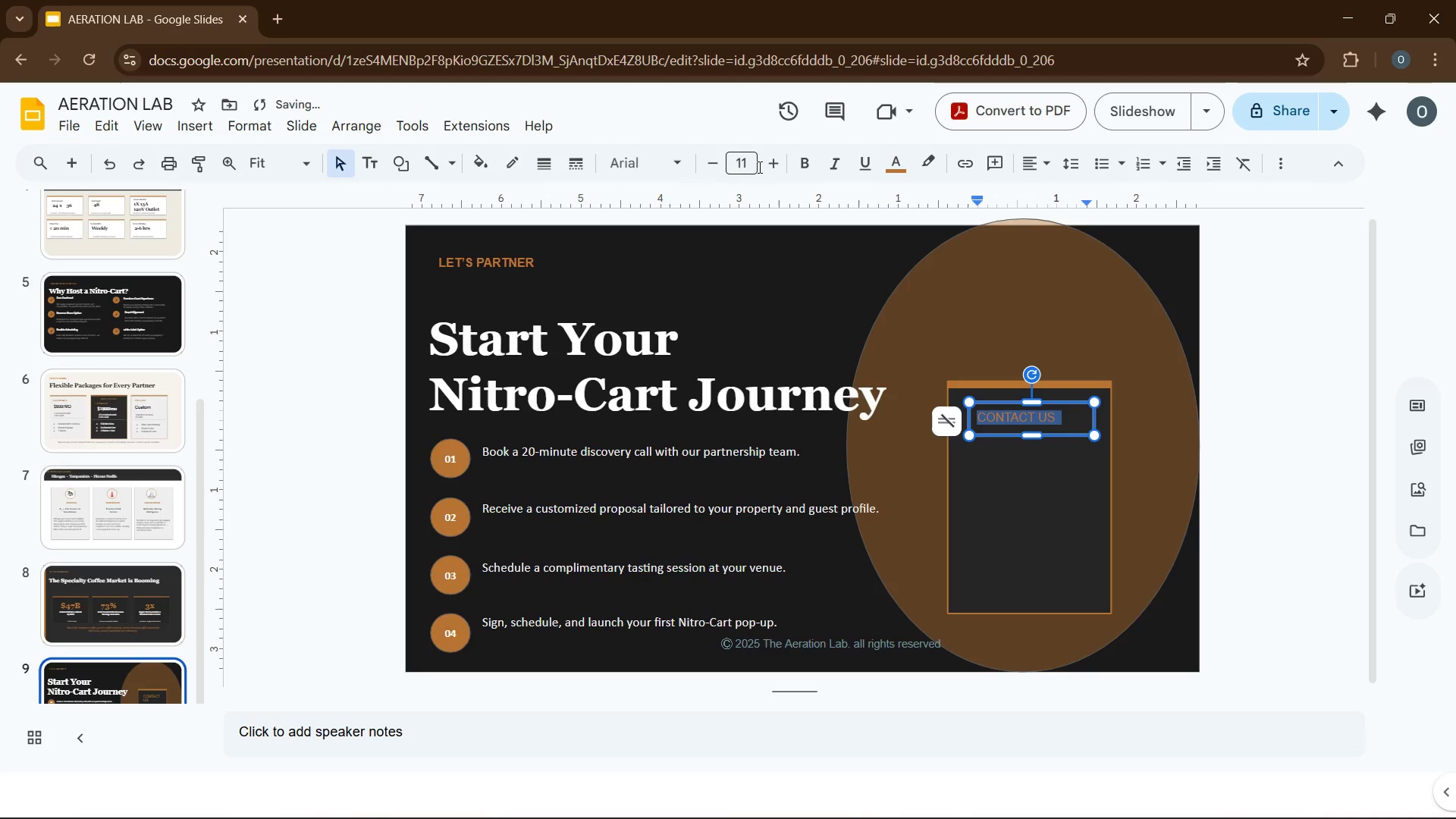 
left_click([767, 167])
 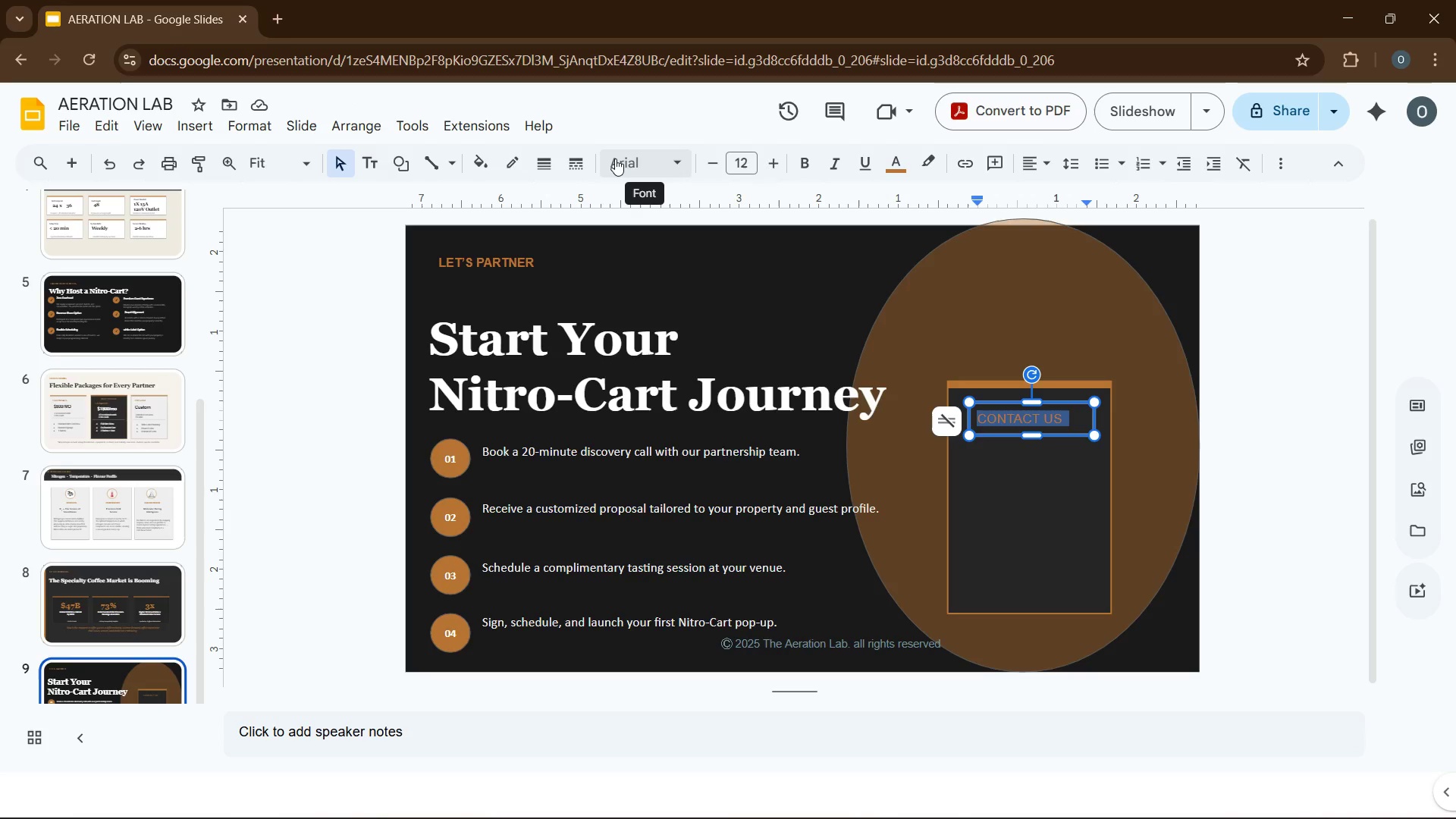 
wait(10.39)
 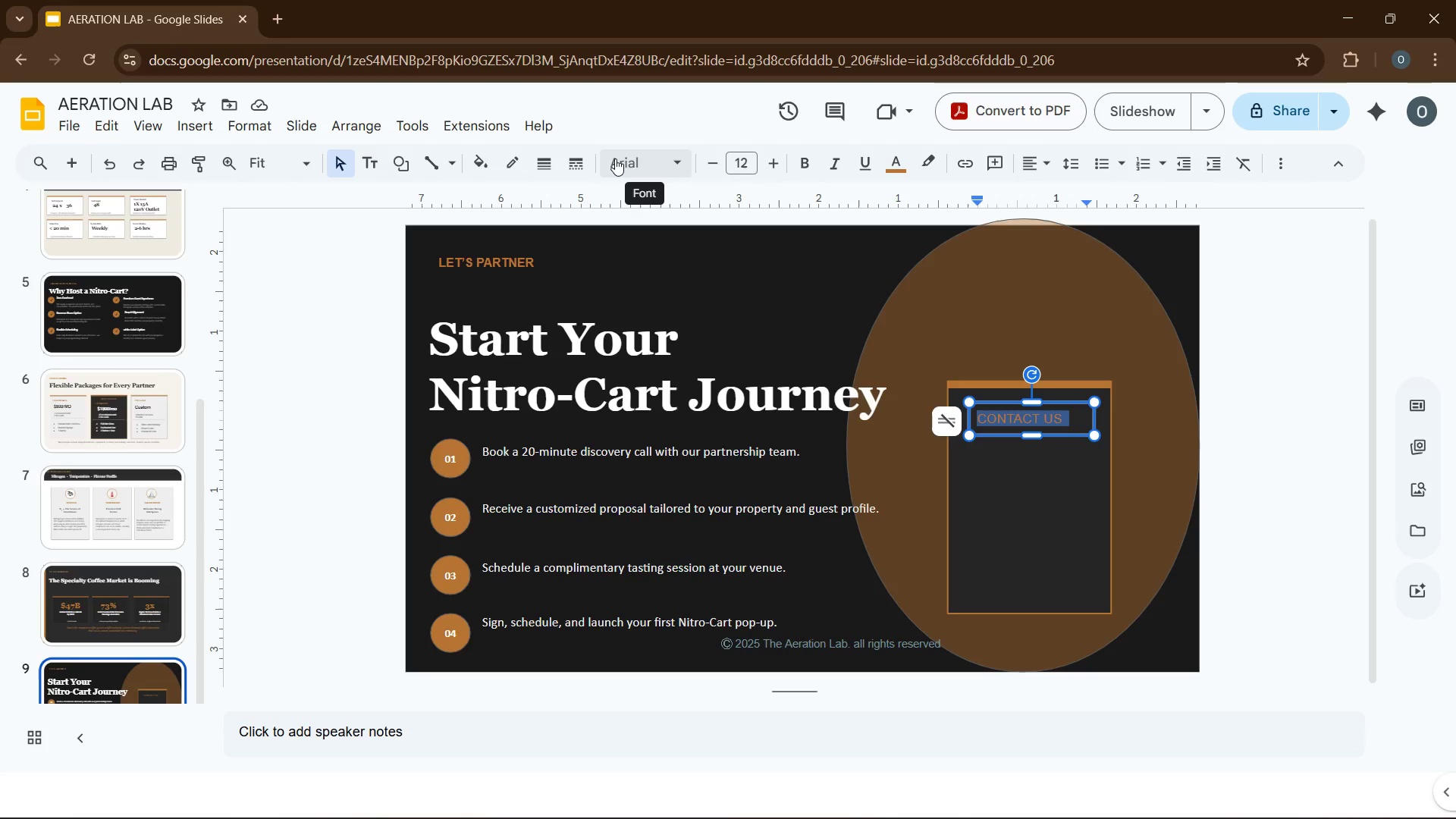 
left_click([615, 158])
 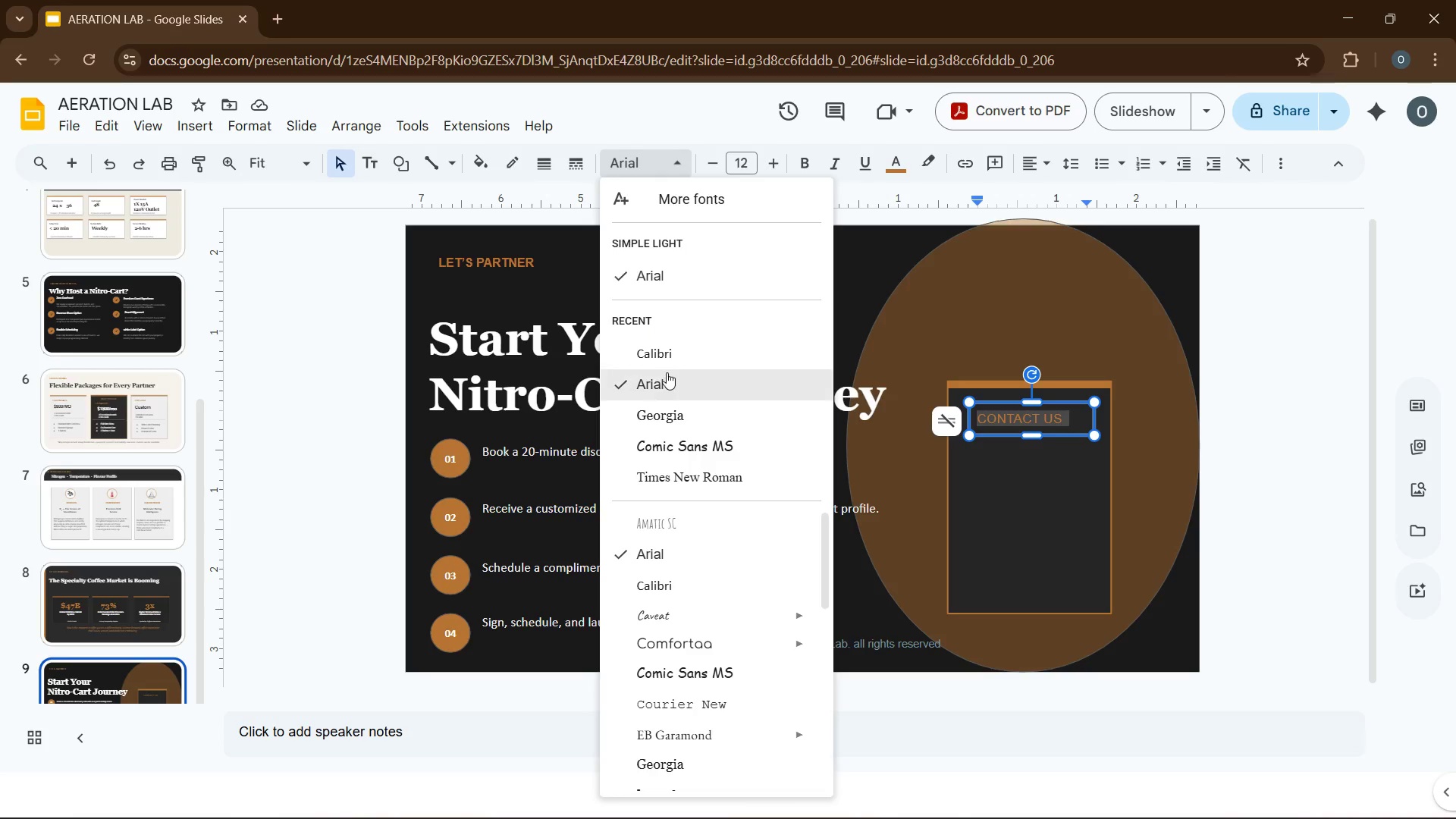 
left_click([665, 361])
 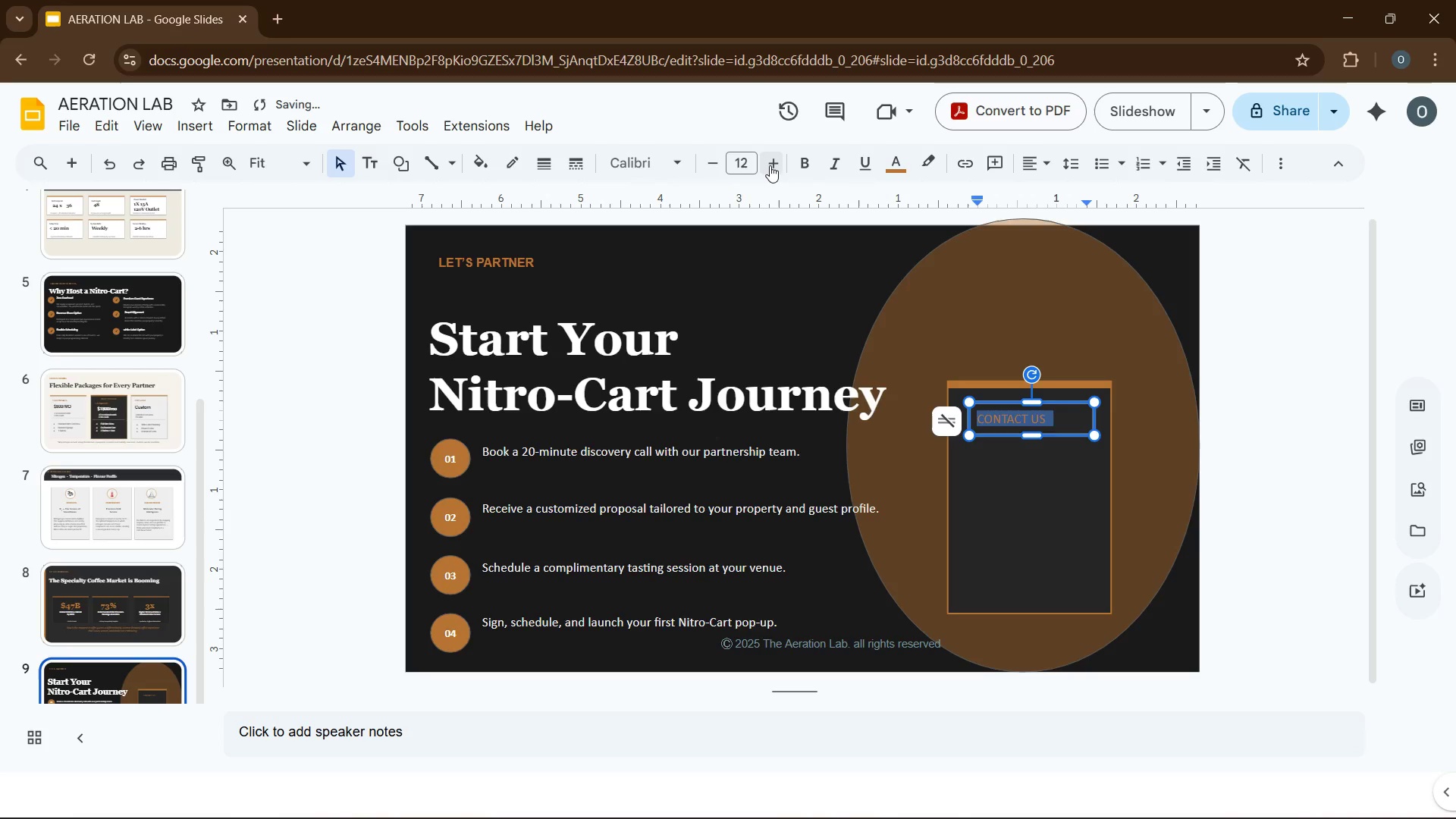 
double_click([770, 165])
 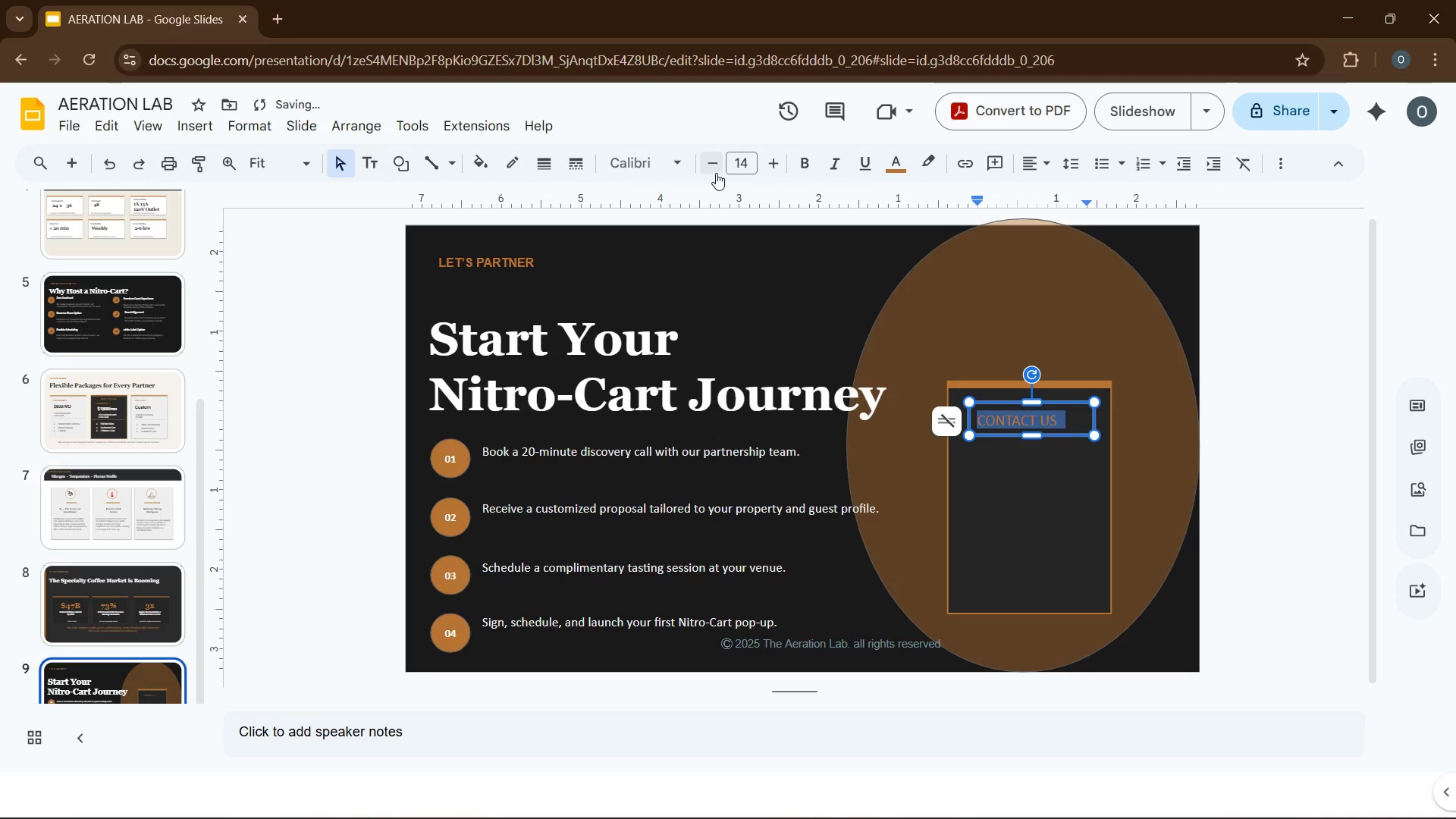 
double_click([715, 172])
 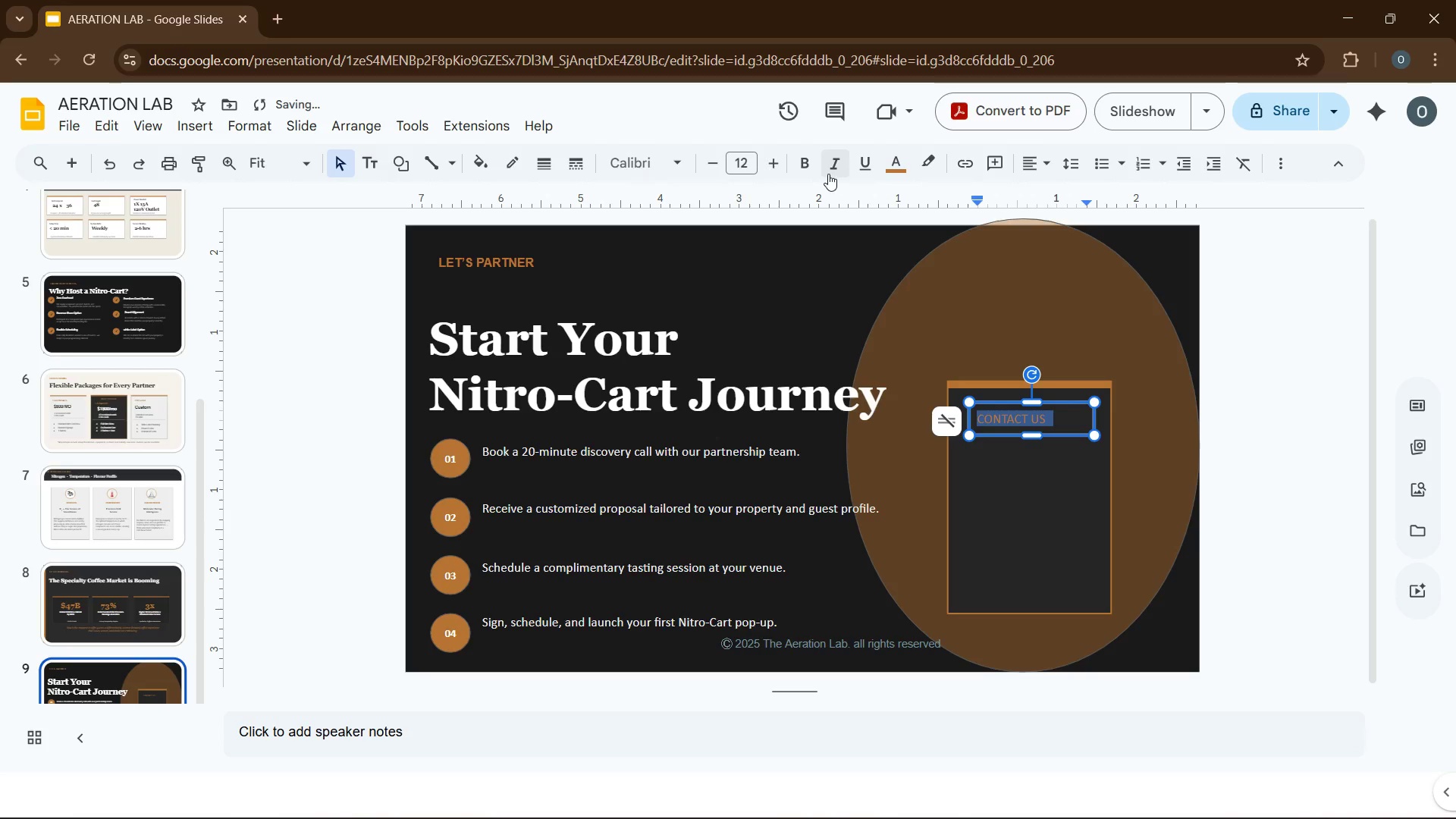 
left_click([809, 168])
 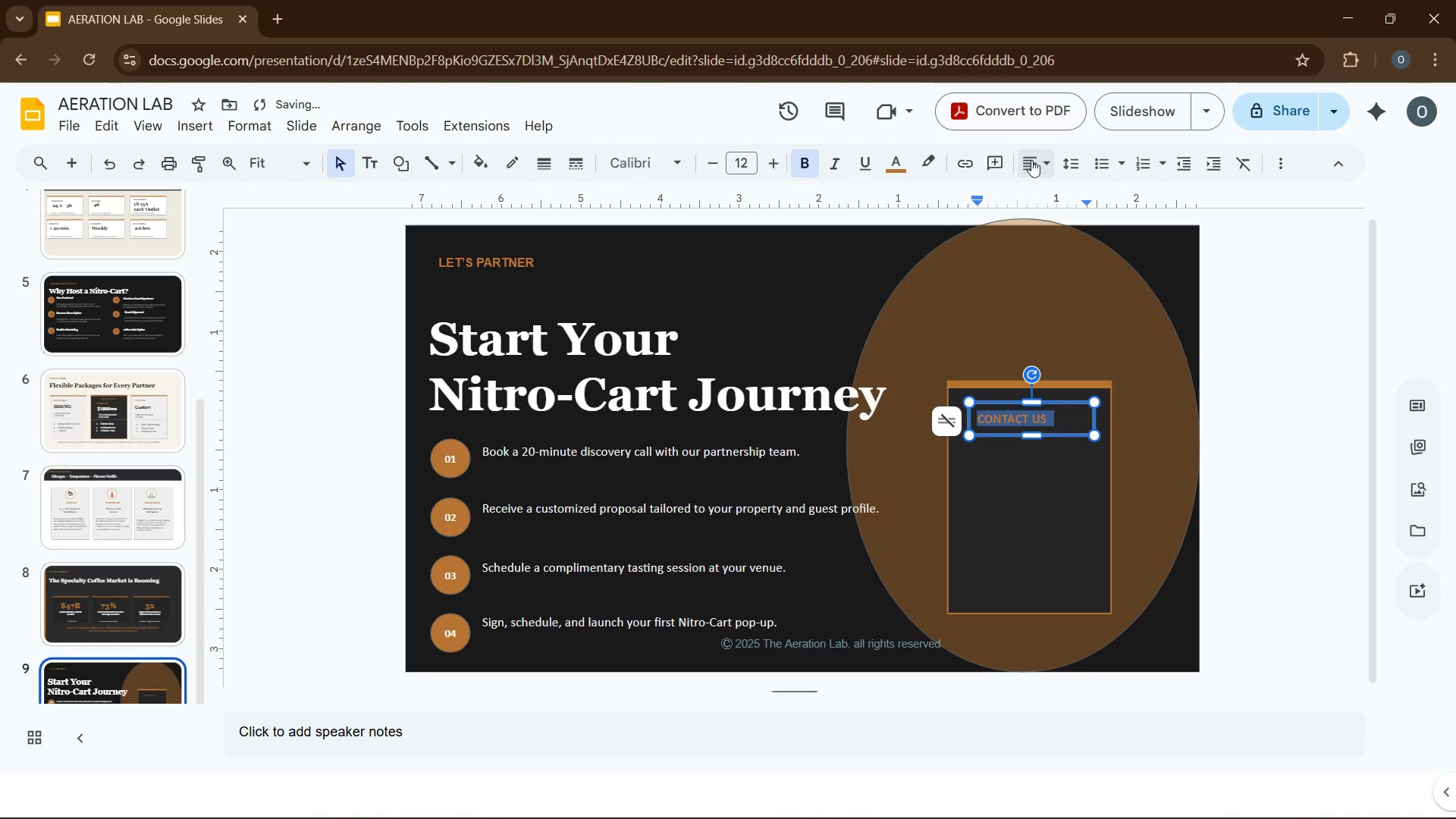 
left_click([1039, 160])
 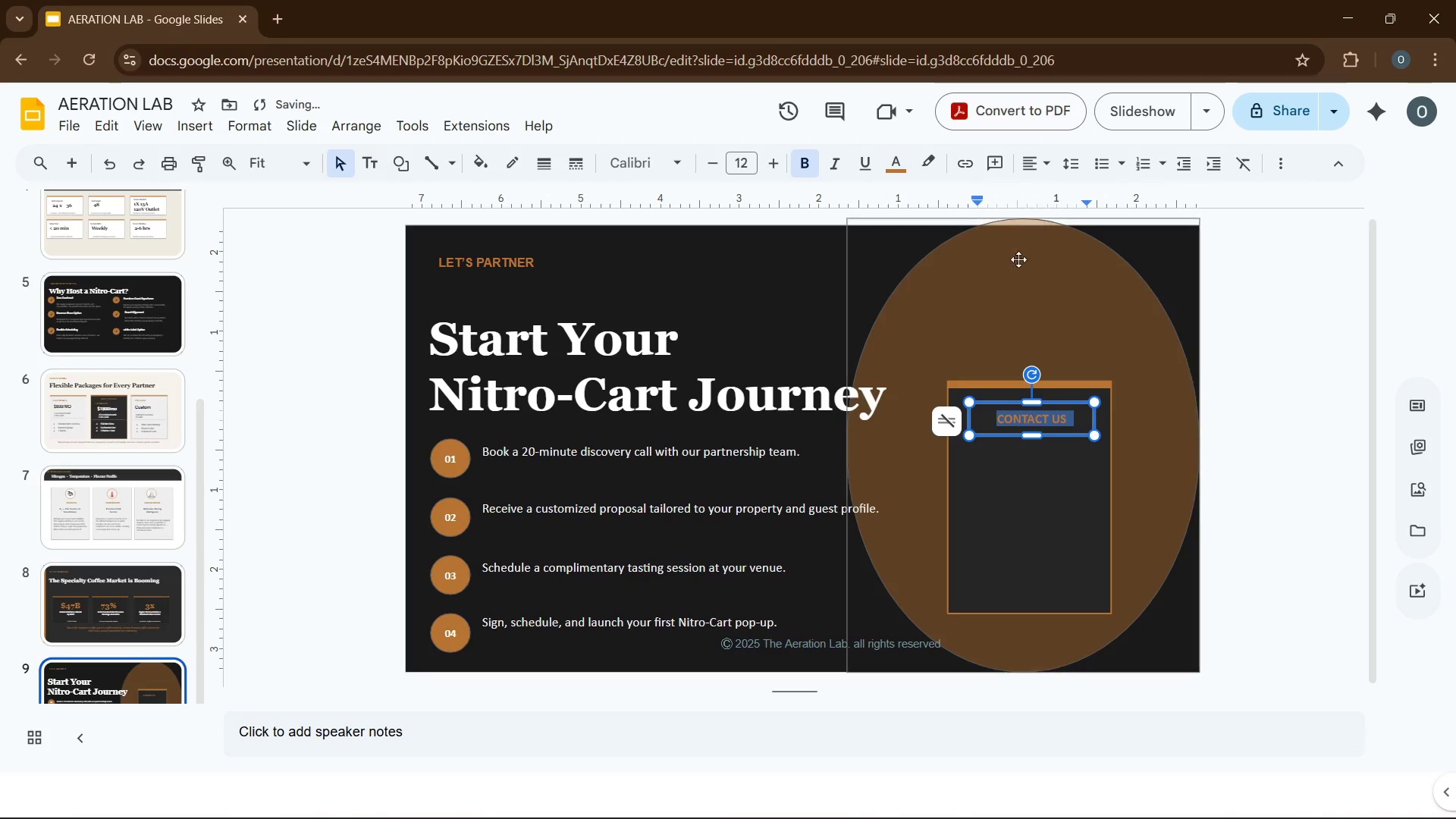 
left_click([1007, 298])
 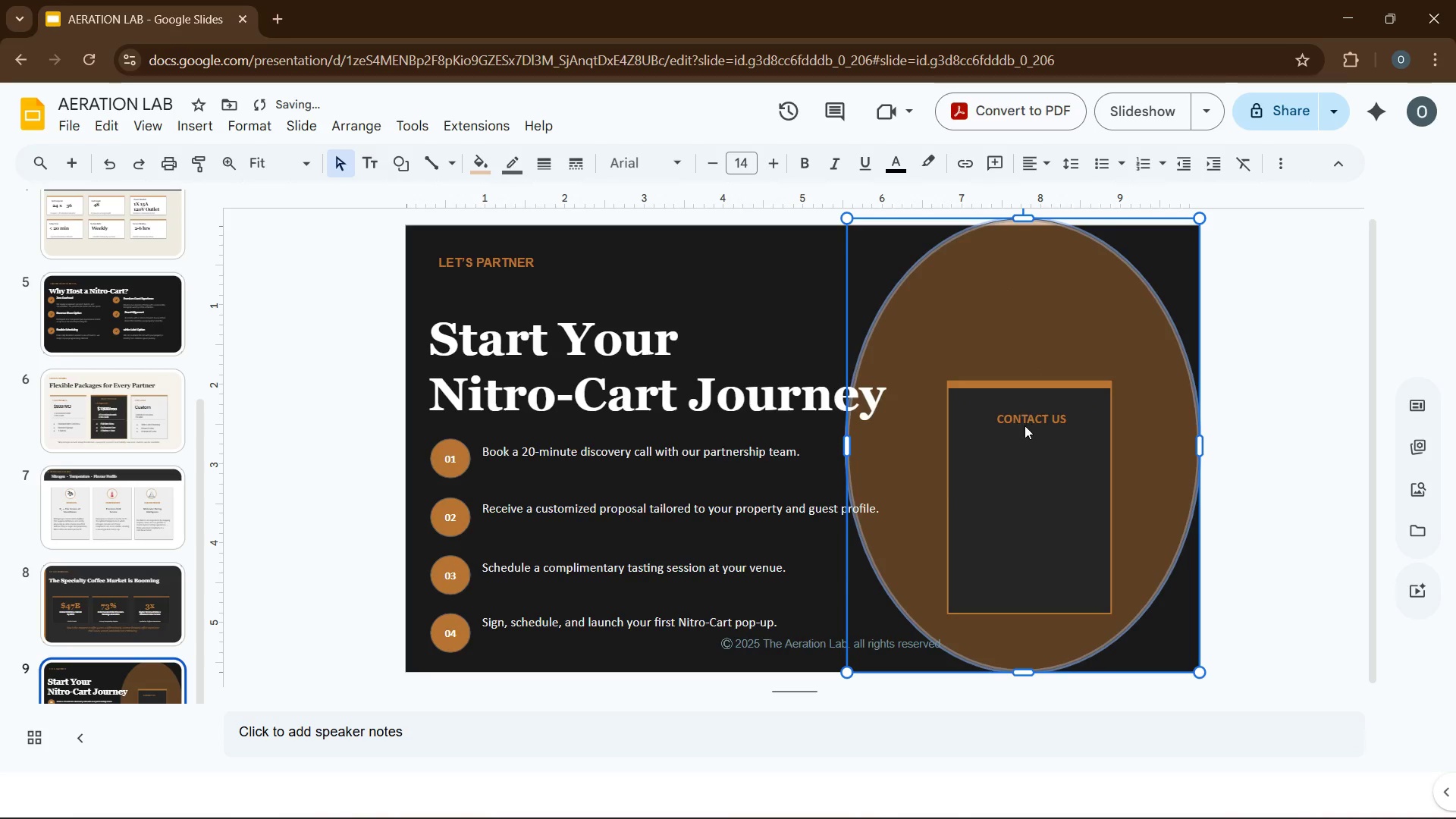 
left_click([1025, 425])
 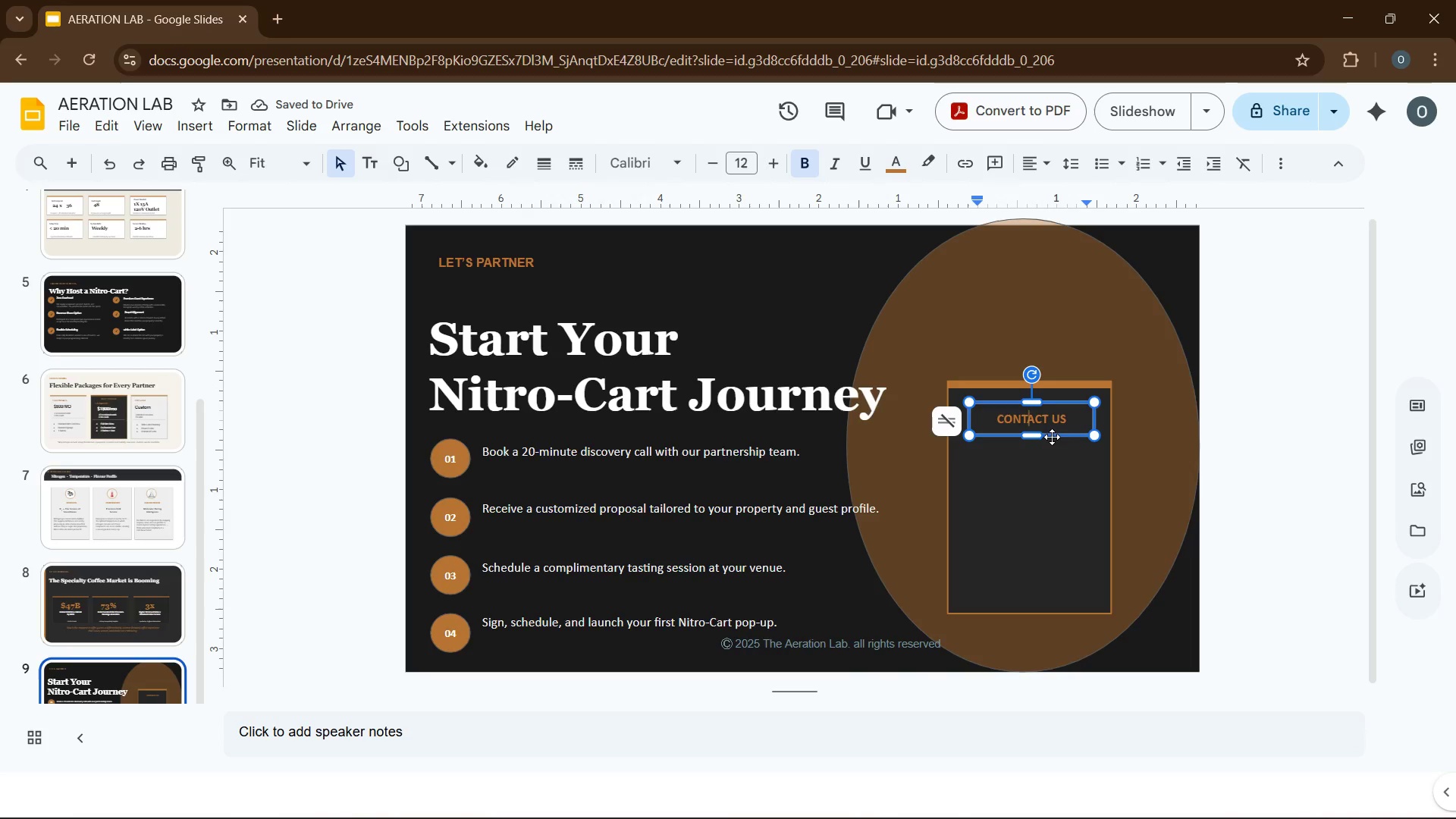 
left_click_drag(start_coordinate=[1056, 435], to_coordinate=[1047, 420])
 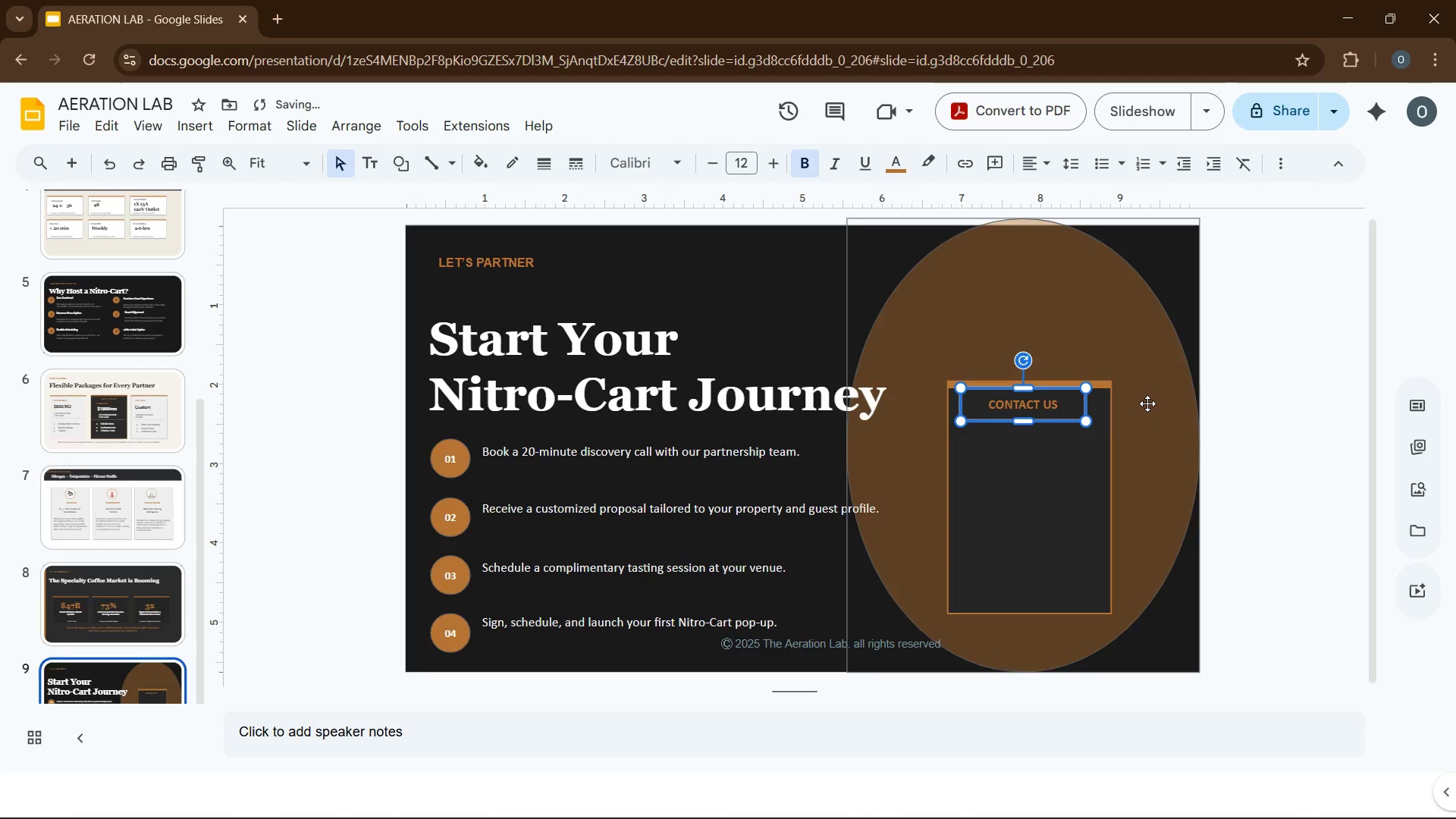 
left_click([1147, 403])
 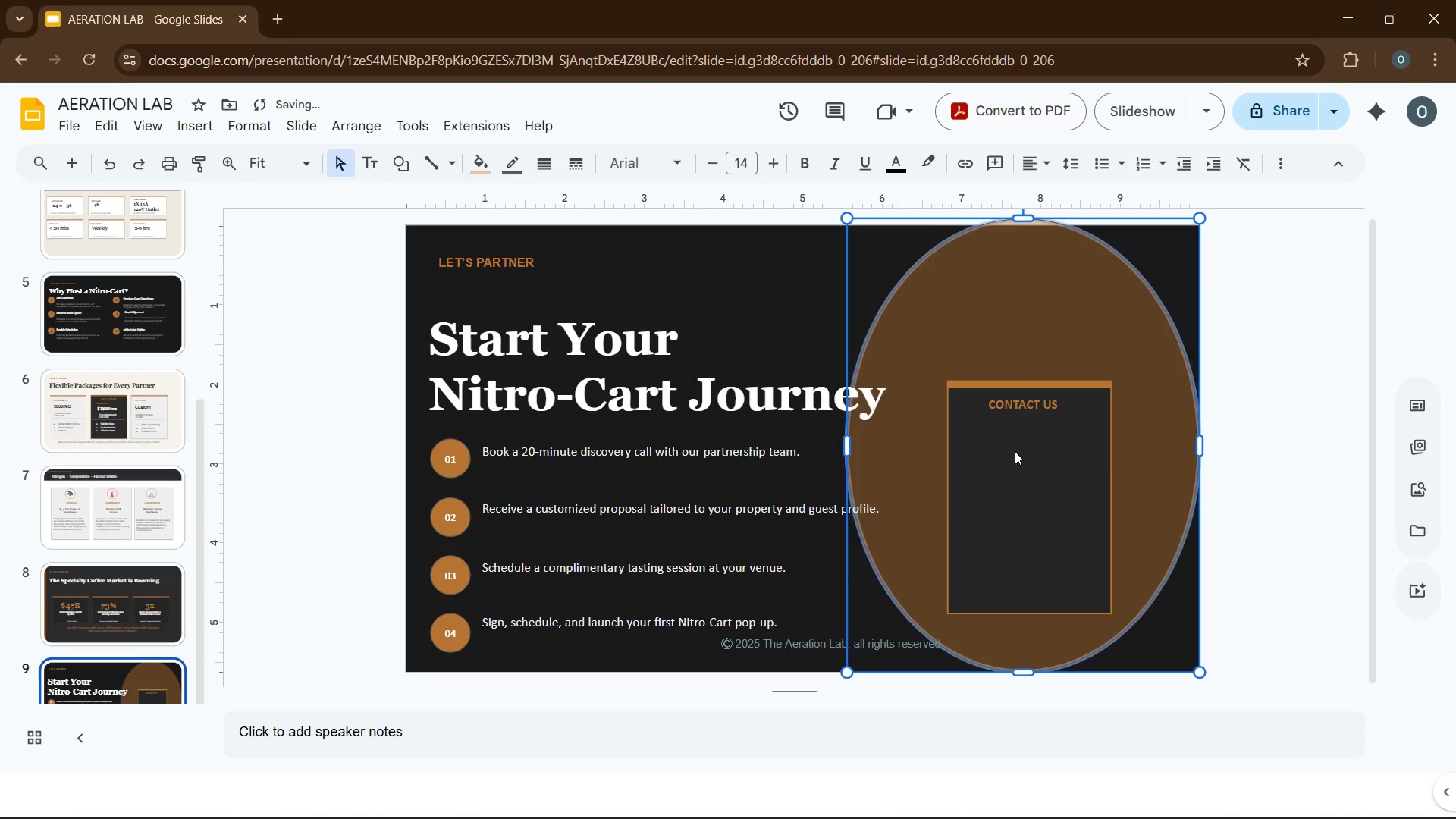 
left_click([1015, 451])
 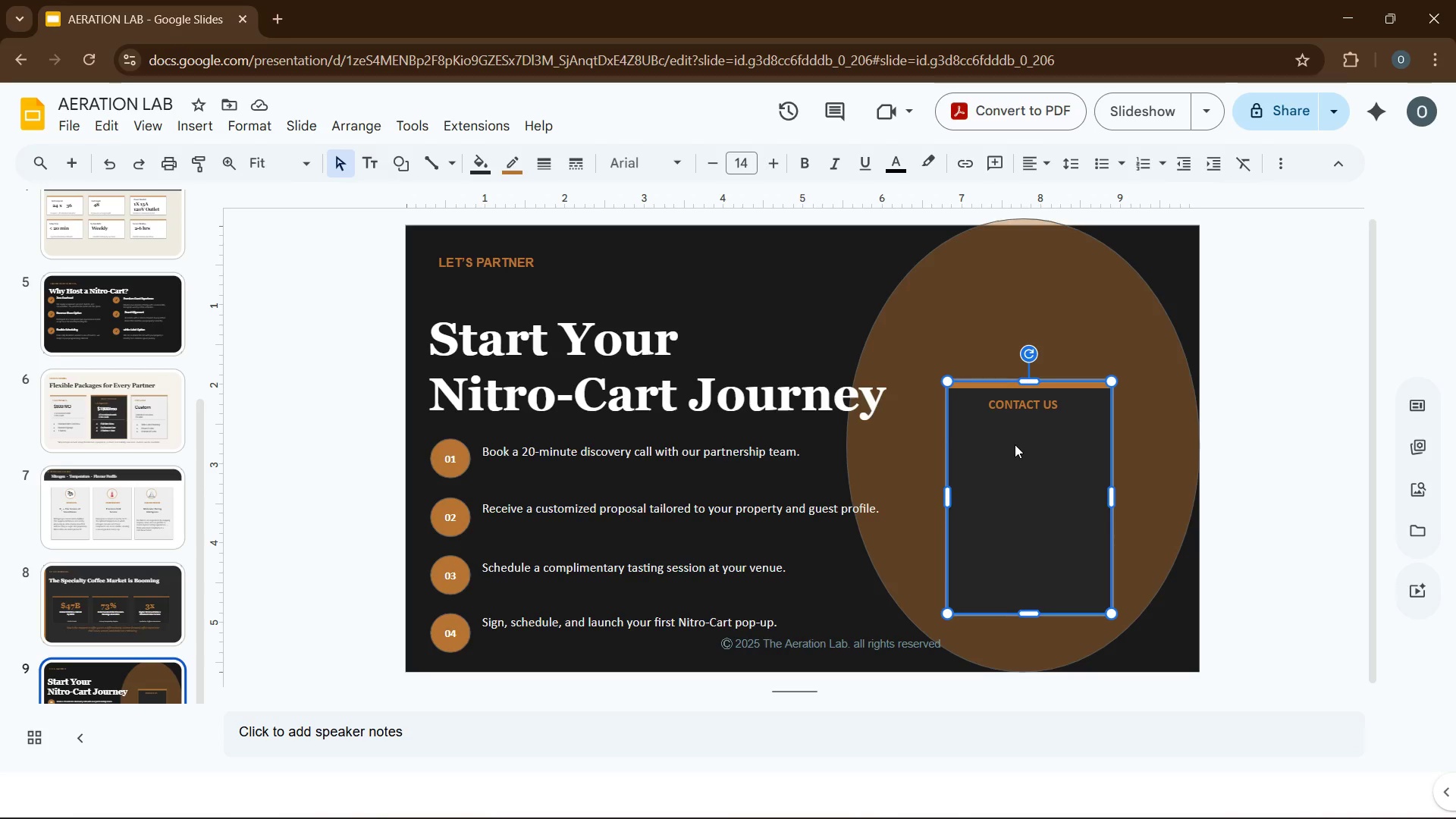 
wait(9.66)
 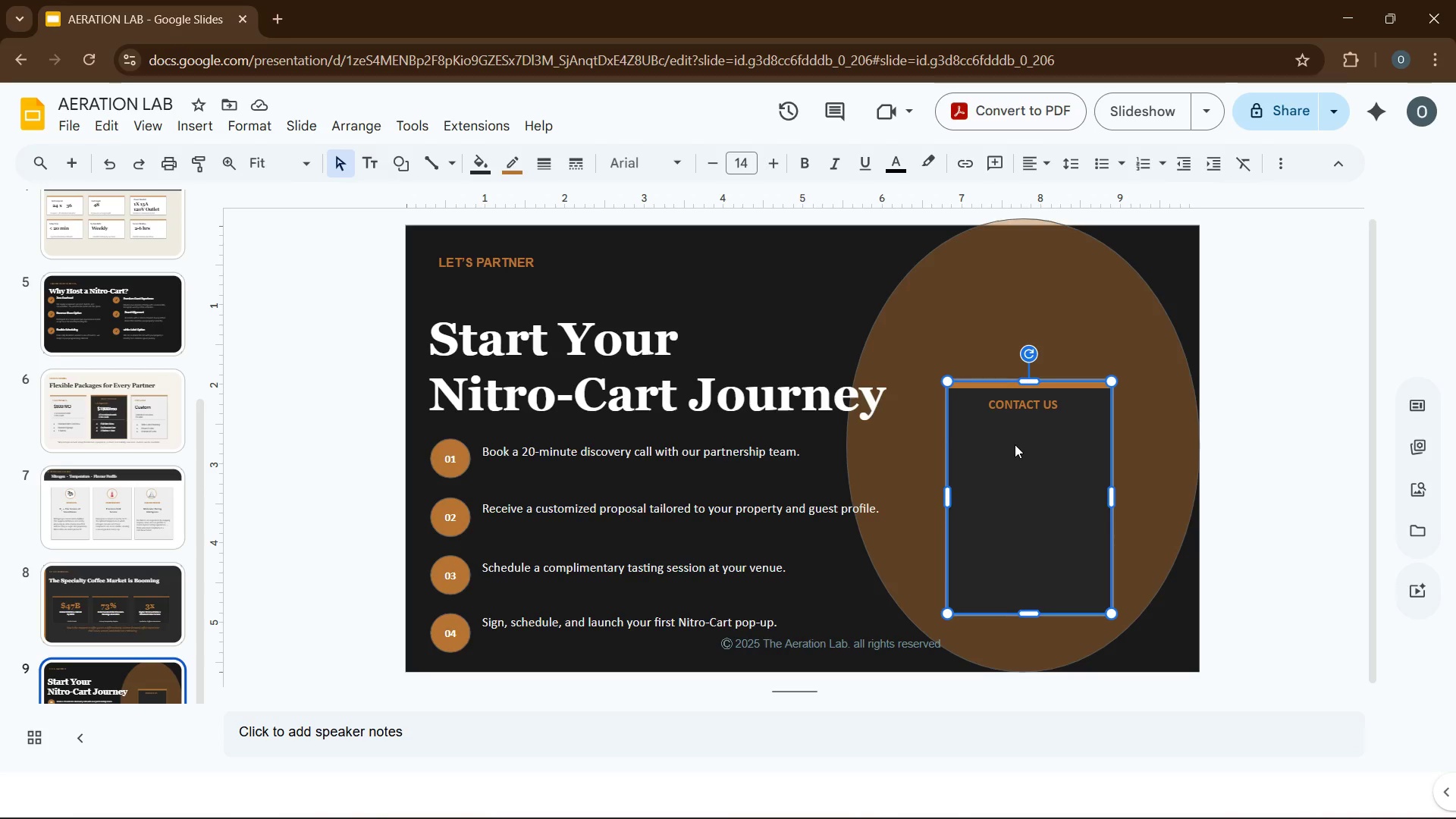 
left_click([195, 134])
 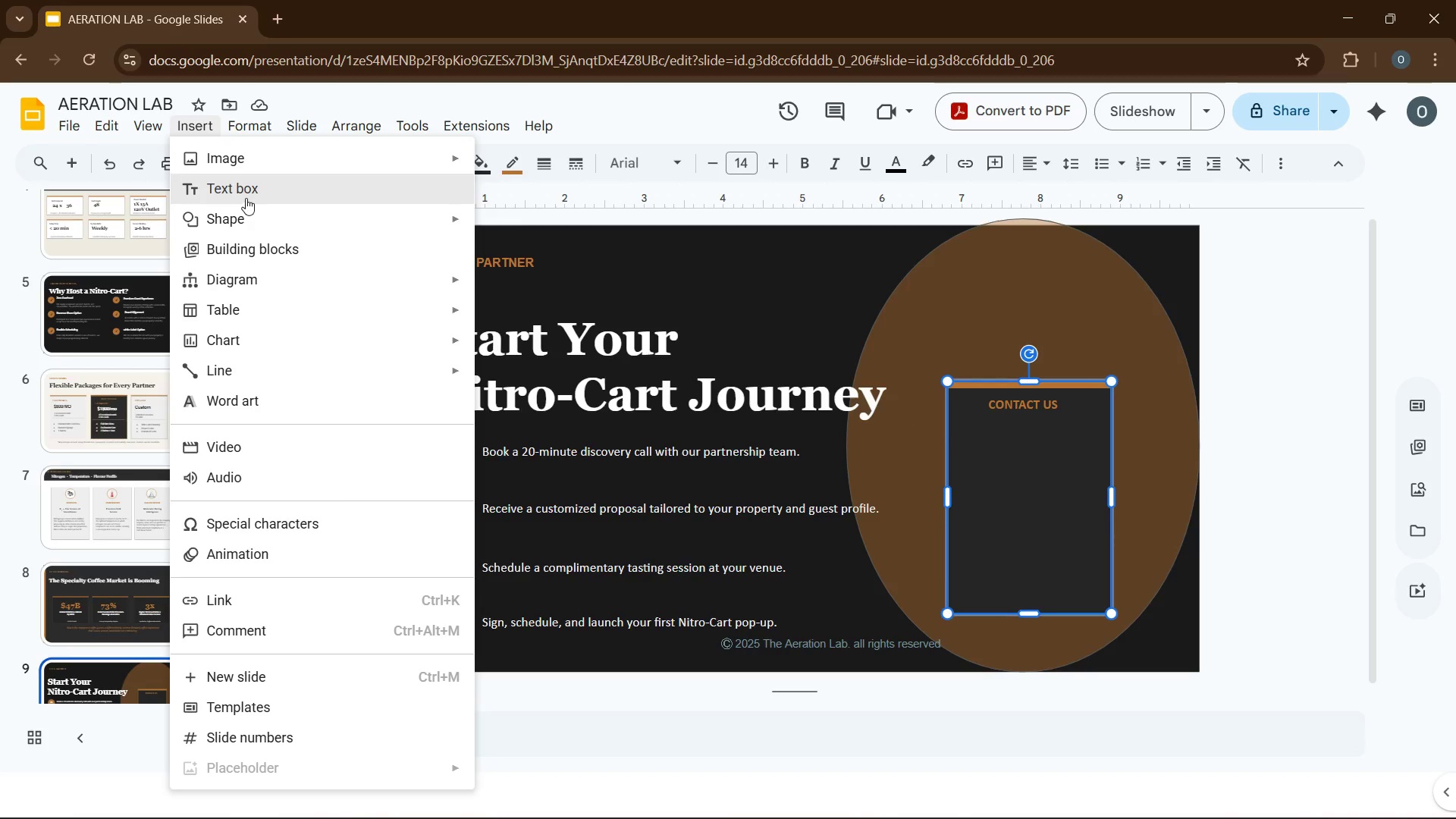 
left_click([246, 184])
 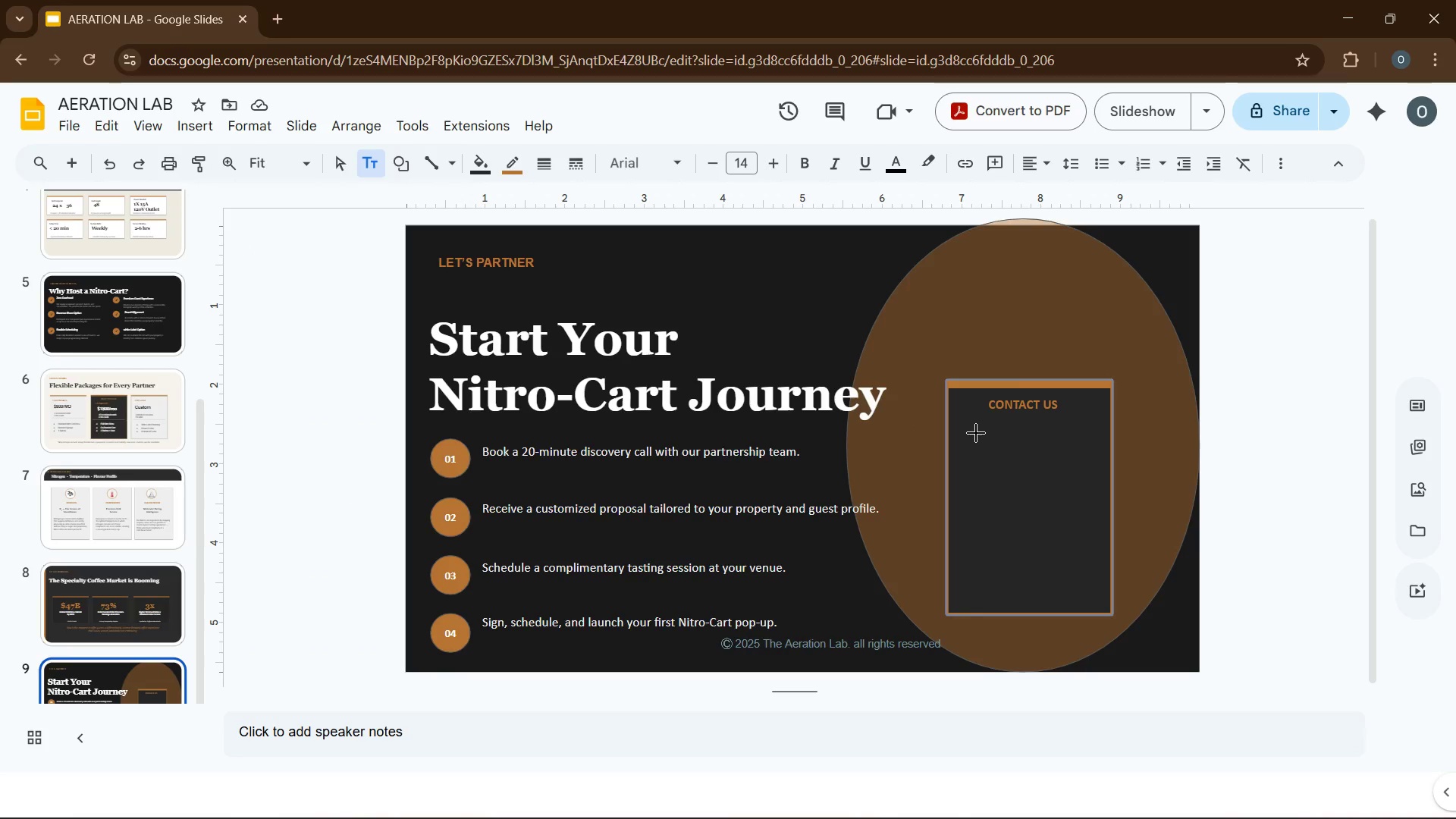 
left_click_drag(start_coordinate=[974, 433], to_coordinate=[1090, 464])
 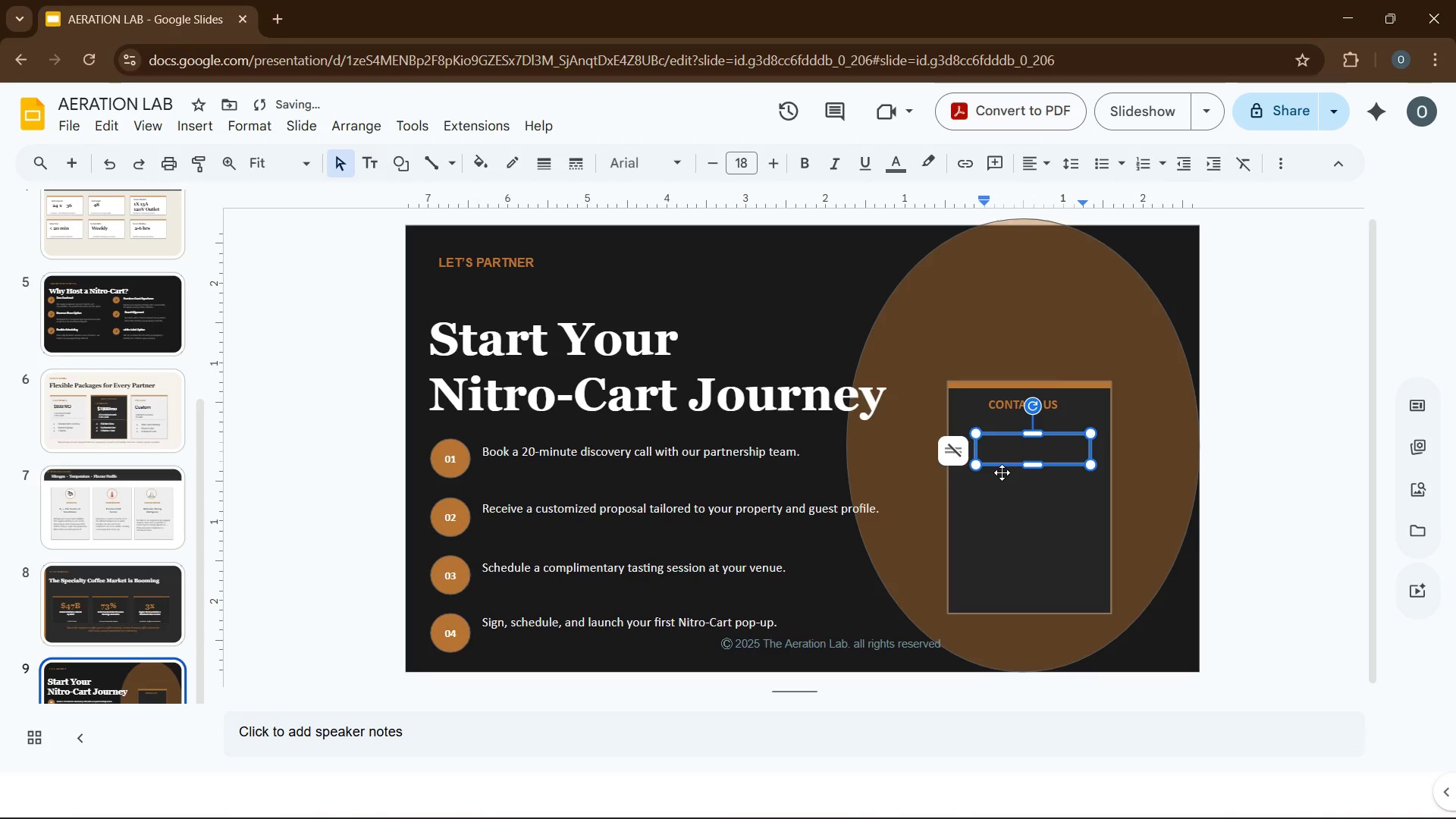 
key(Control+D)
 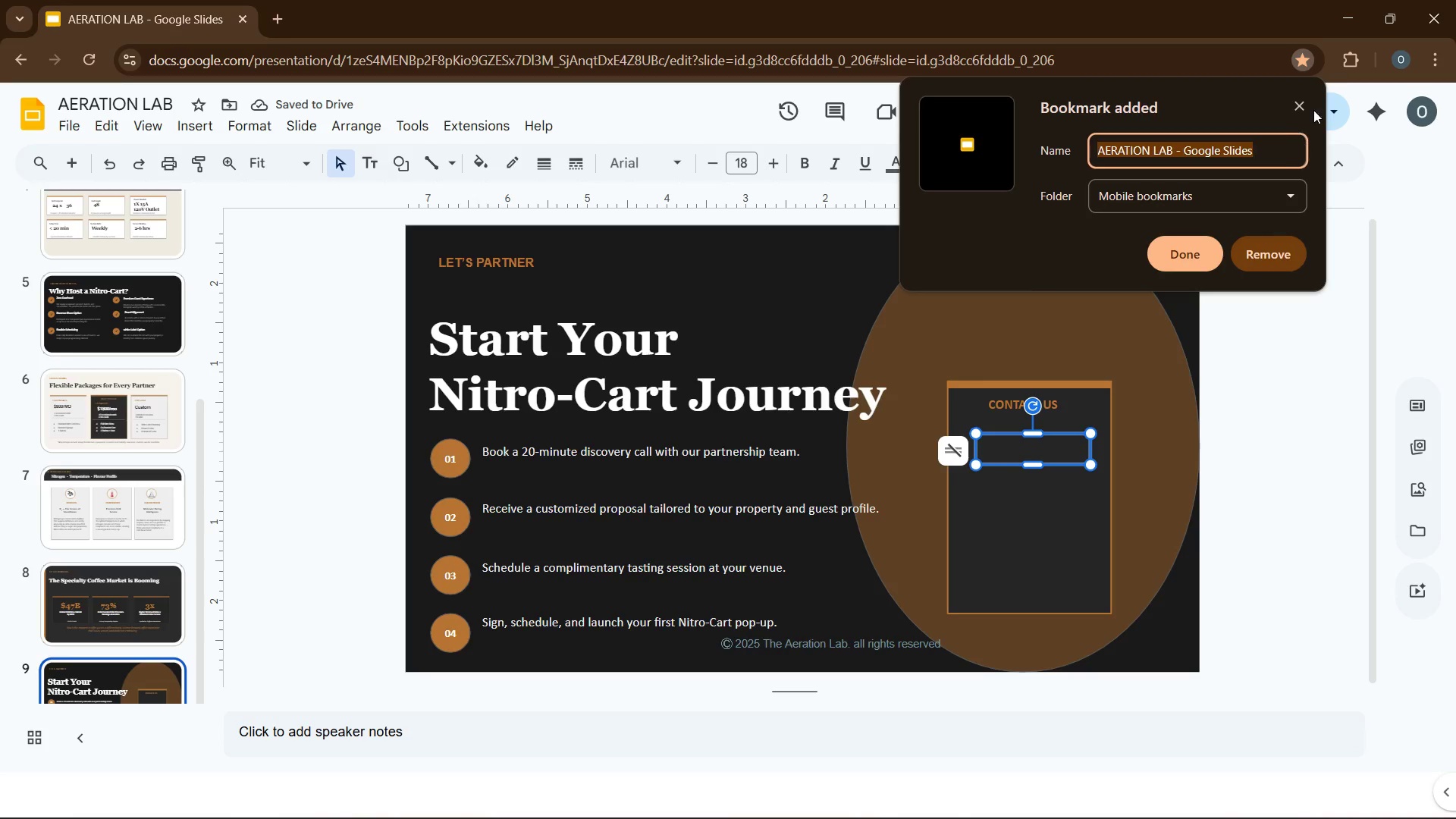 
left_click([1303, 106])
 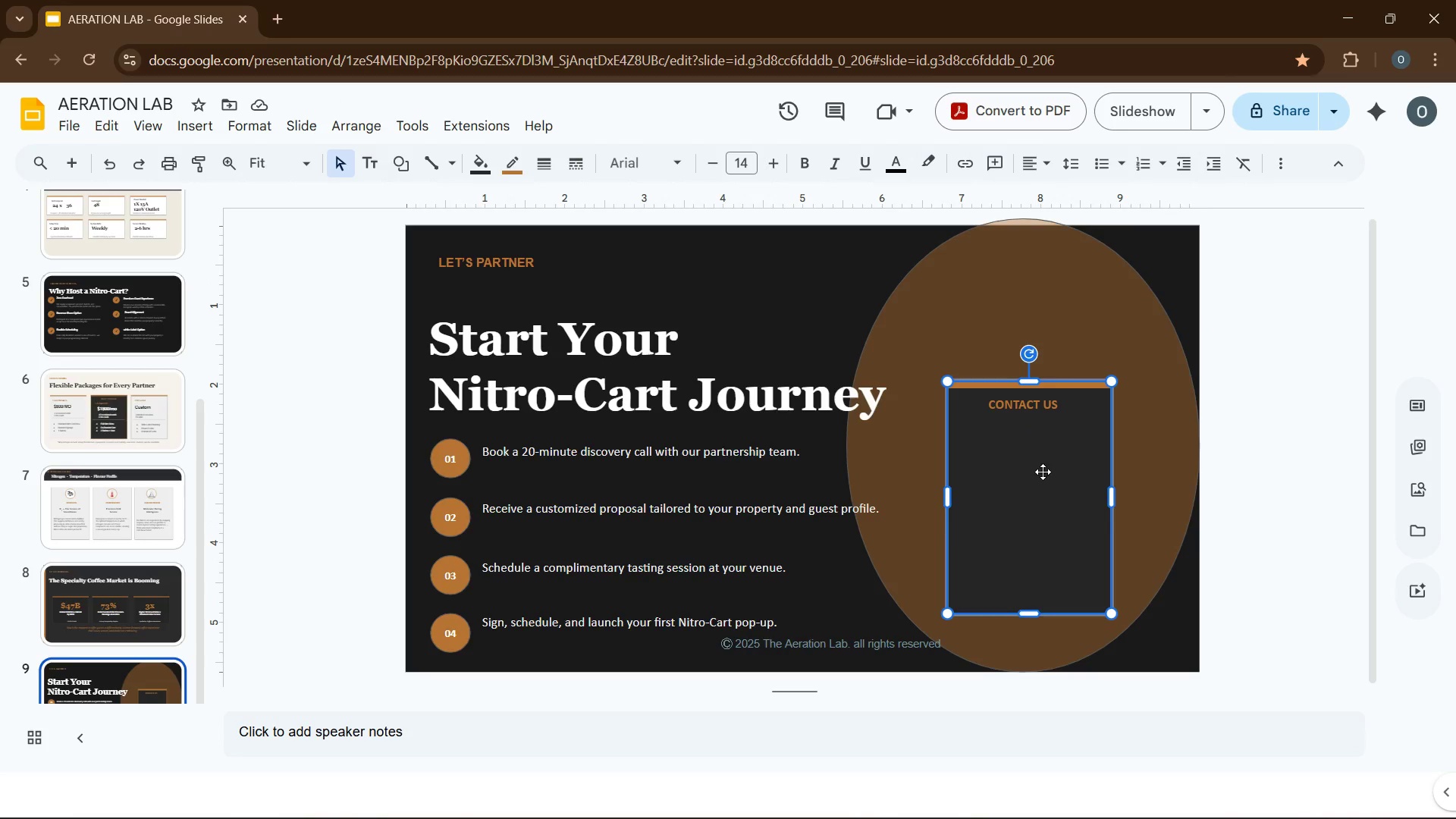 
left_click([1024, 462])
 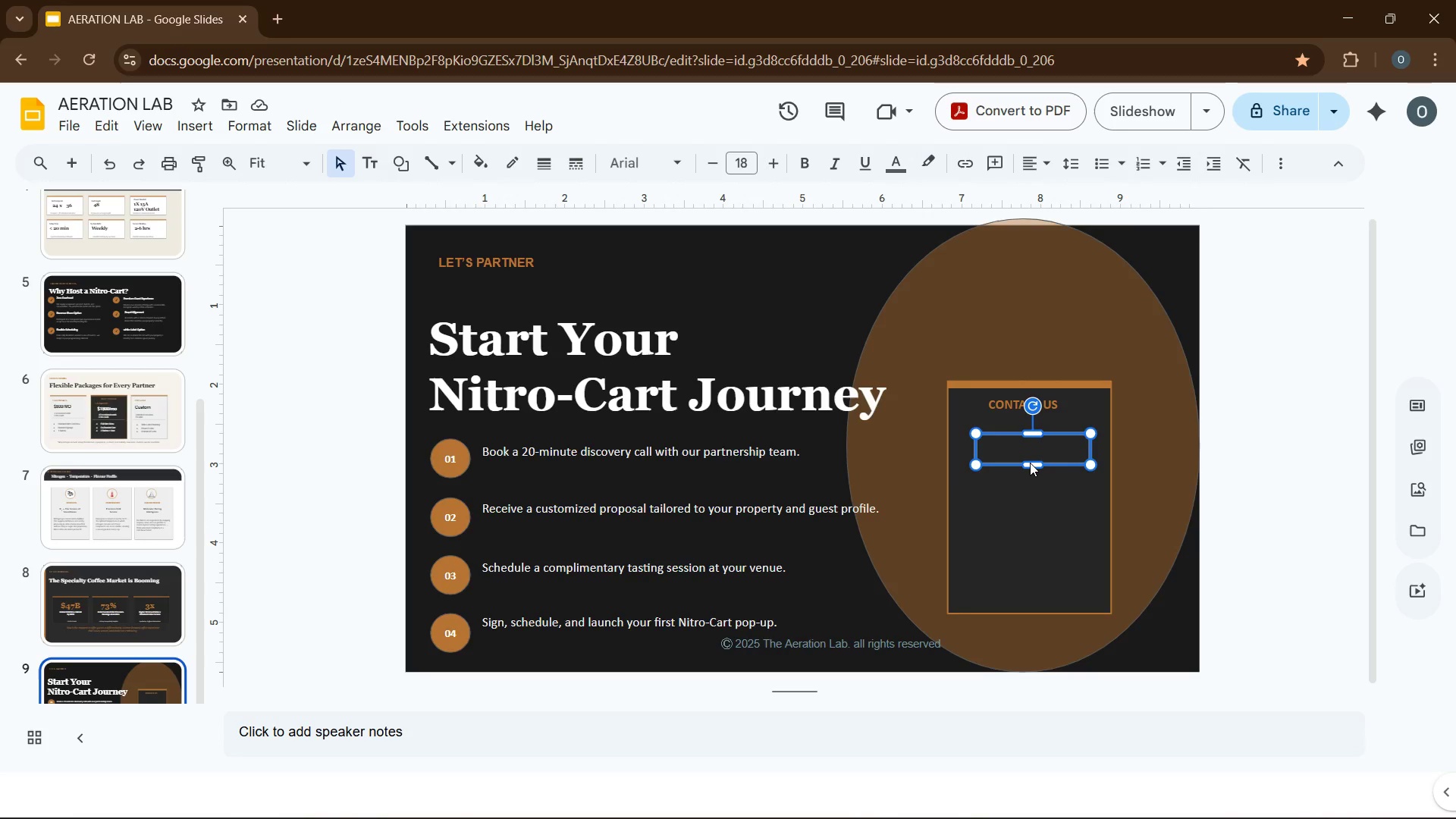 
key(Control+D)
 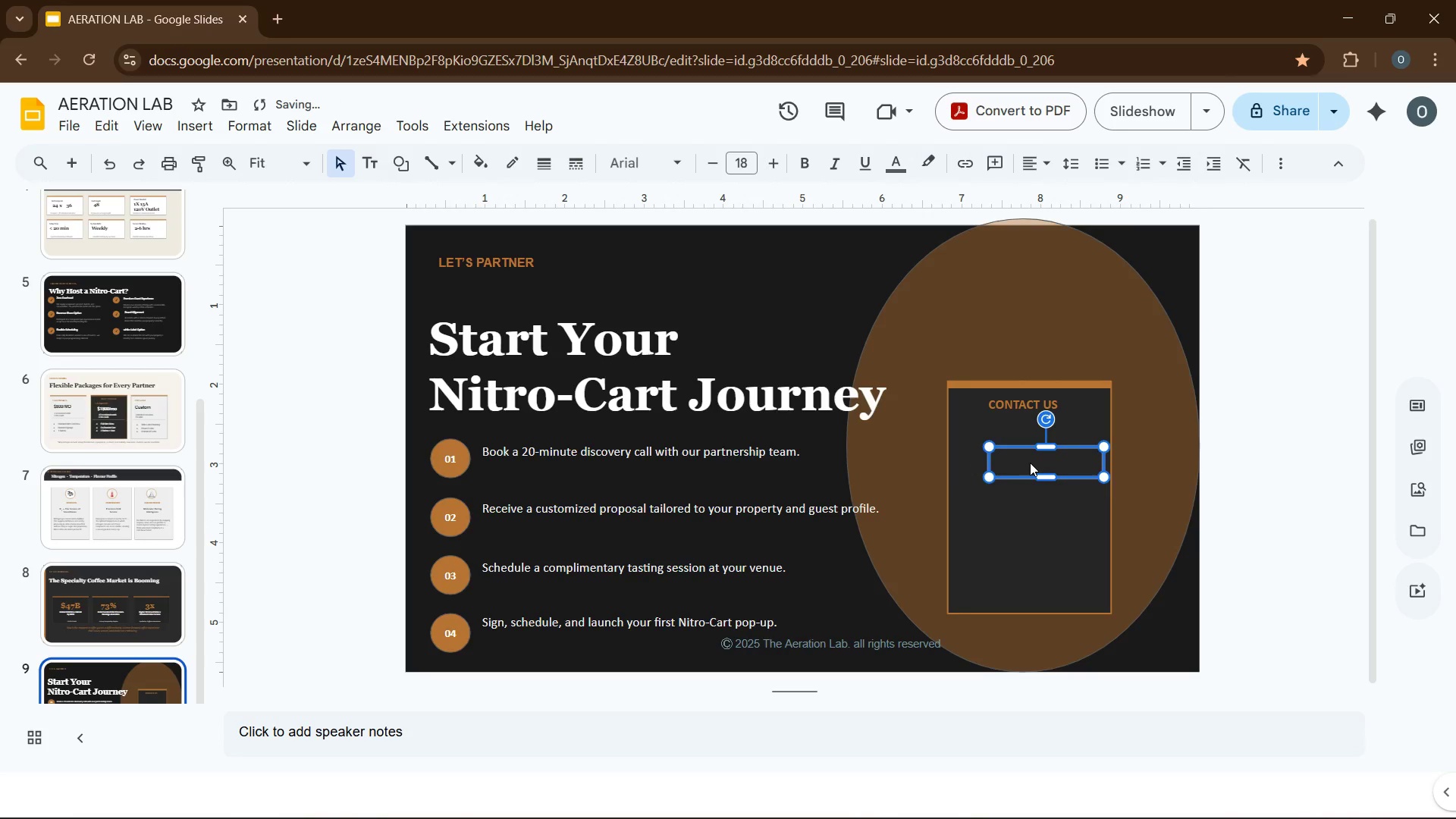 
key(Control+D)
 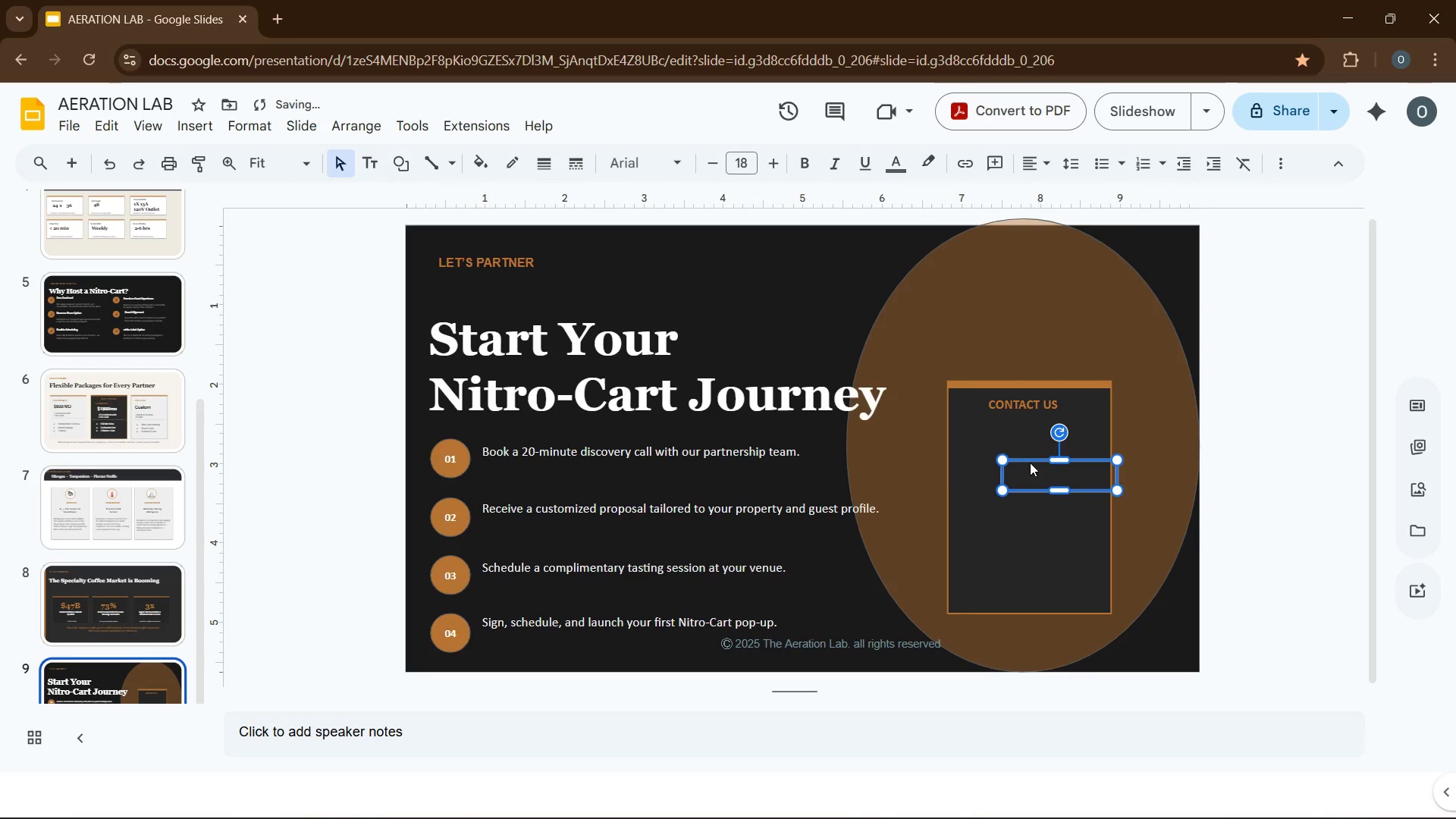 
key(Control+D)
 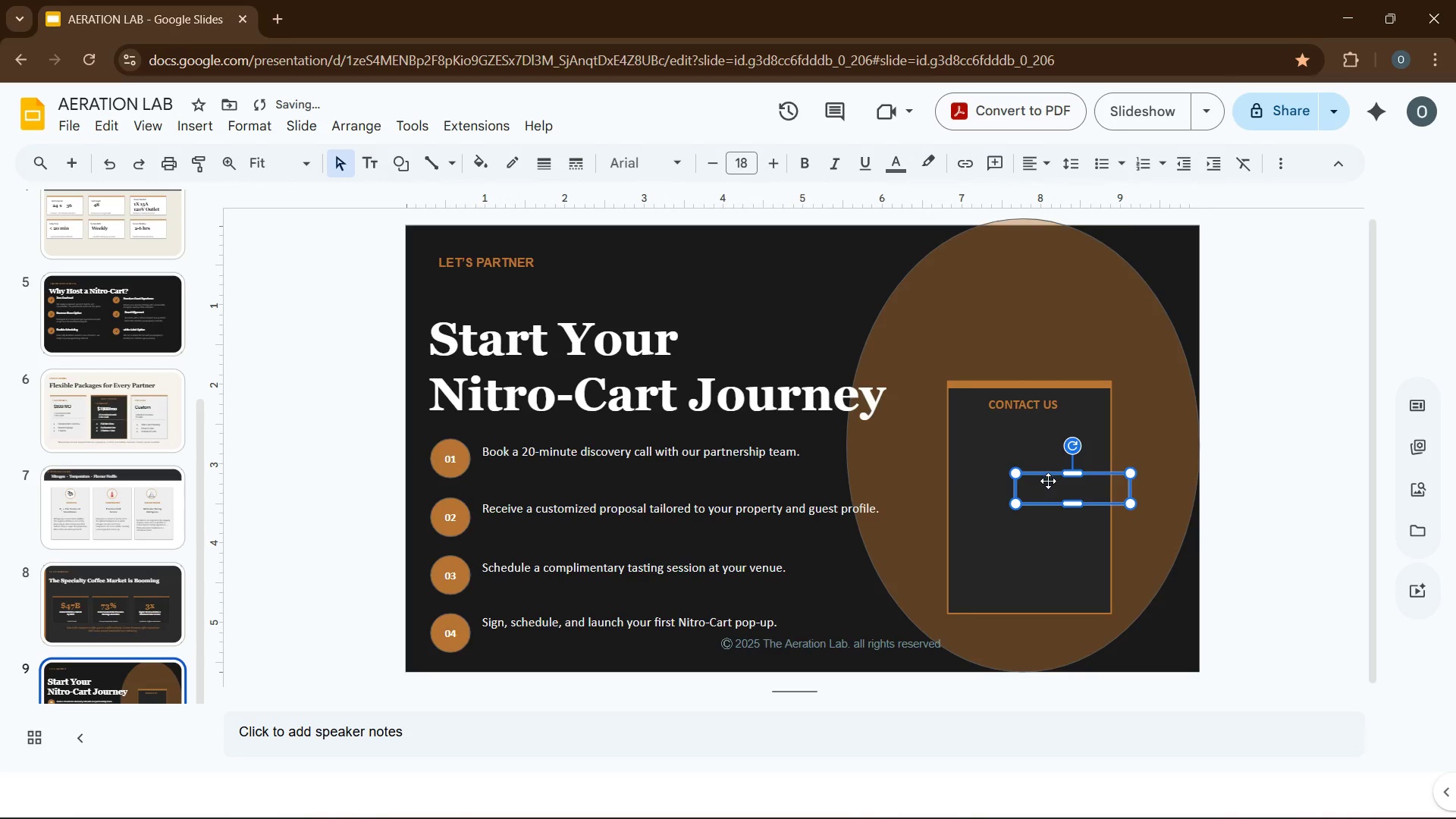 
left_click_drag(start_coordinate=[1048, 481], to_coordinate=[1013, 290])
 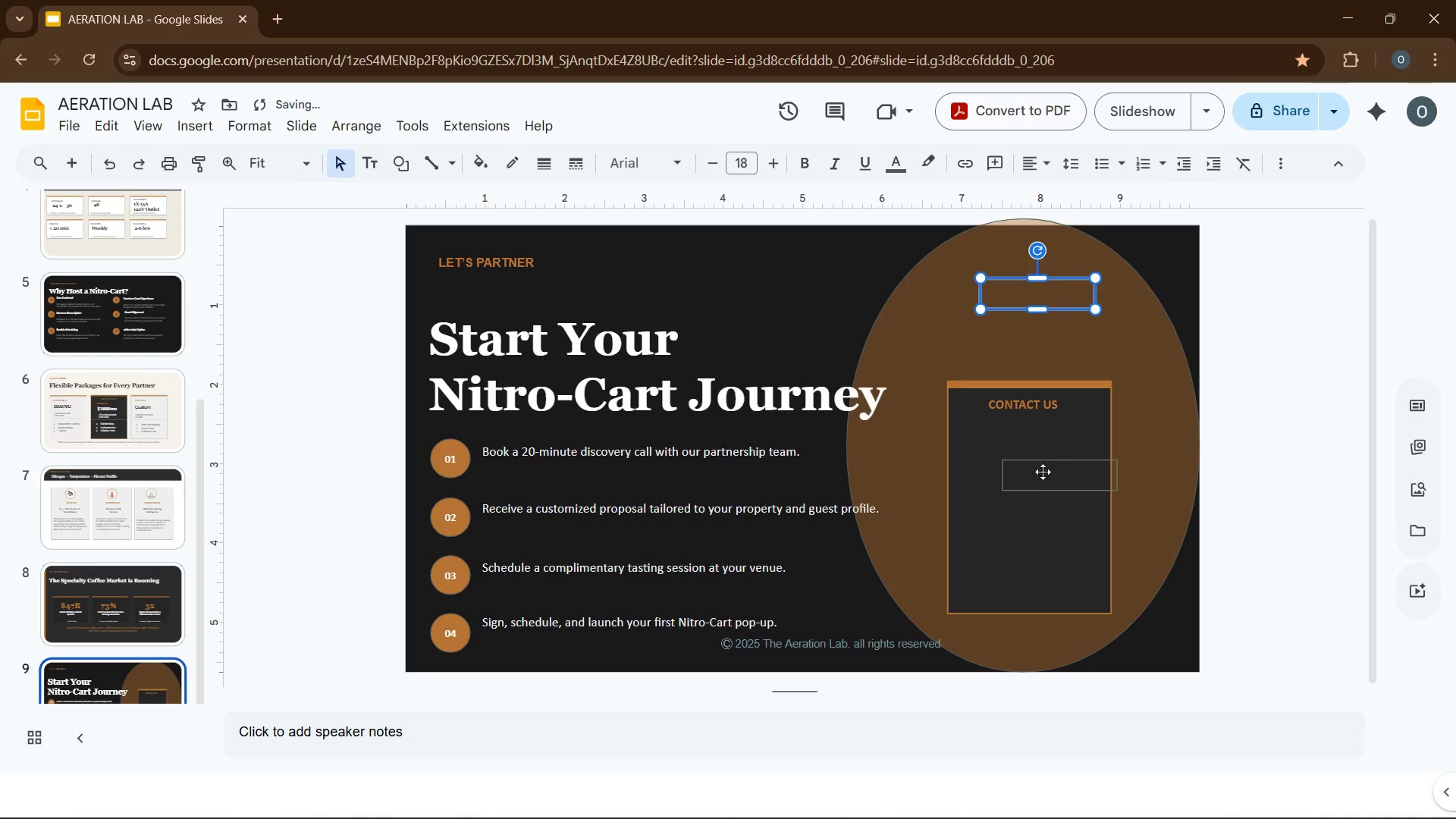 
left_click_drag(start_coordinate=[1043, 472], to_coordinate=[981, 323])
 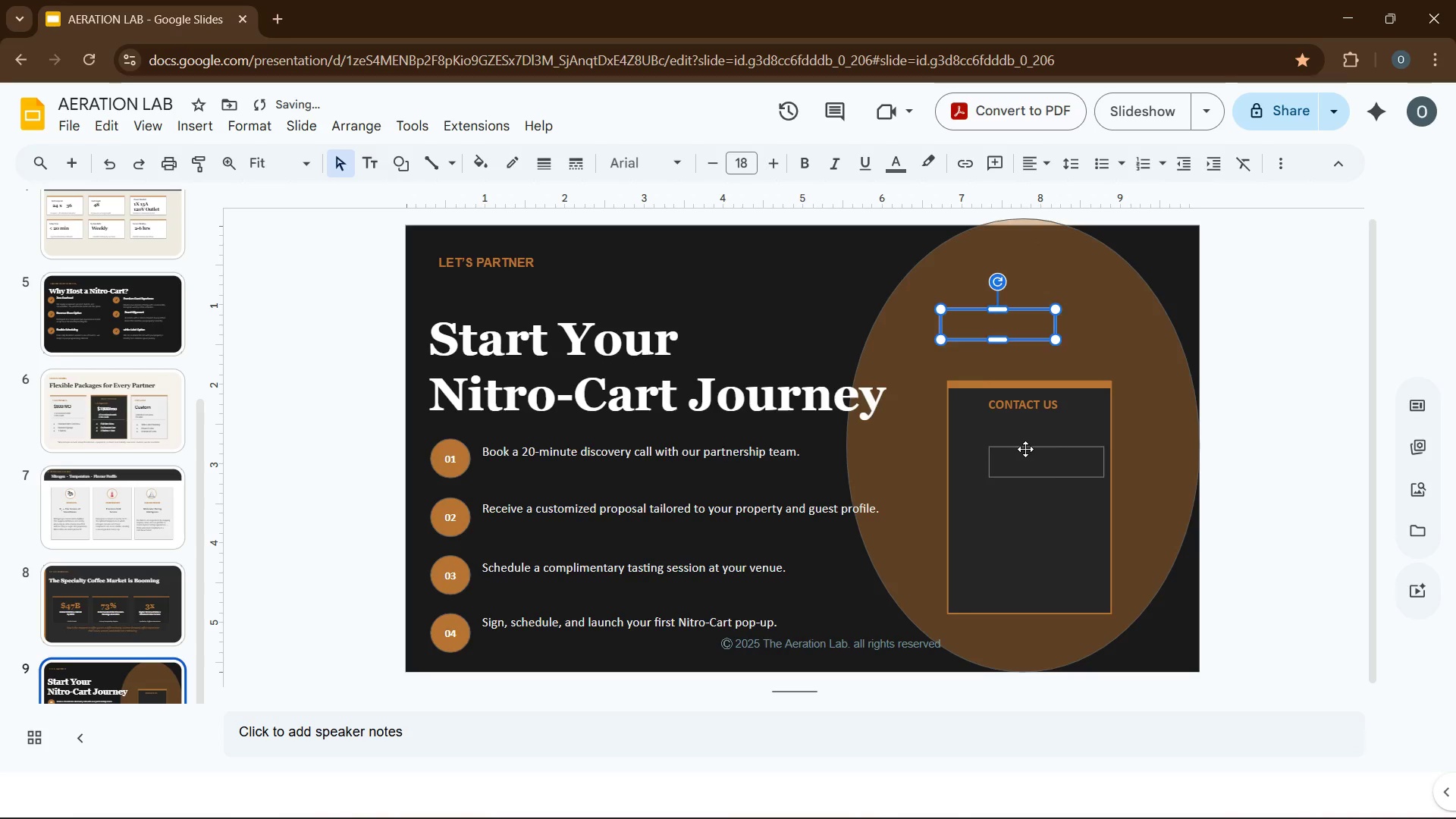 
left_click_drag(start_coordinate=[1025, 449], to_coordinate=[1072, 326])
 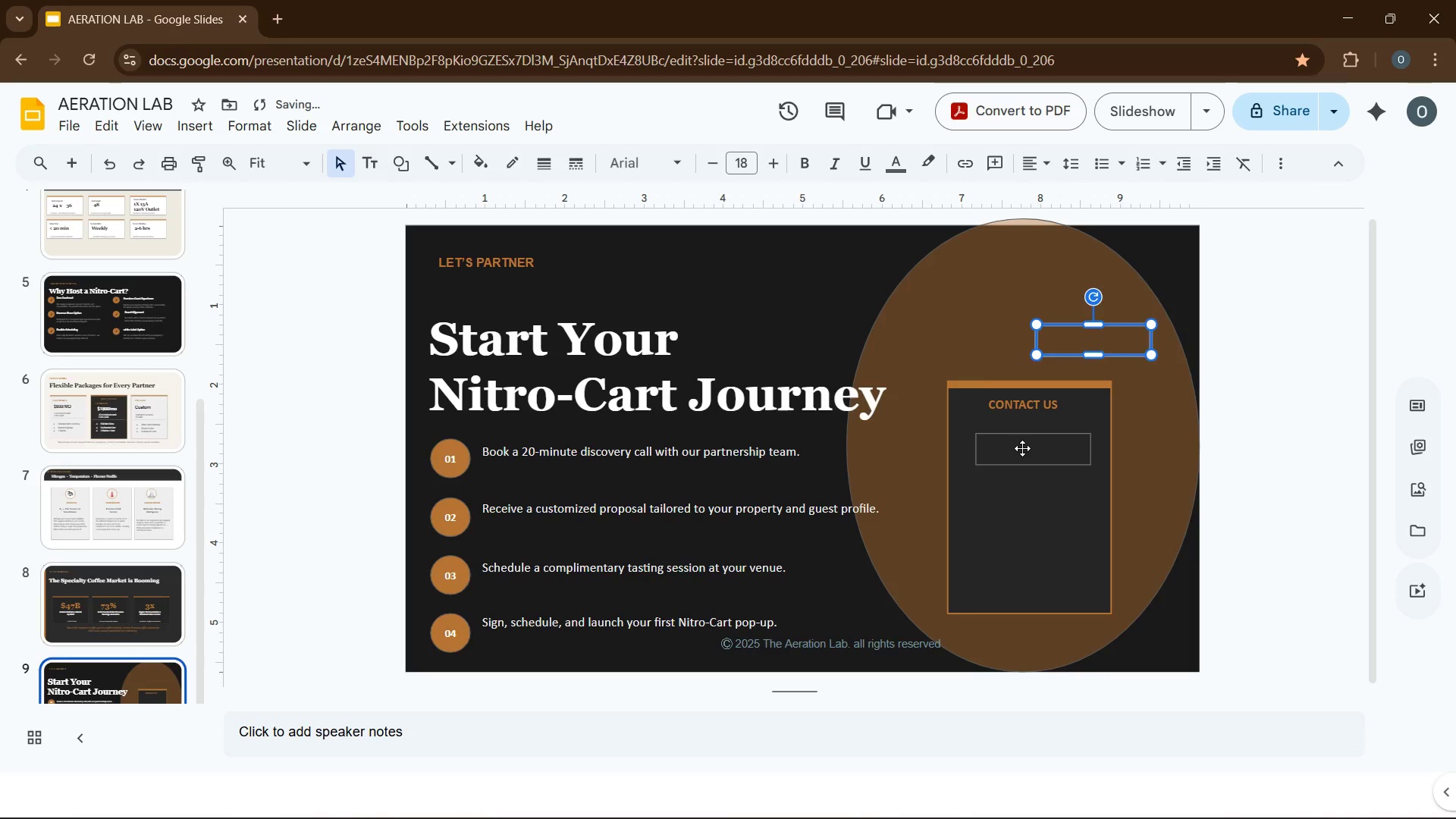 
left_click_drag(start_coordinate=[1022, 448], to_coordinate=[1010, 444])
 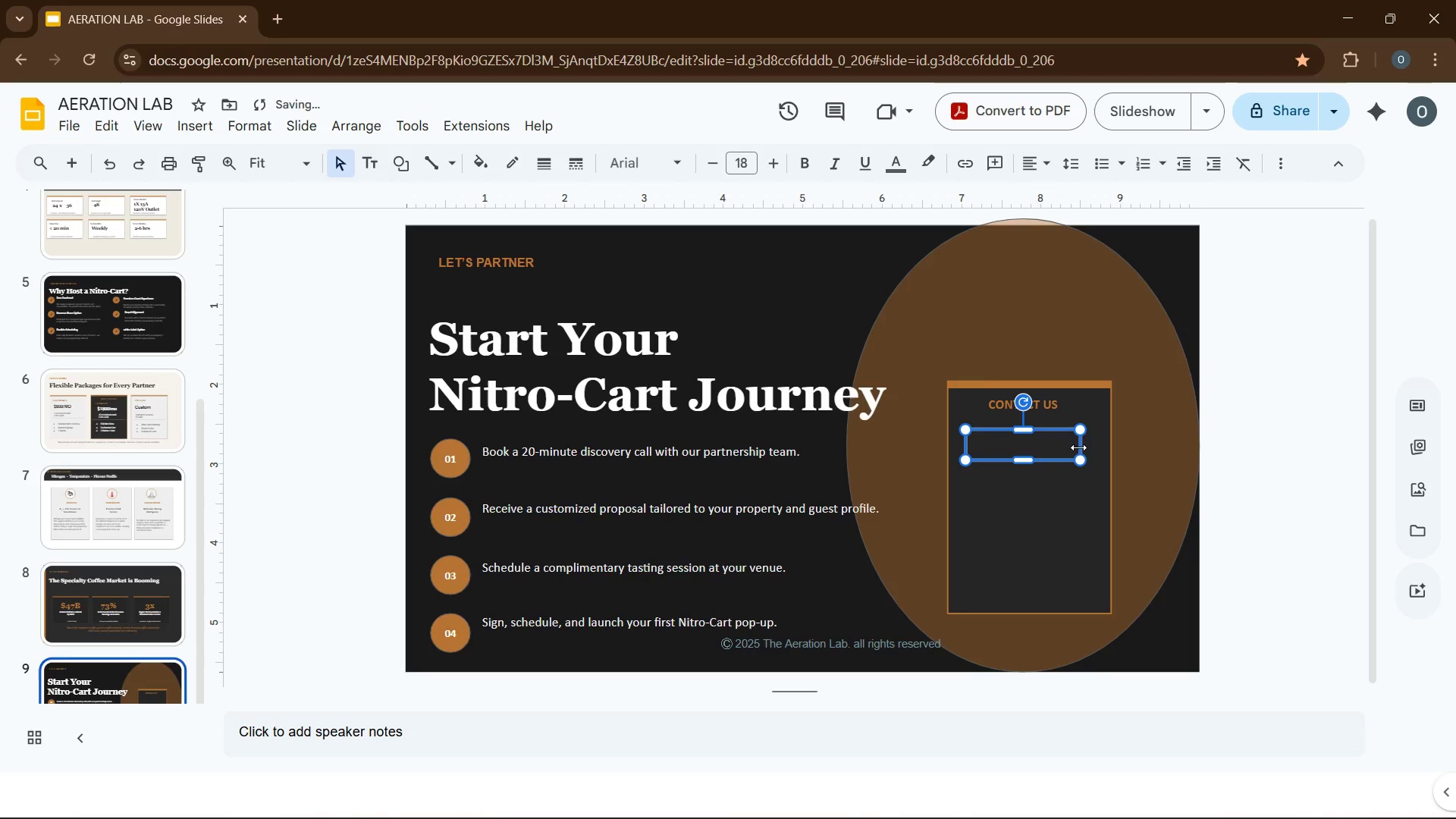 
left_click_drag(start_coordinate=[1078, 447], to_coordinate=[1097, 444])
 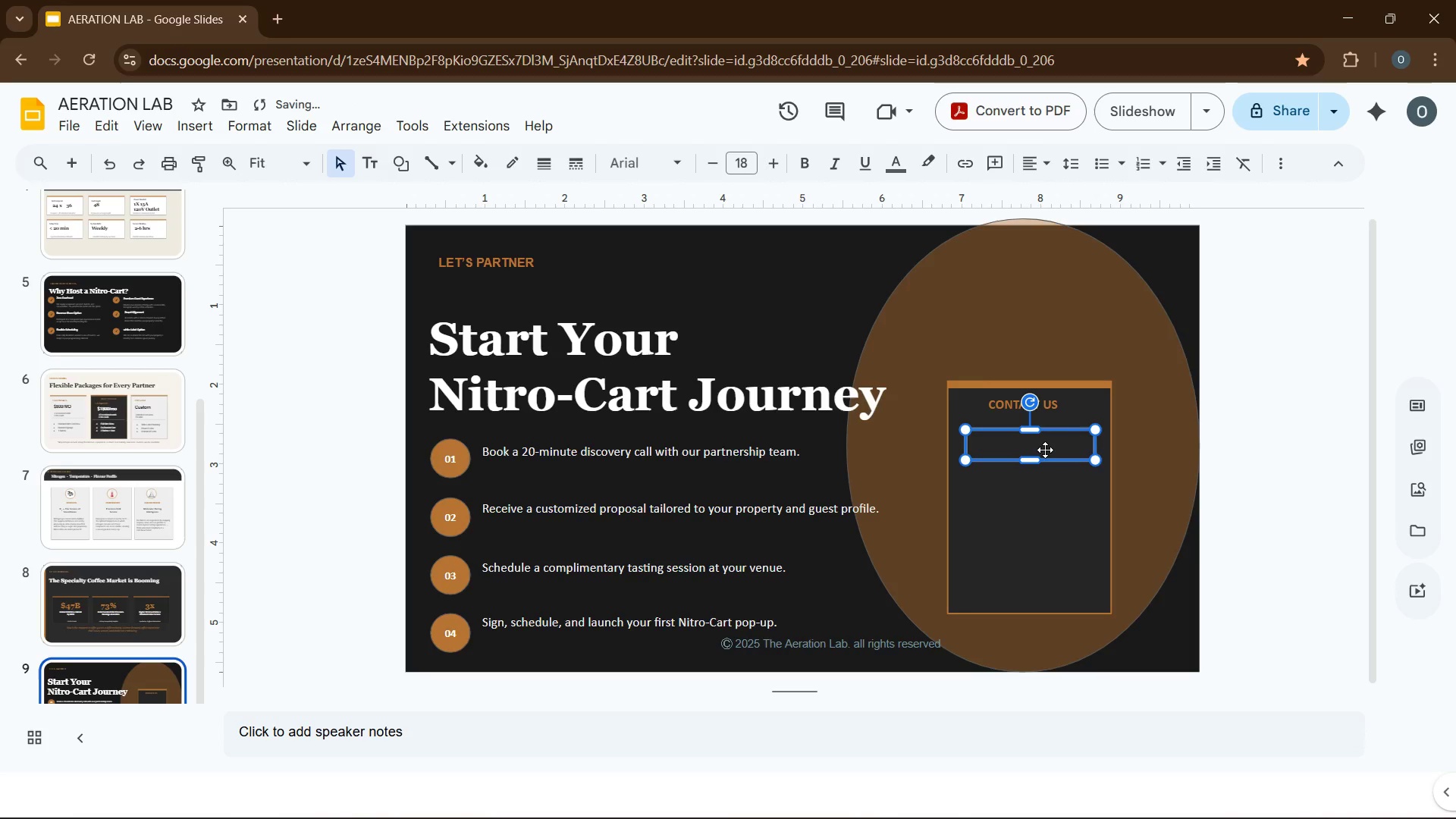 
left_click([1044, 450])
 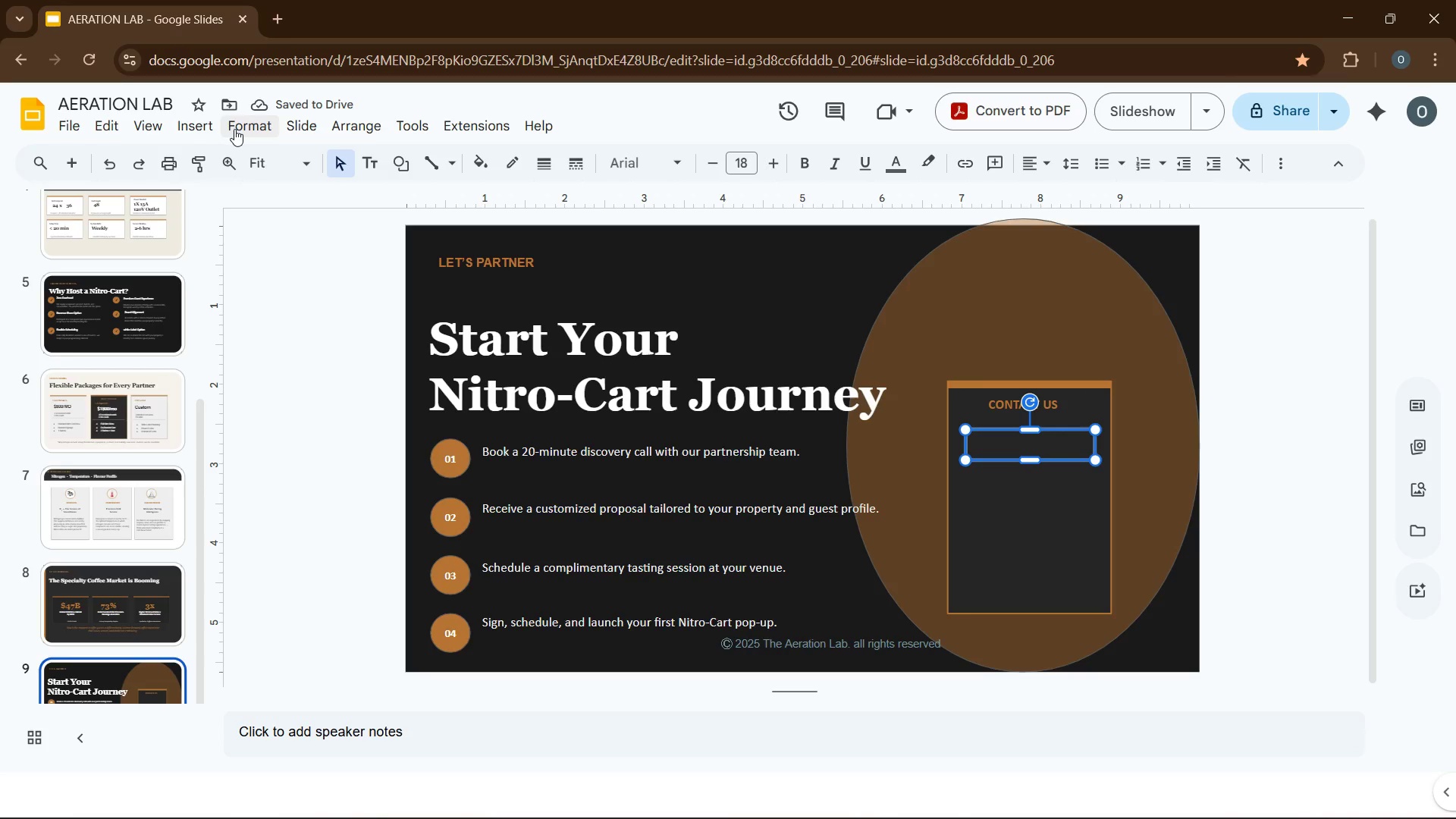 
wait(5.3)
 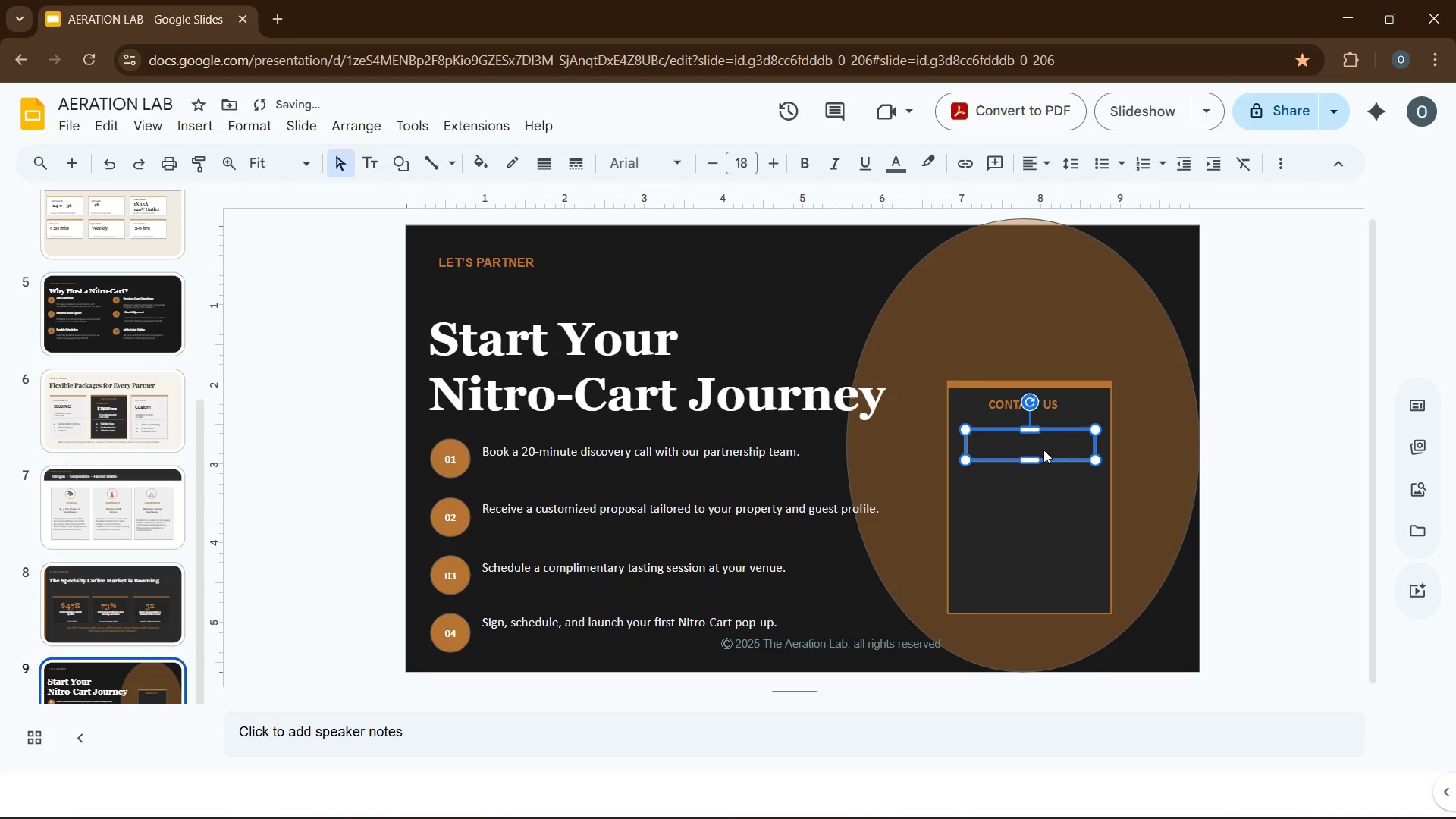 
left_click([208, 127])
 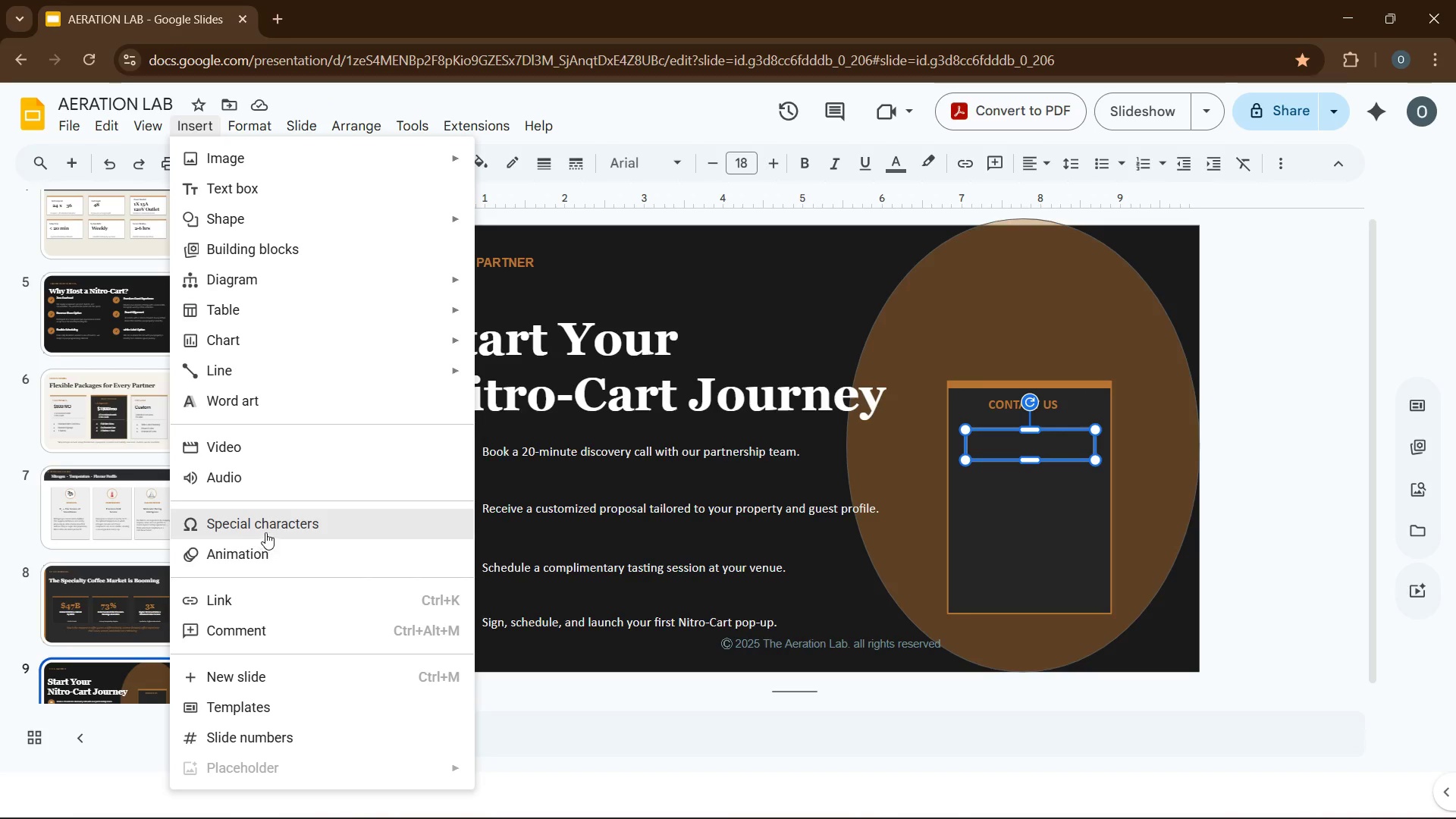 
left_click([271, 516])
 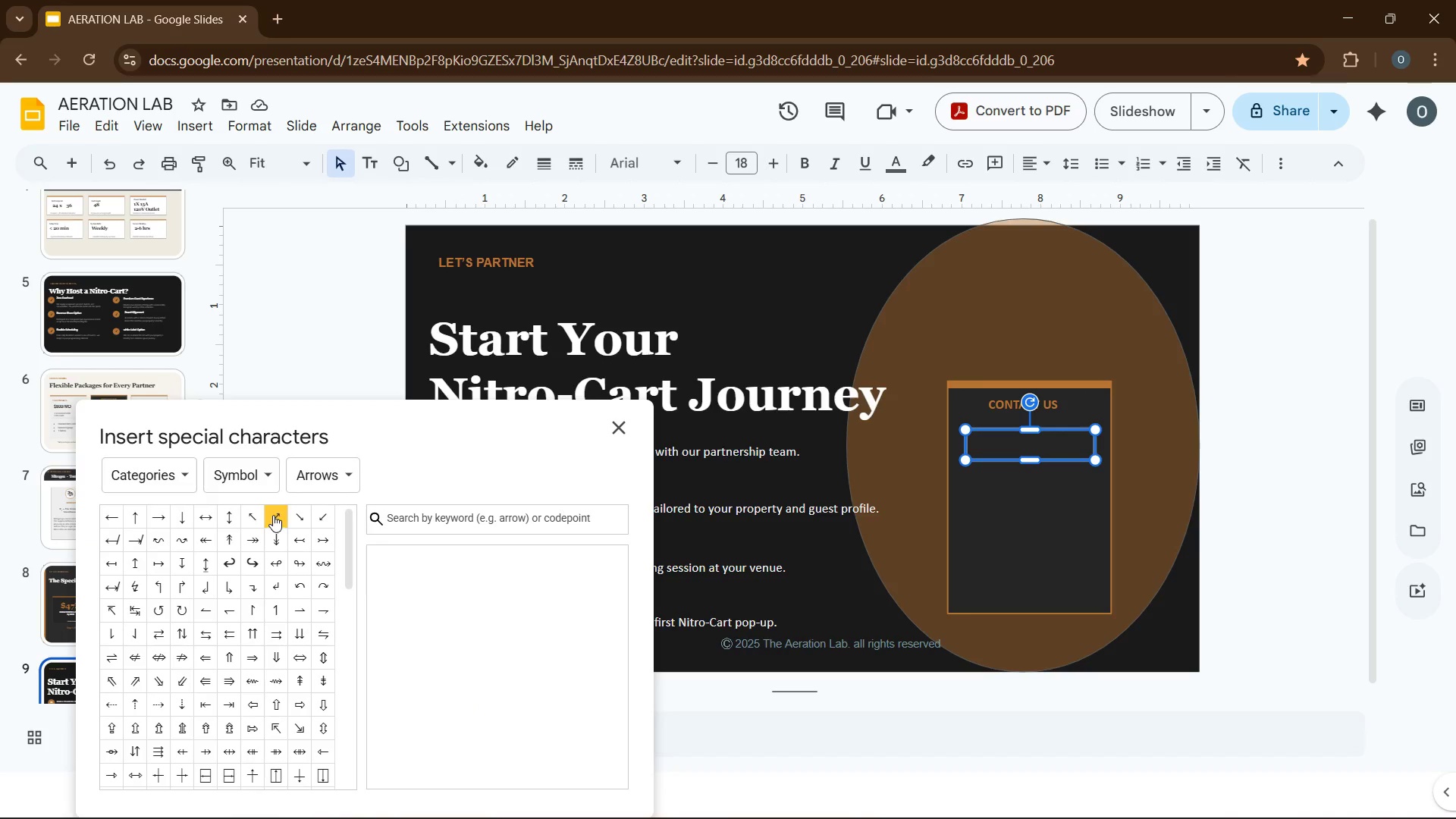 
mouse_move([290, 498])
 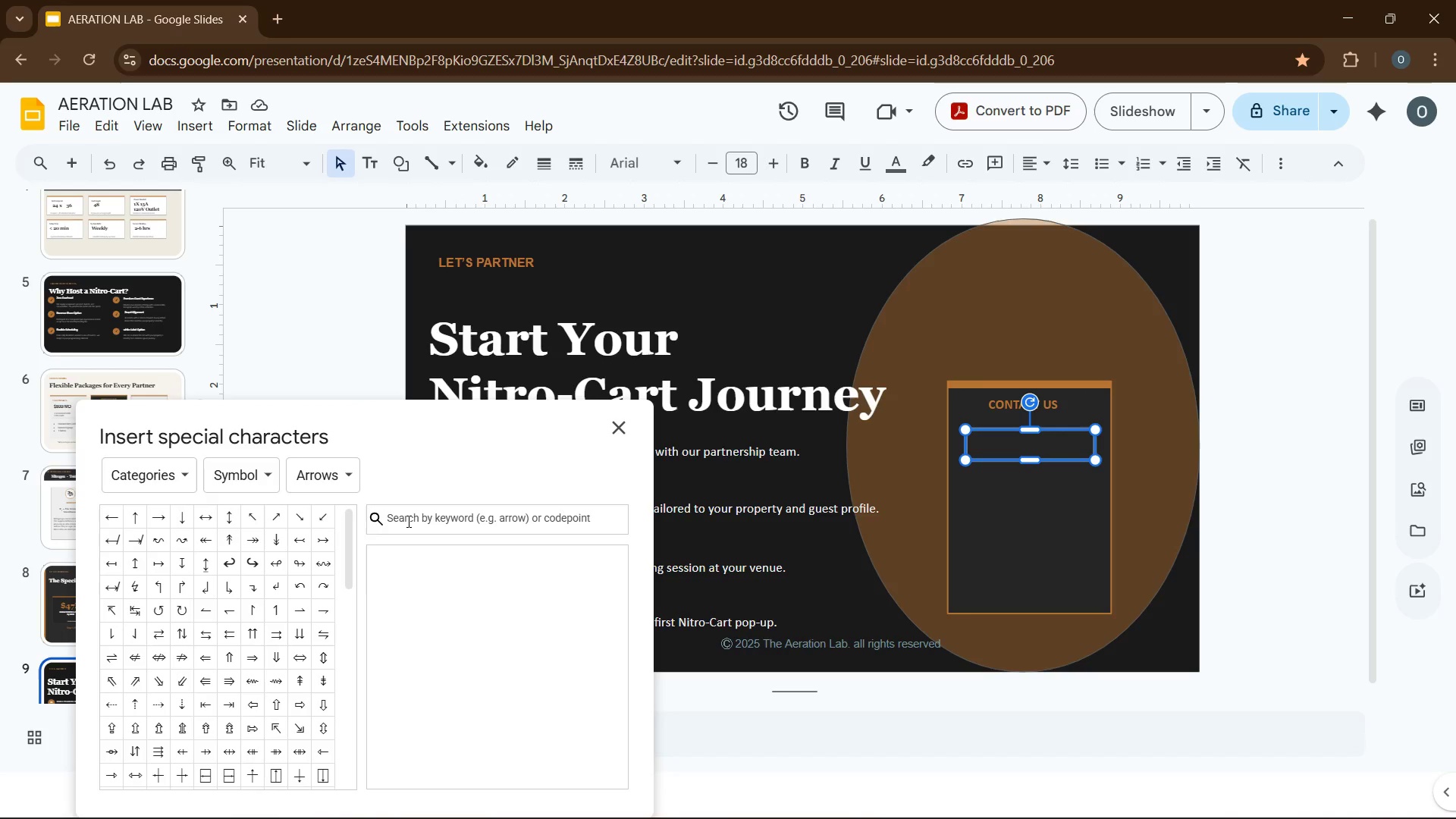 
left_click([407, 521])
 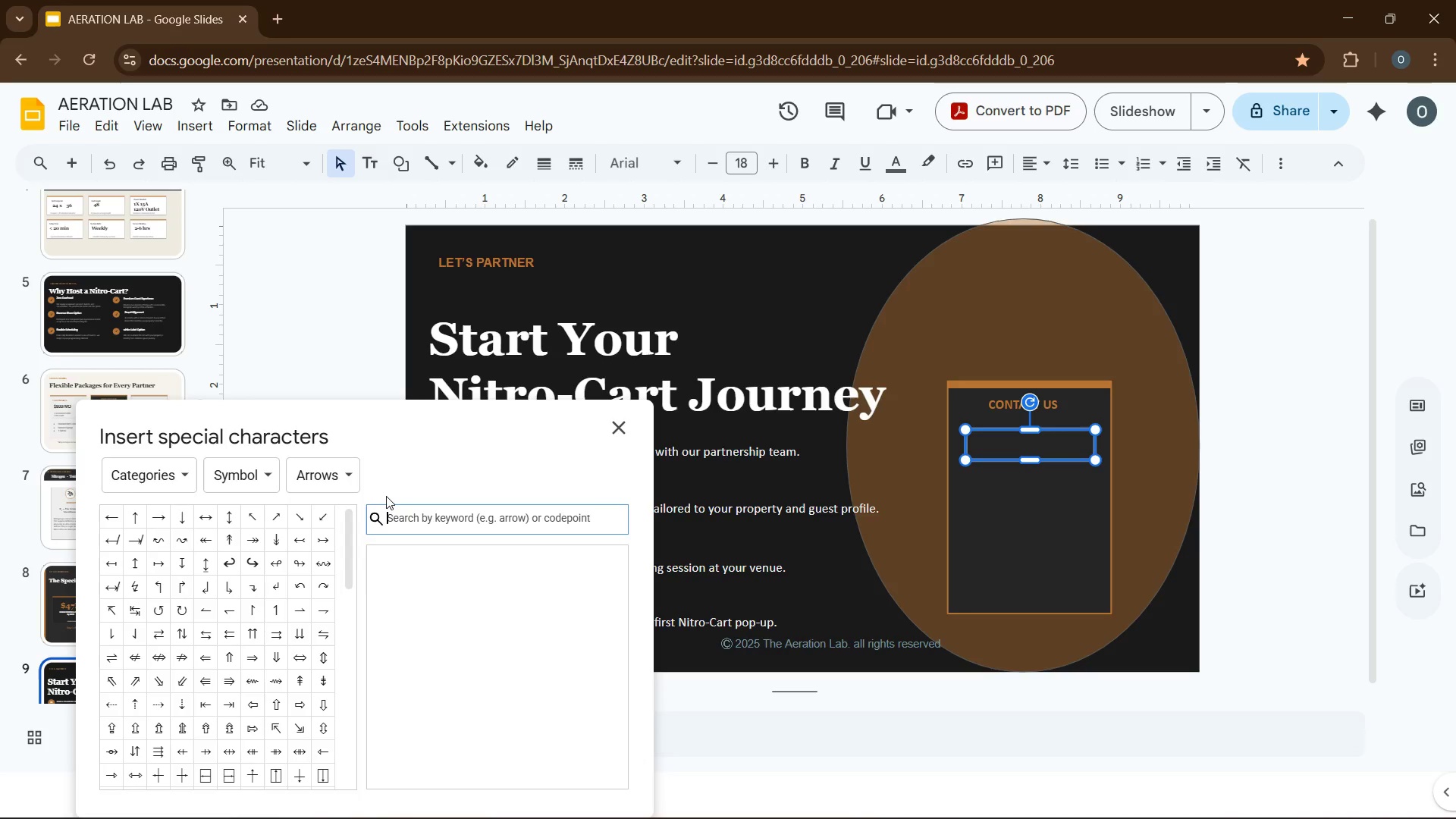 
type(email)
 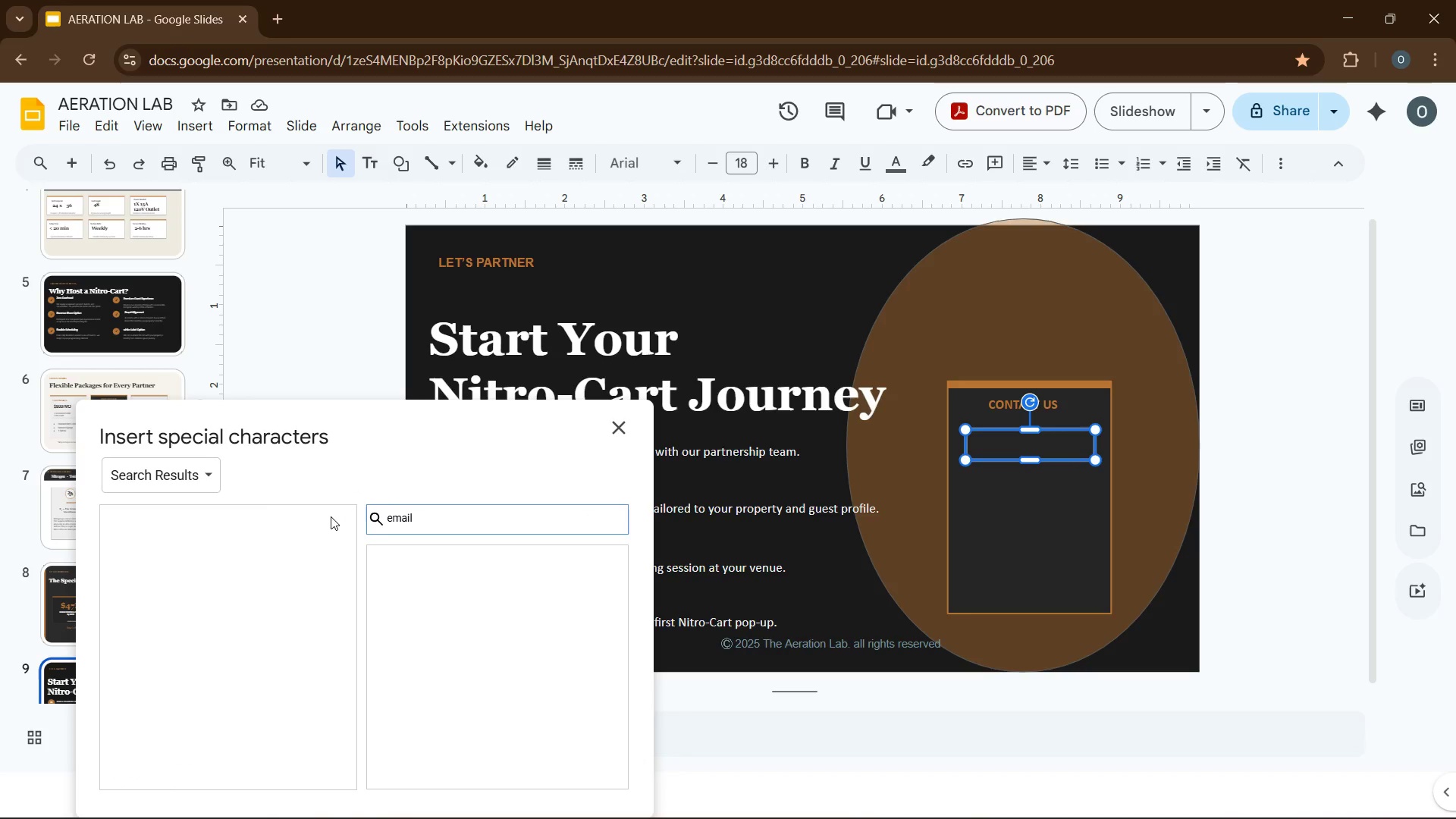 
wait(8.61)
 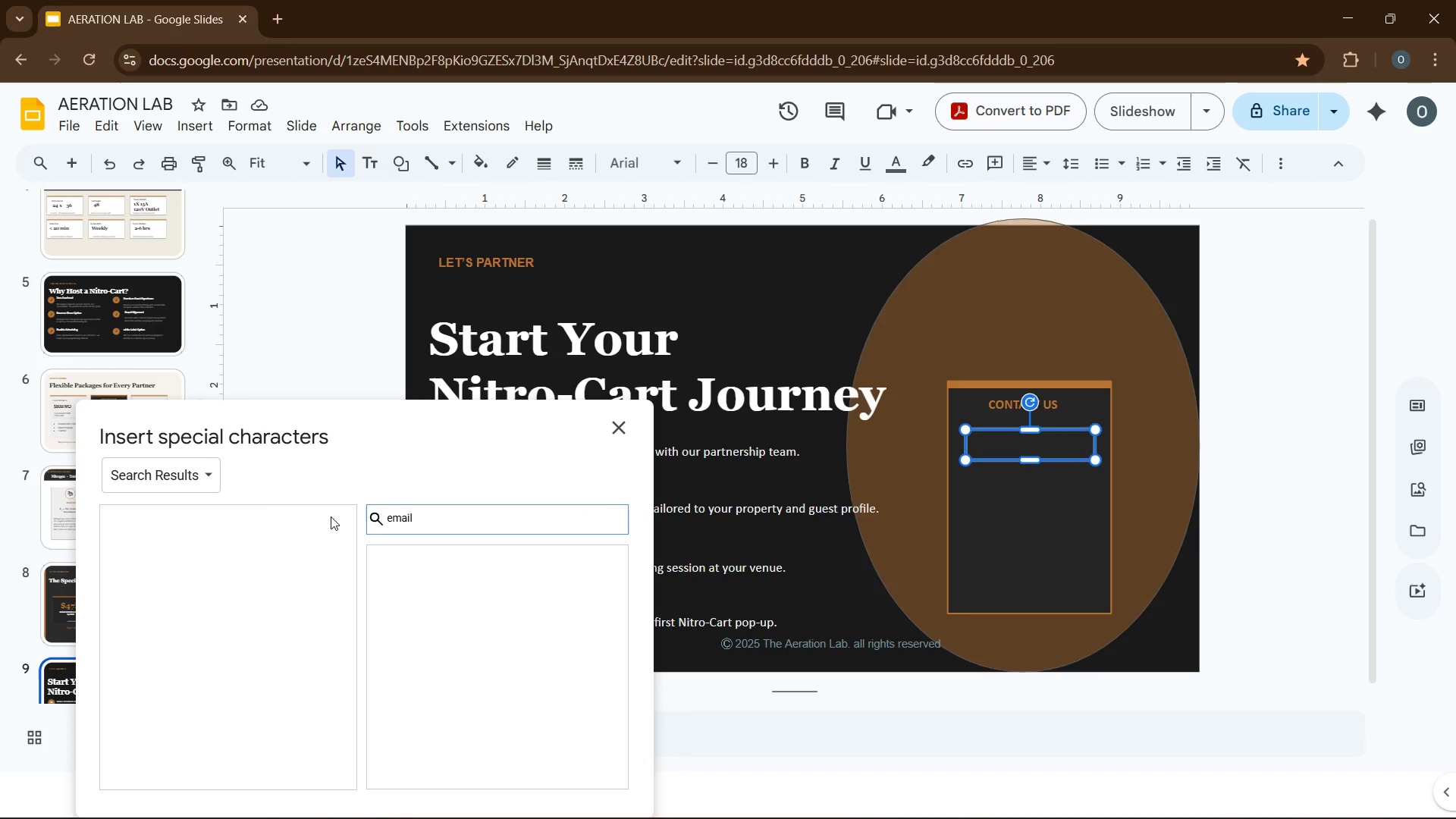 
key(Backspace)
key(Backspace)
key(Backspace)
key(Backspace)
key(Backspace)
type(website)
 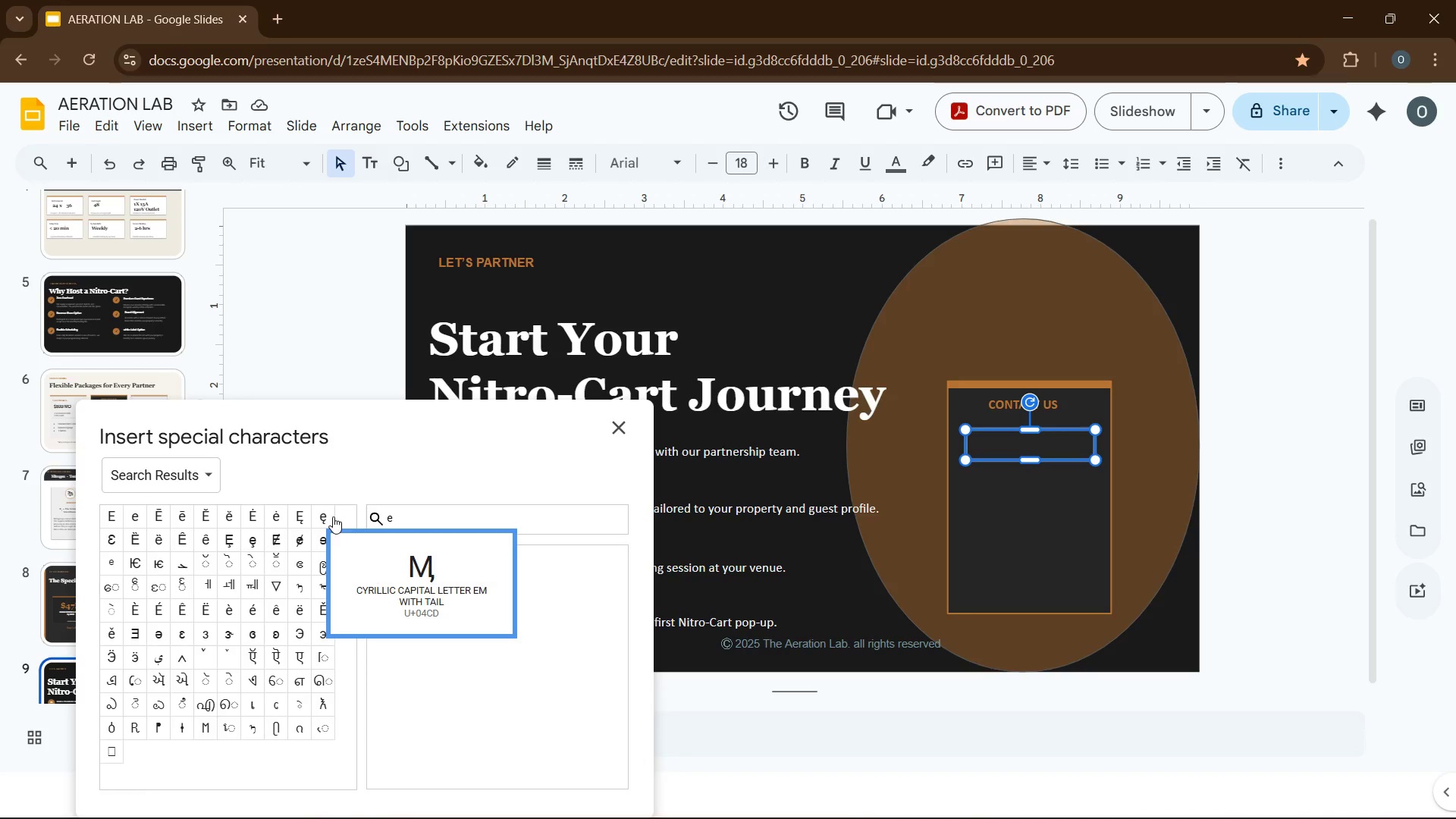 
left_click([410, 514])
 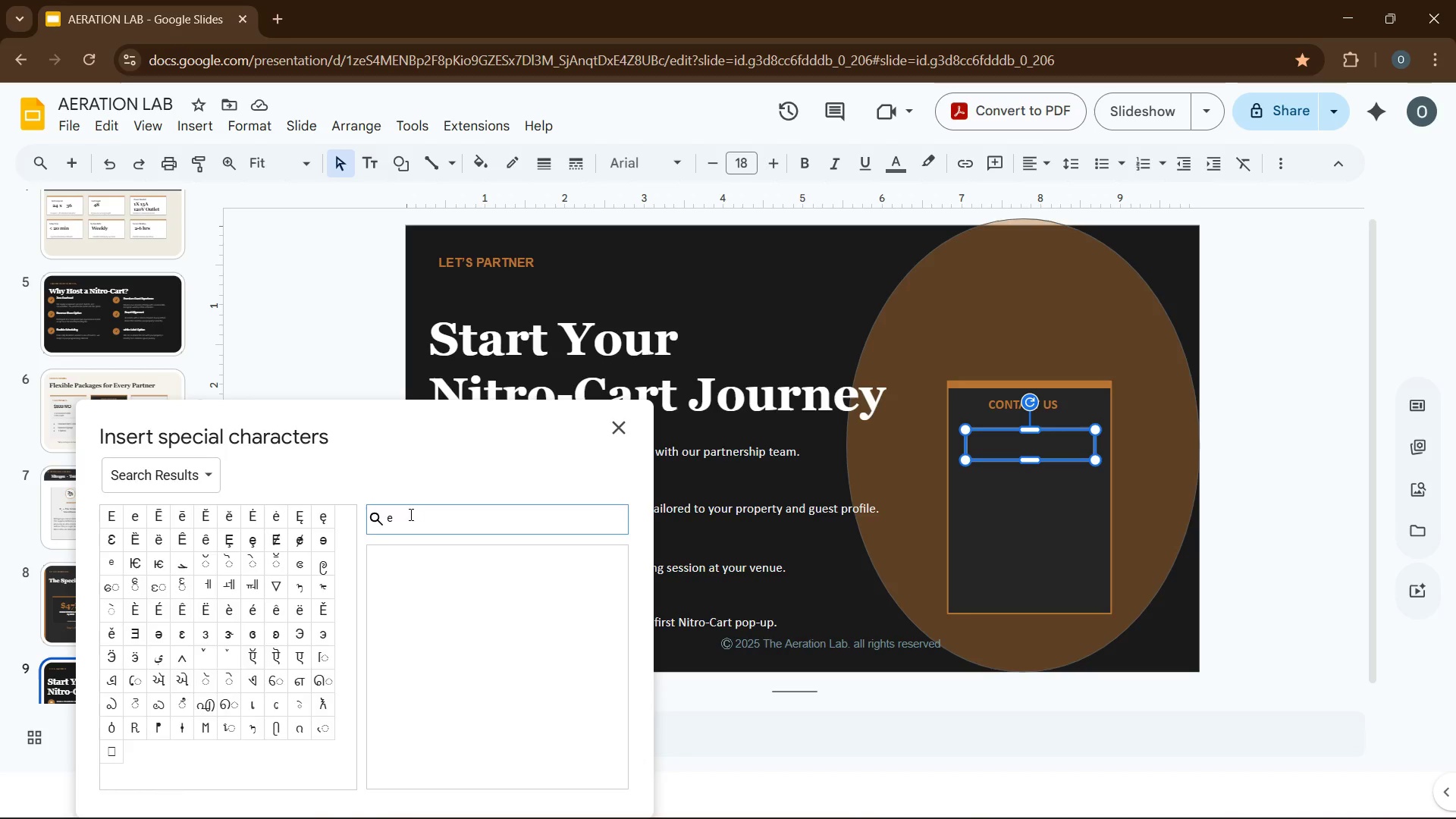 
key(Backspace)
type(website)
 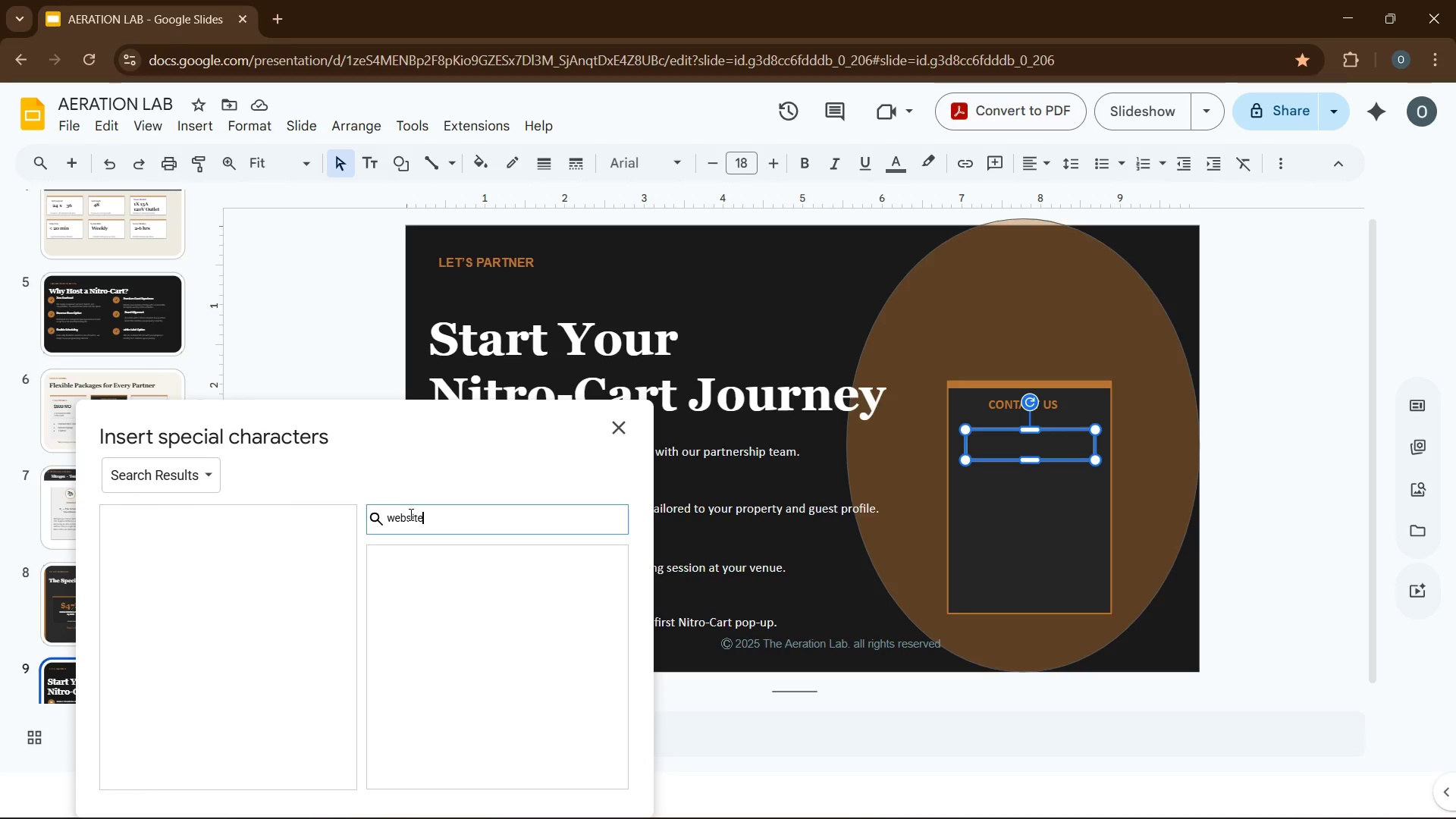 
wait(7.11)
 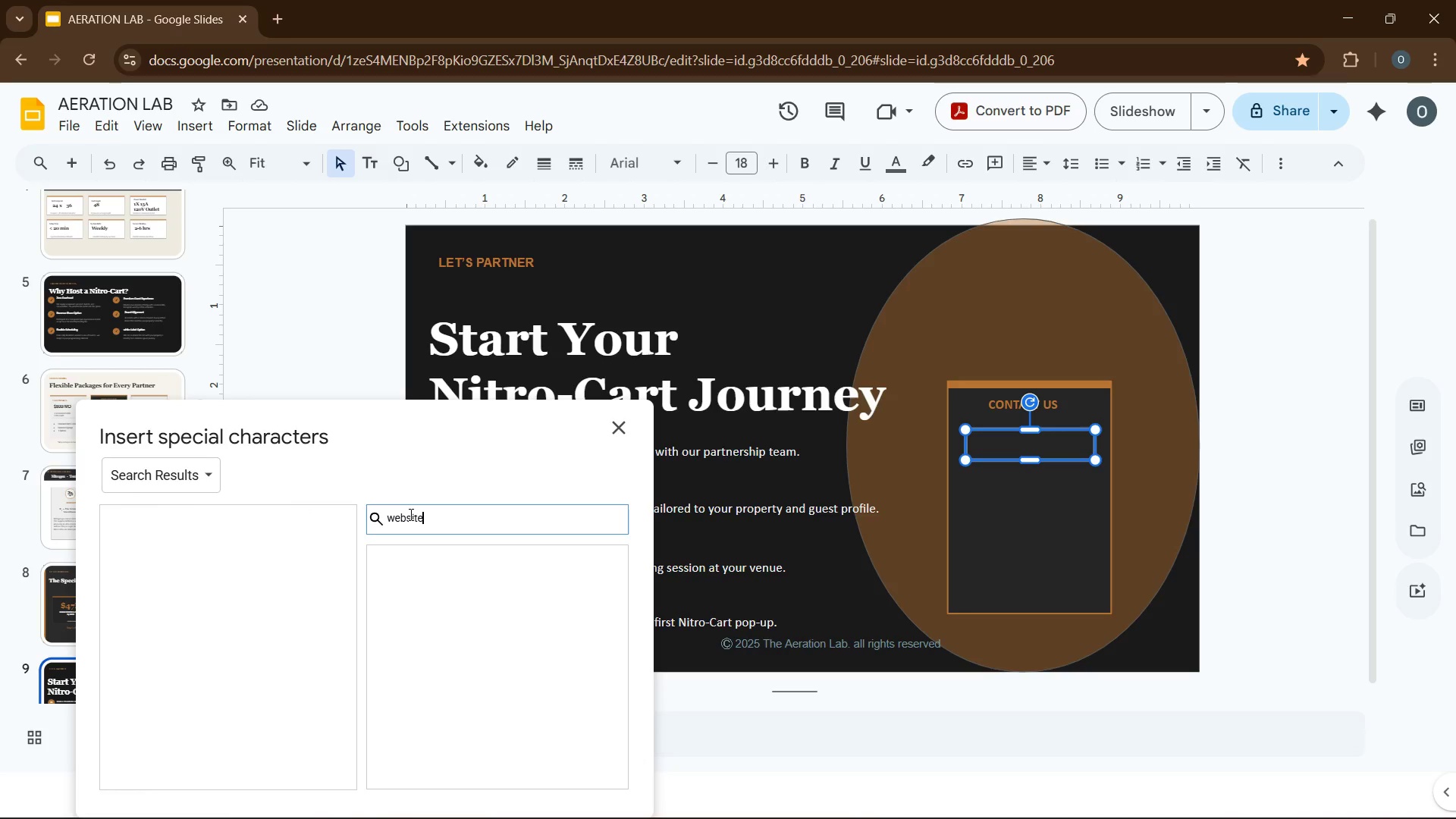 
key(Backspace)
key(Backspace)
key(Backspace)
key(Backspace)
key(Backspace)
key(Backspace)
key(Backspace)
type(social)
key(Backspace)
key(Backspace)
key(Backspace)
key(Backspace)
key(Backspace)
key(Backspace)
type(picturecamera)
 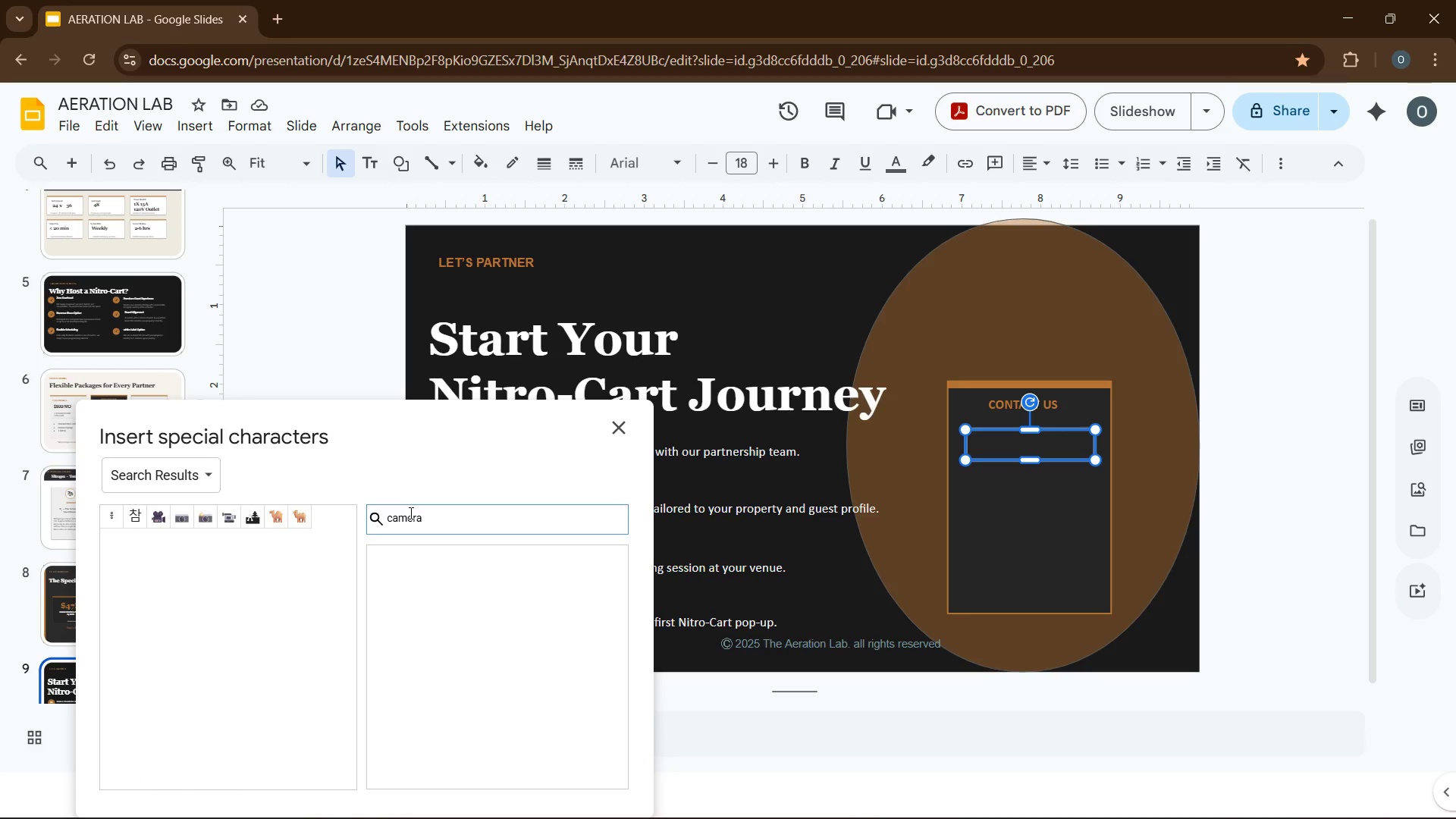 
left_click([151, 515])
 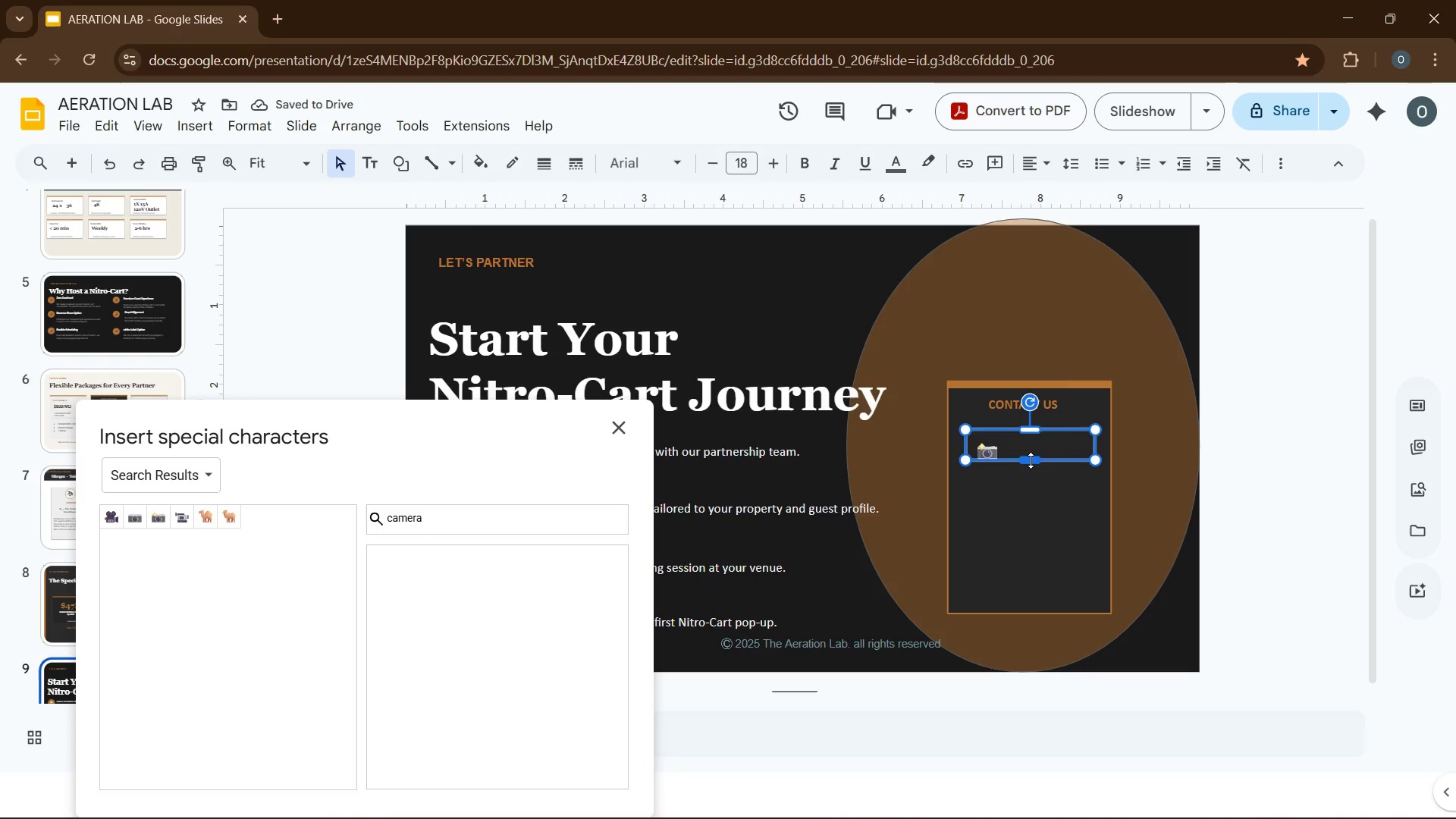 
left_click_drag(start_coordinate=[1035, 449], to_coordinate=[1040, 455])
 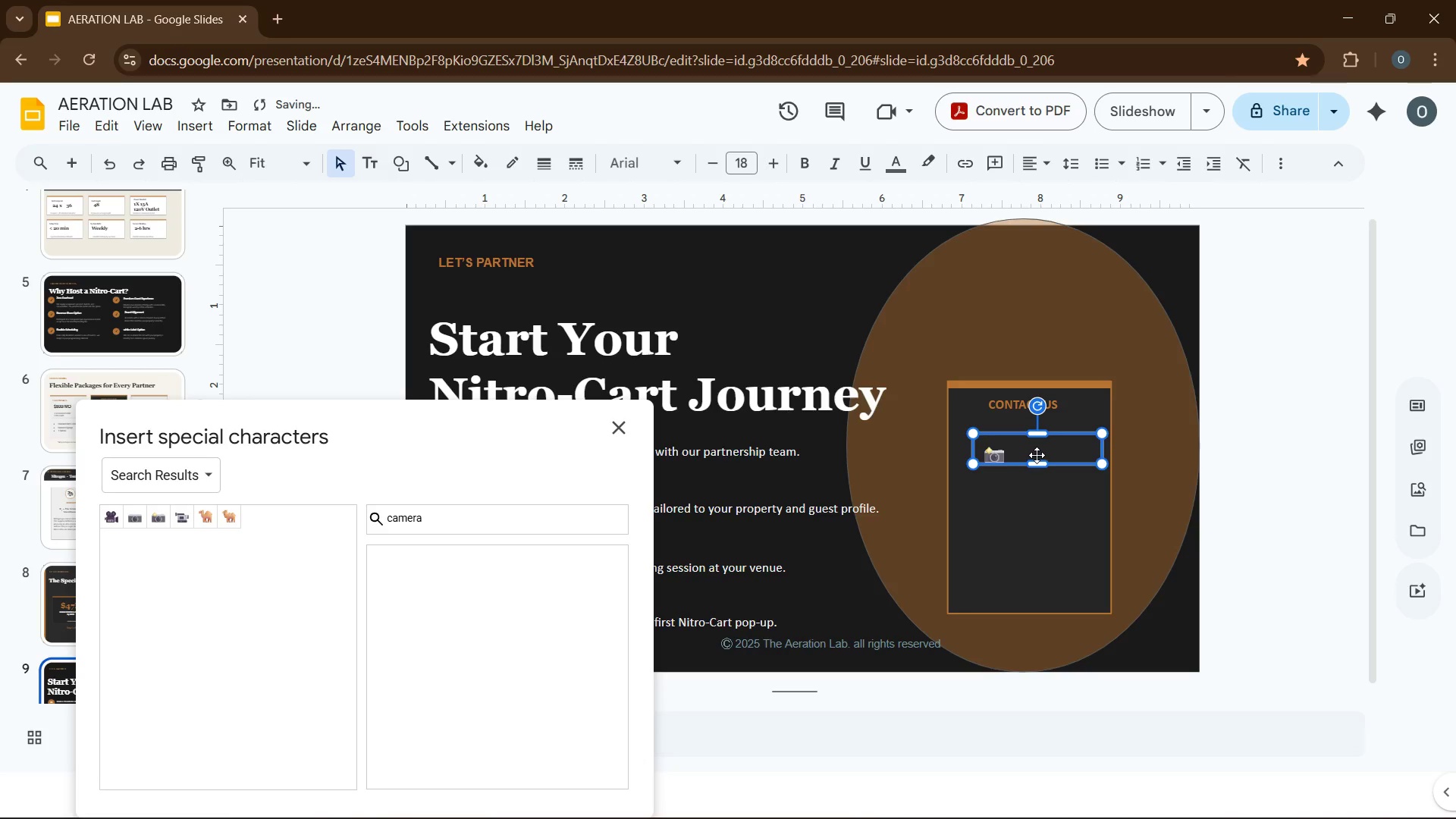 
left_click_drag(start_coordinate=[1037, 455], to_coordinate=[1034, 539])
 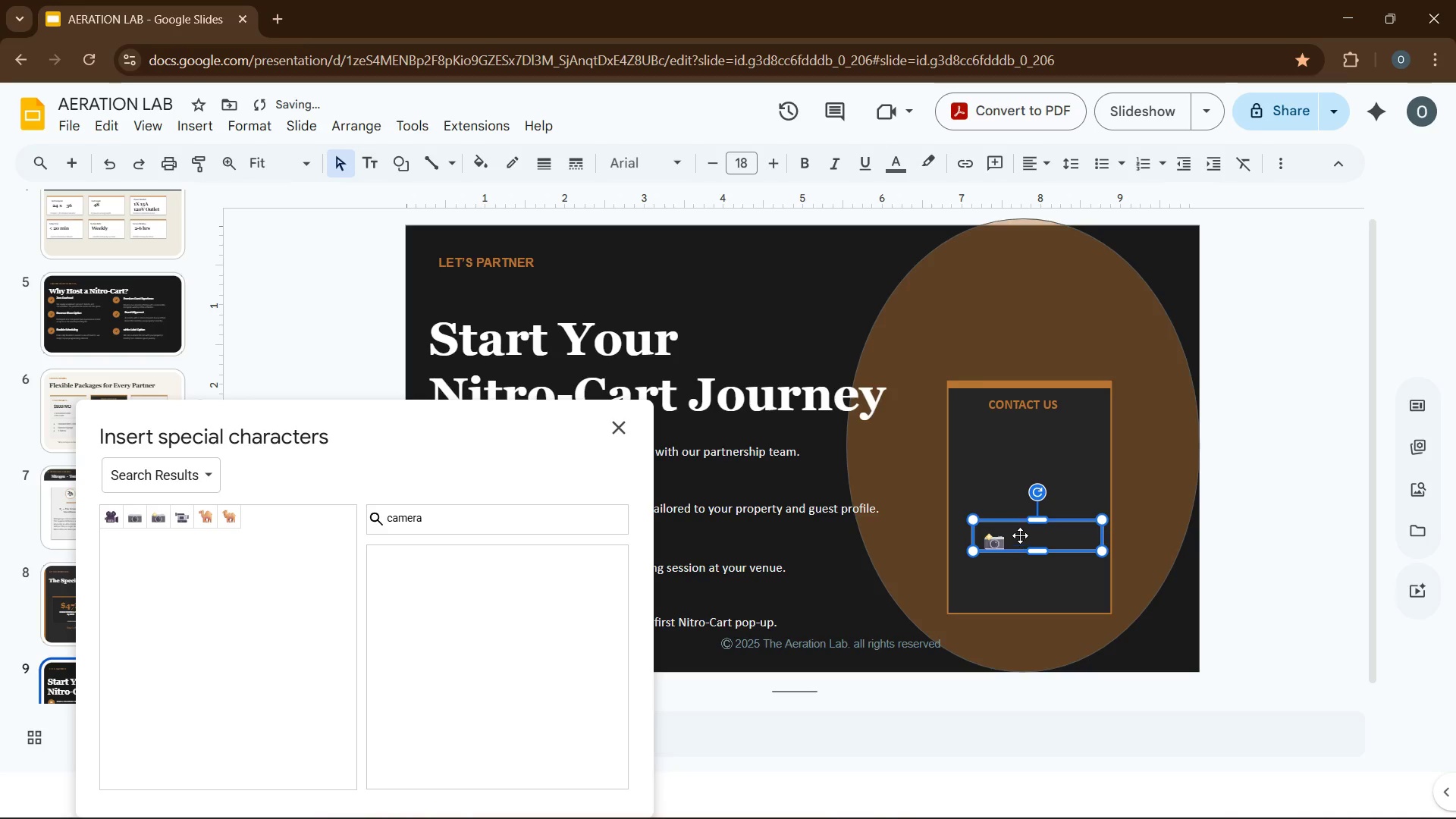 
left_click([1020, 534])
 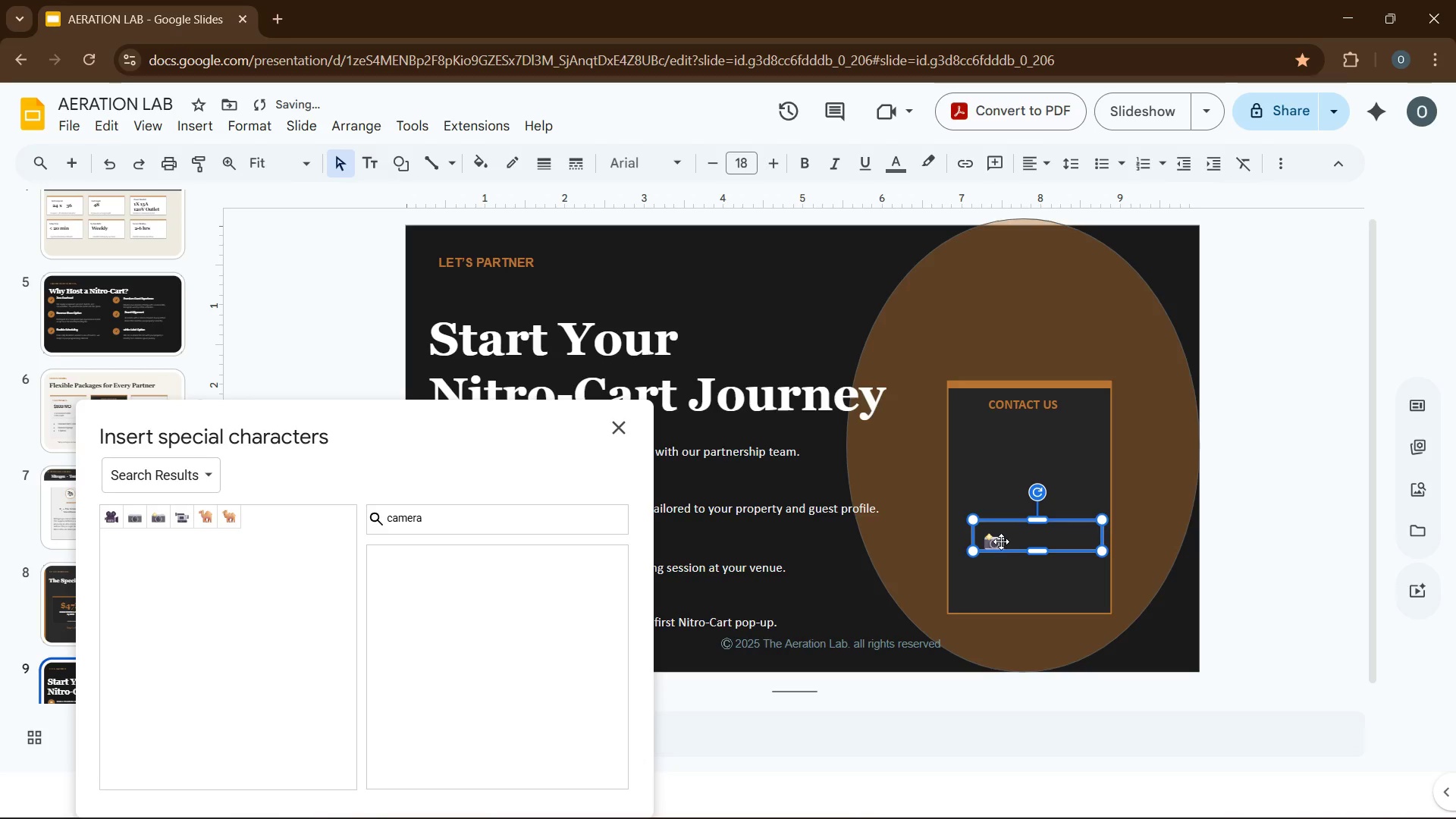 
left_click([1001, 541])
 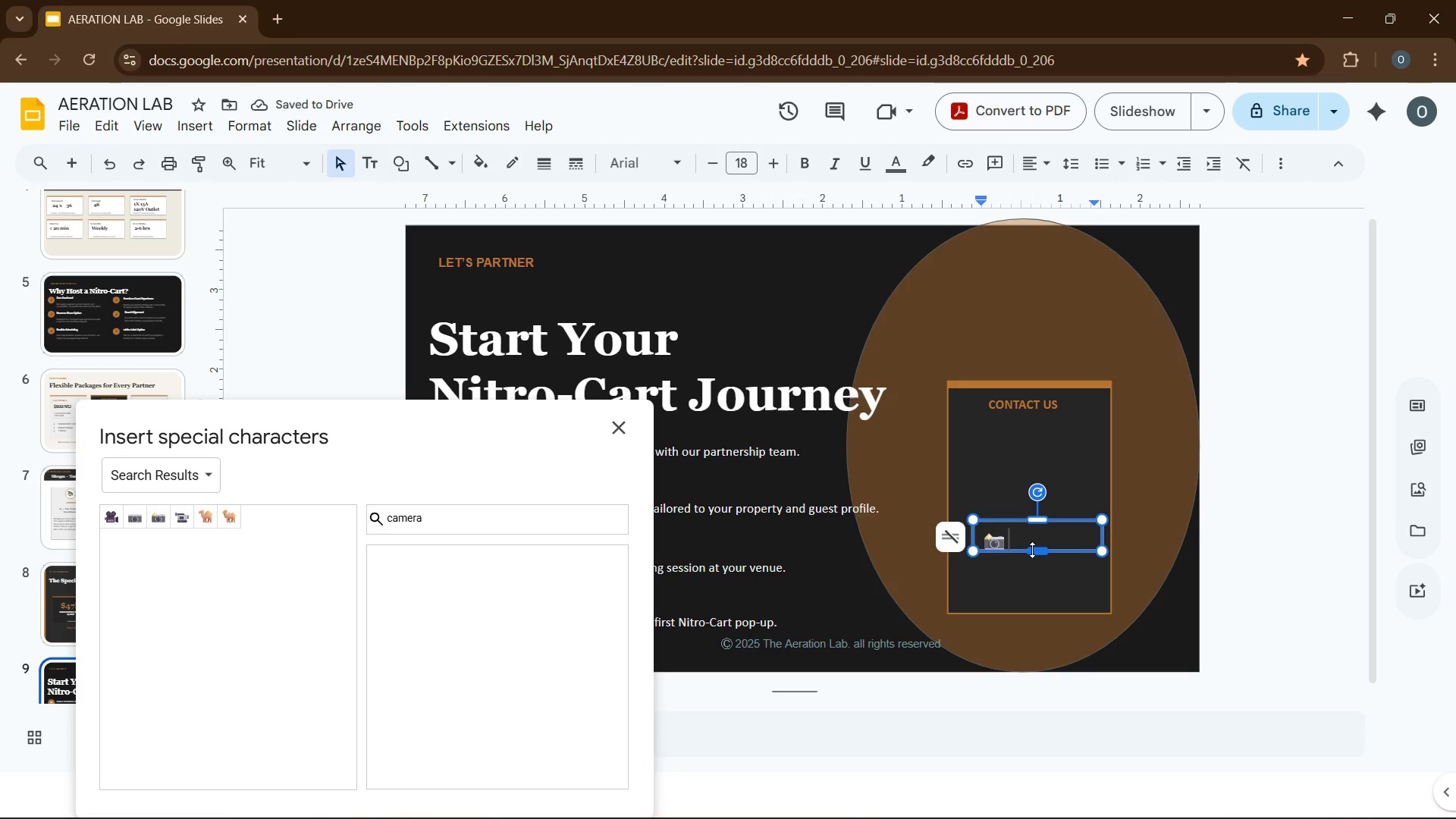 
left_click_drag(start_coordinate=[1032, 550], to_coordinate=[1033, 554])
 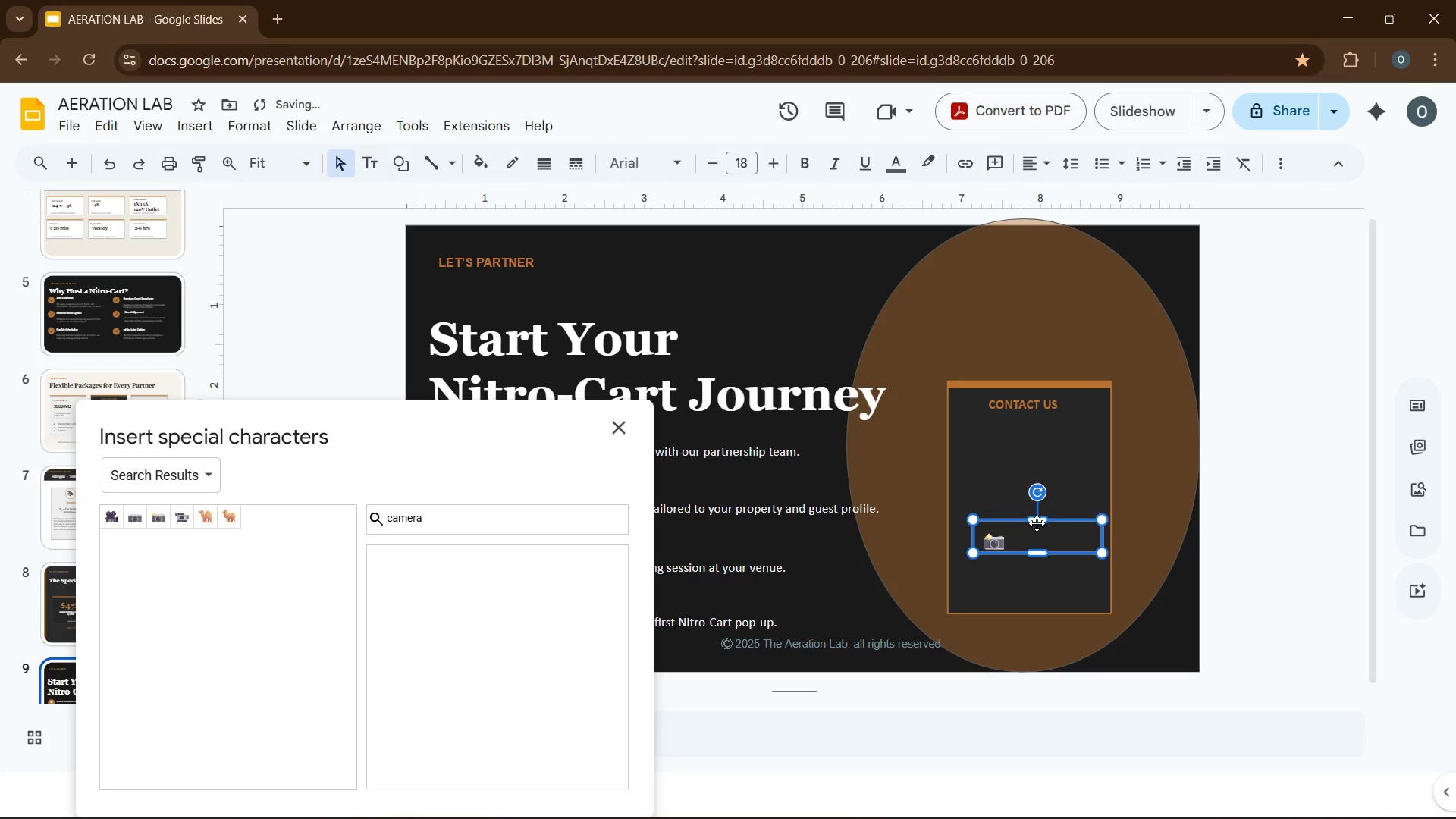 
left_click_drag(start_coordinate=[1037, 521], to_coordinate=[1037, 526])
 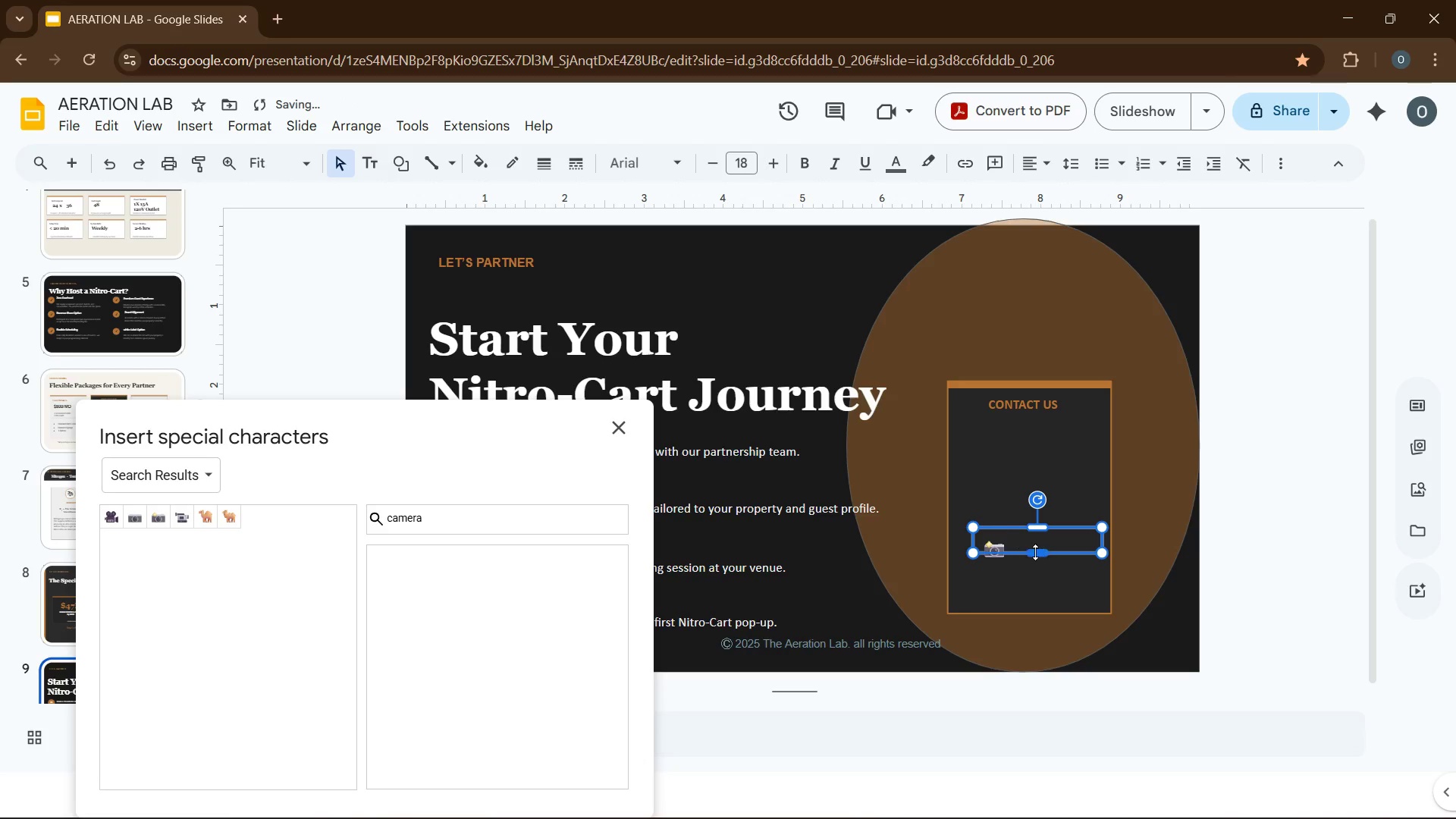 
left_click_drag(start_coordinate=[1036, 553], to_coordinate=[1035, 561])
 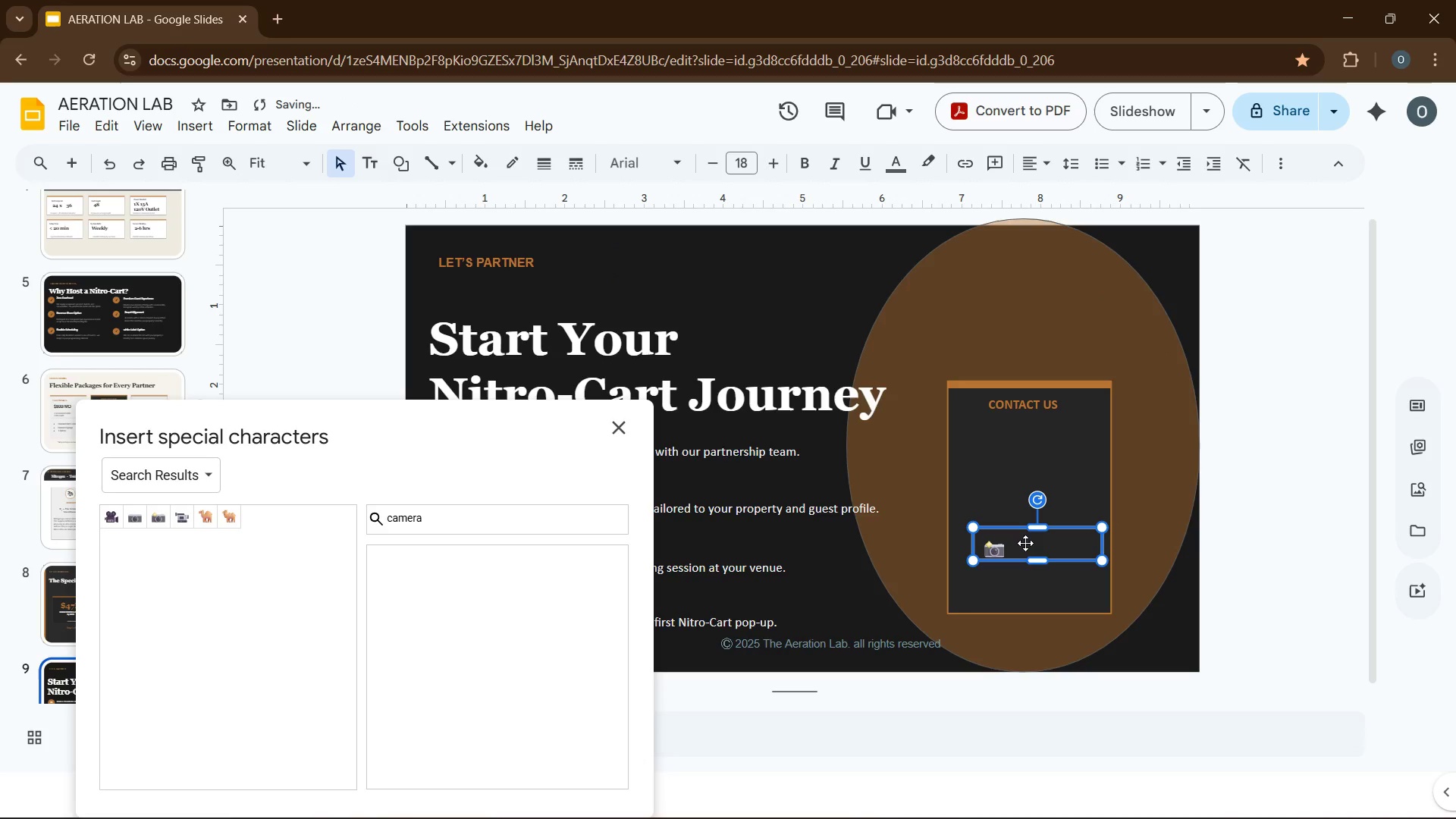 
left_click([1025, 543])
 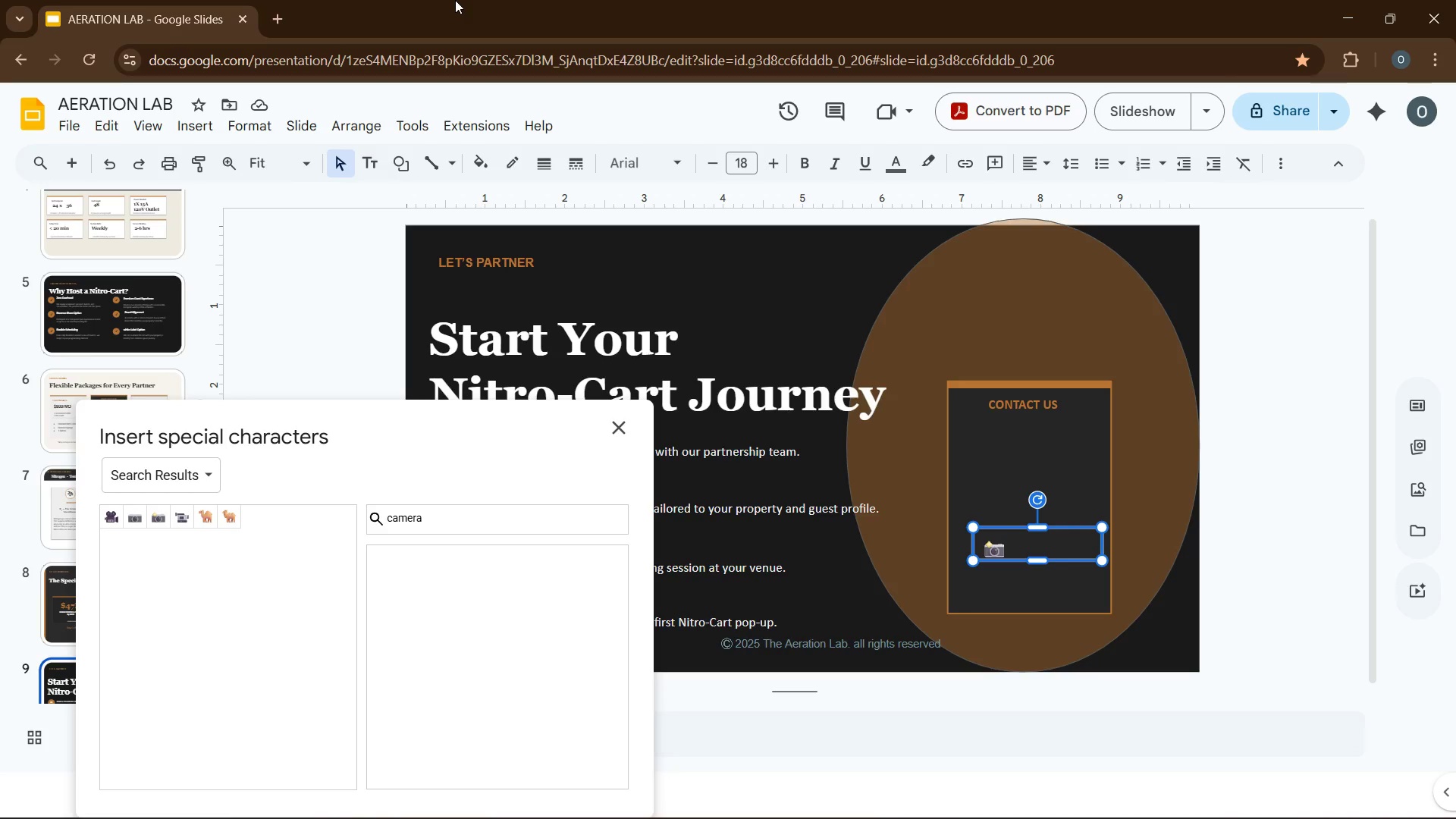 
wait(18.5)
 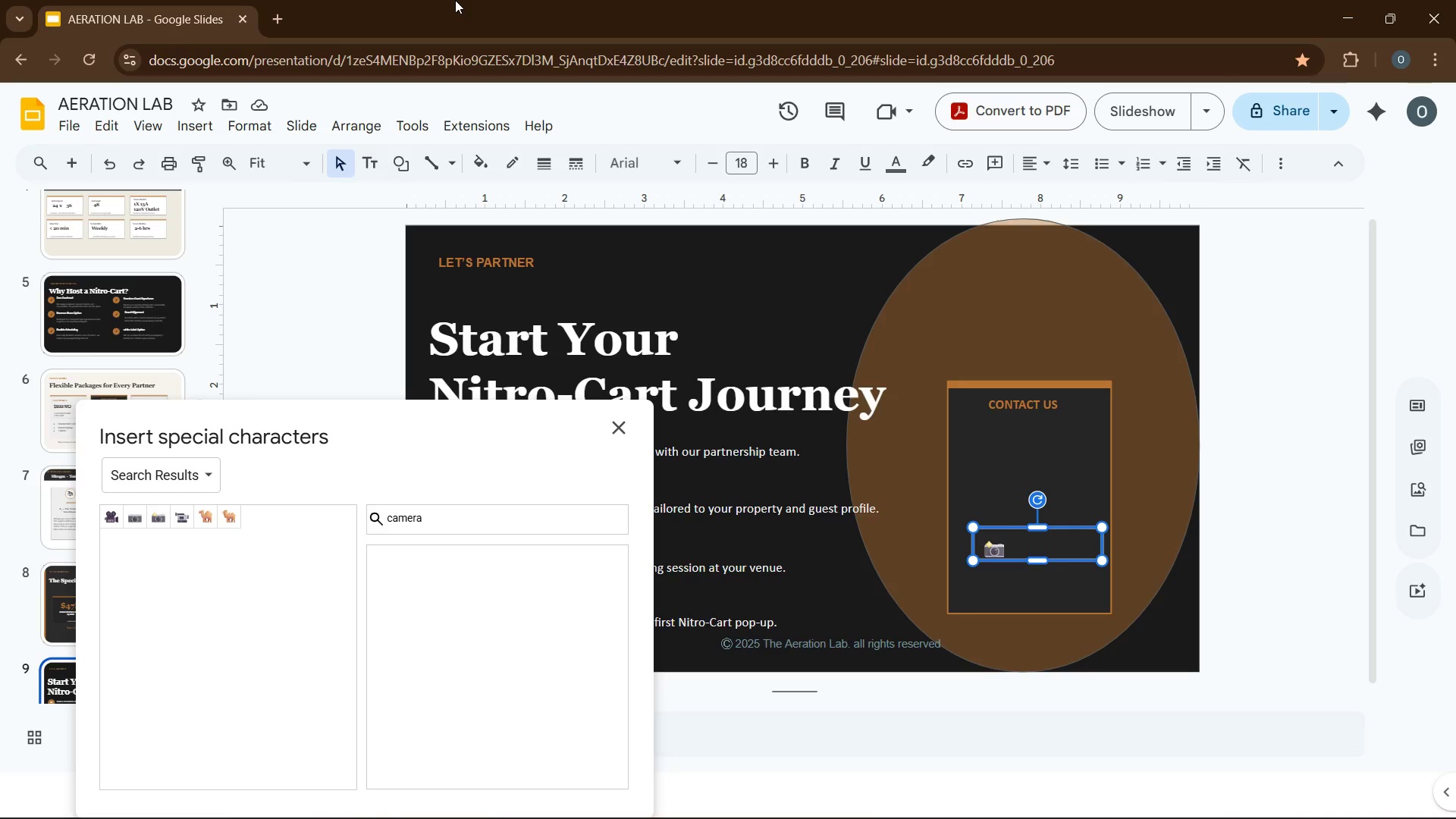 
double_click([713, 166])
 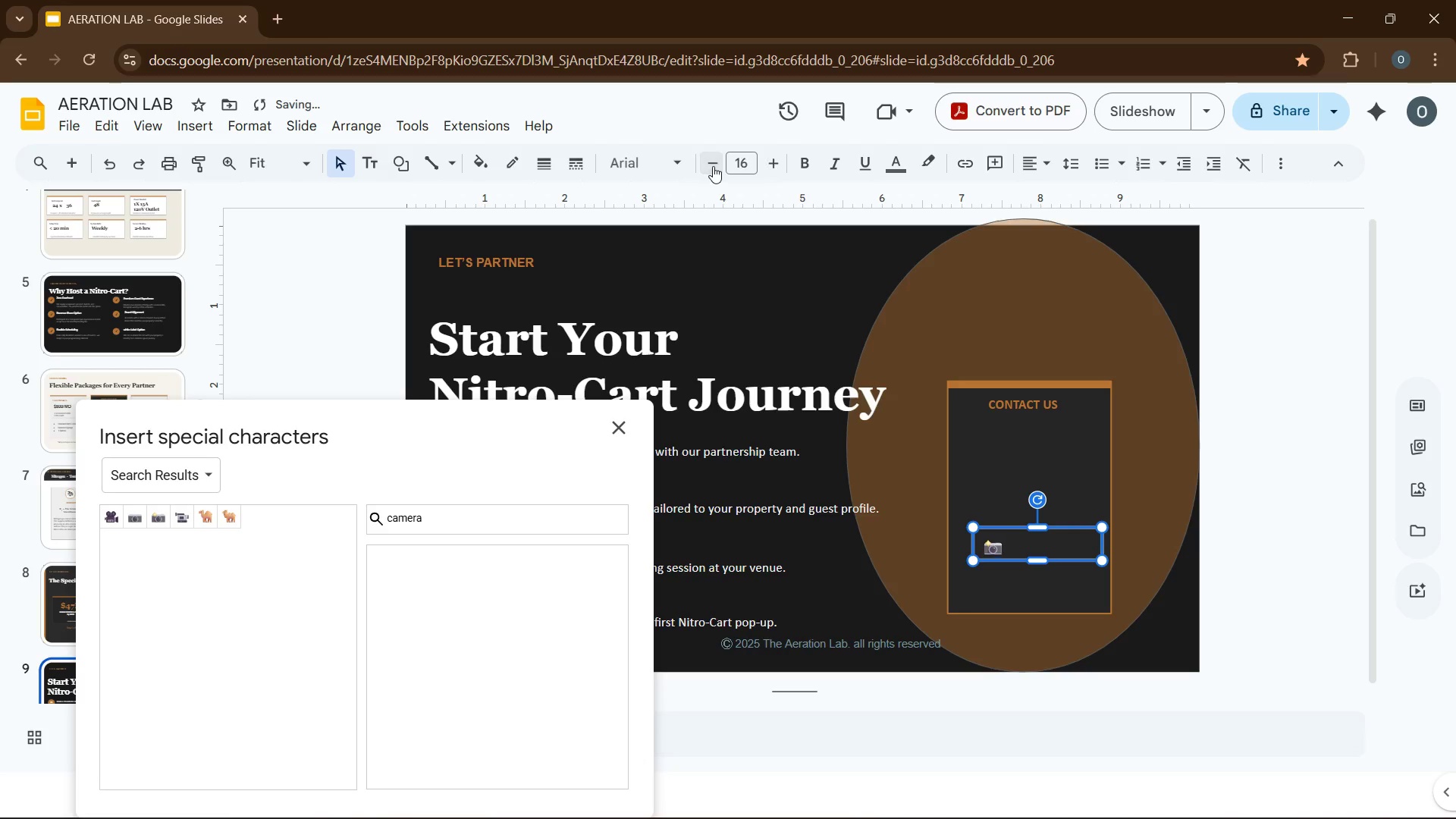 
triple_click([713, 166])
 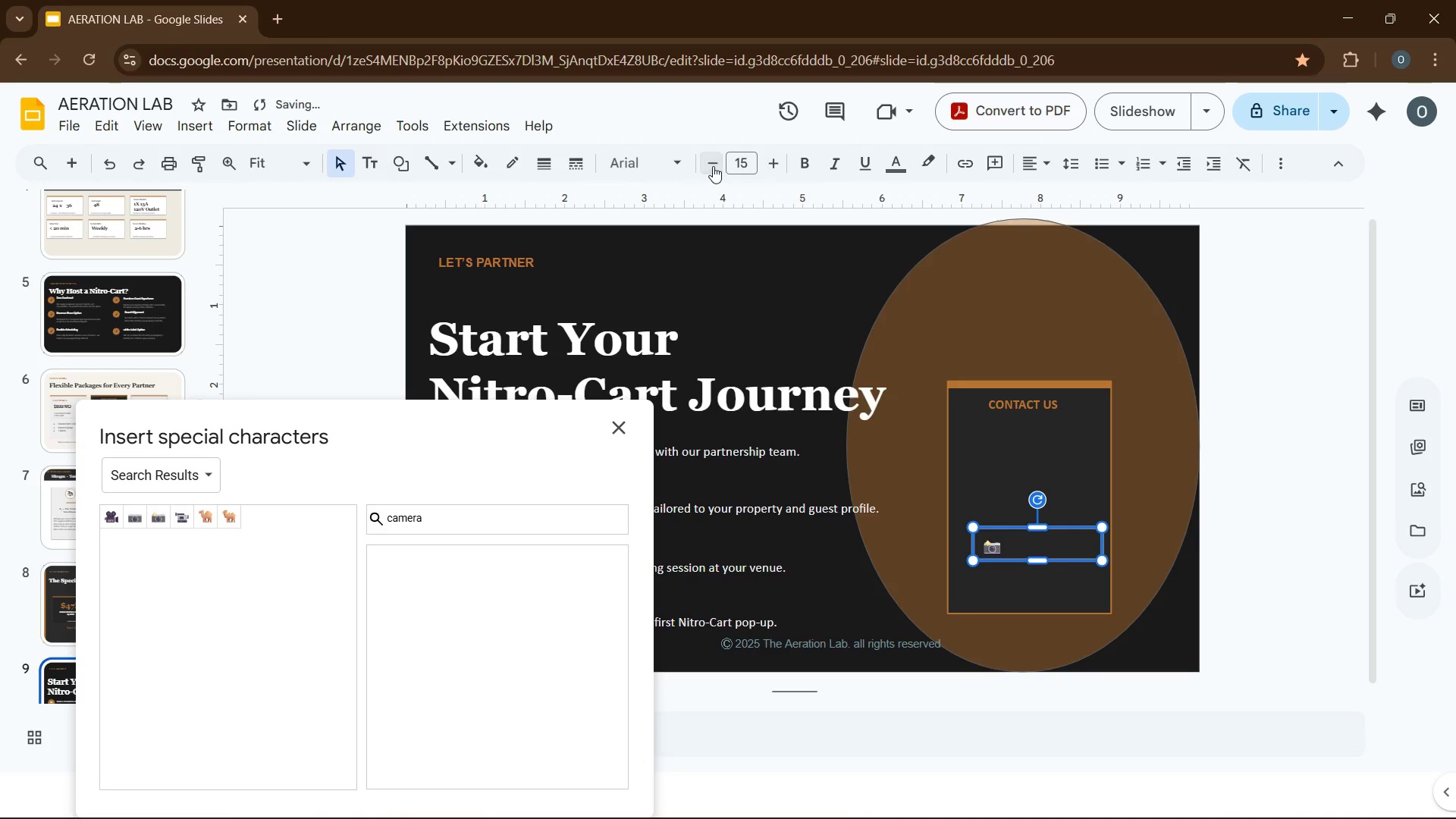 
triple_click([713, 166])
 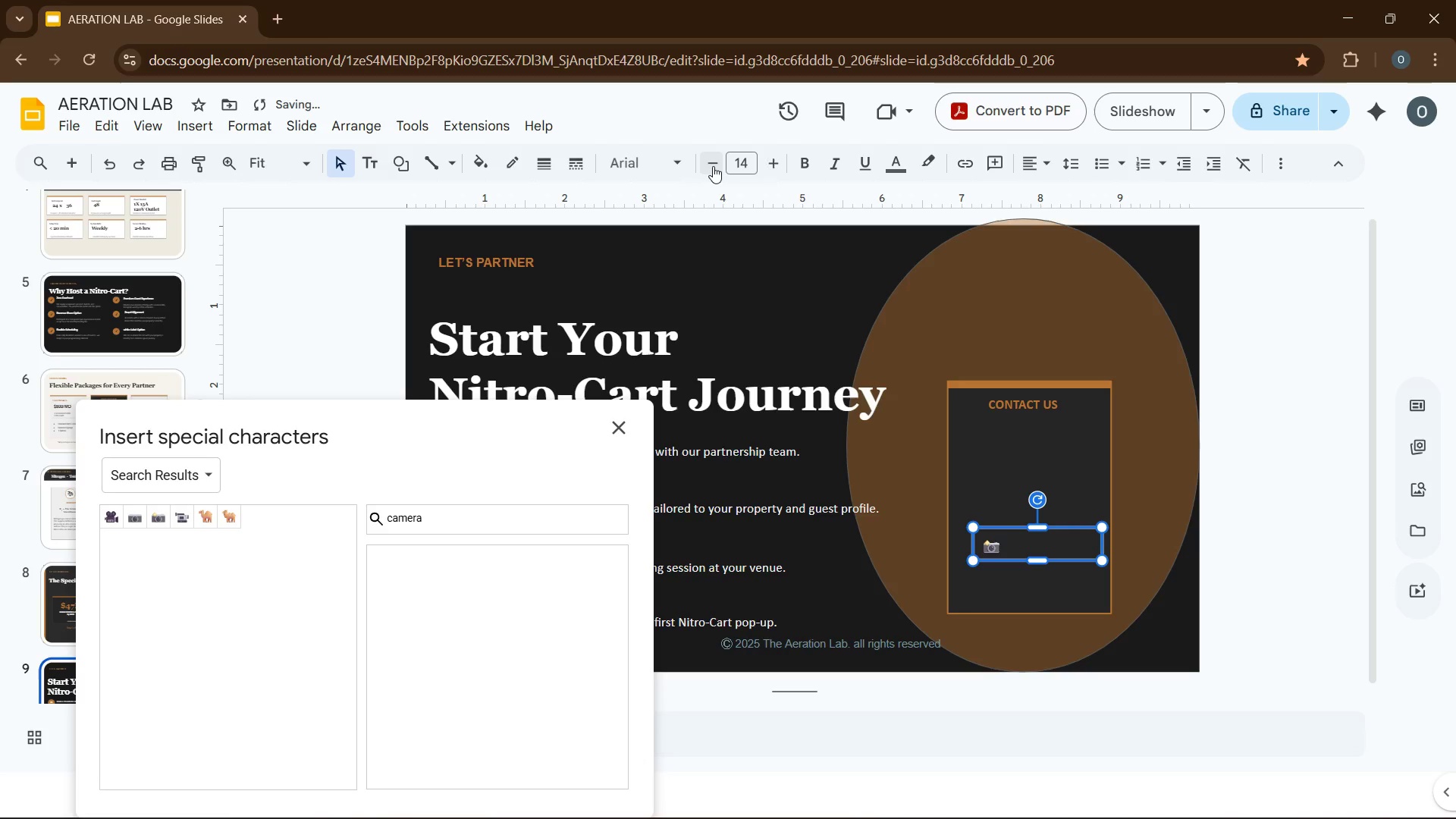 
triple_click([713, 166])
 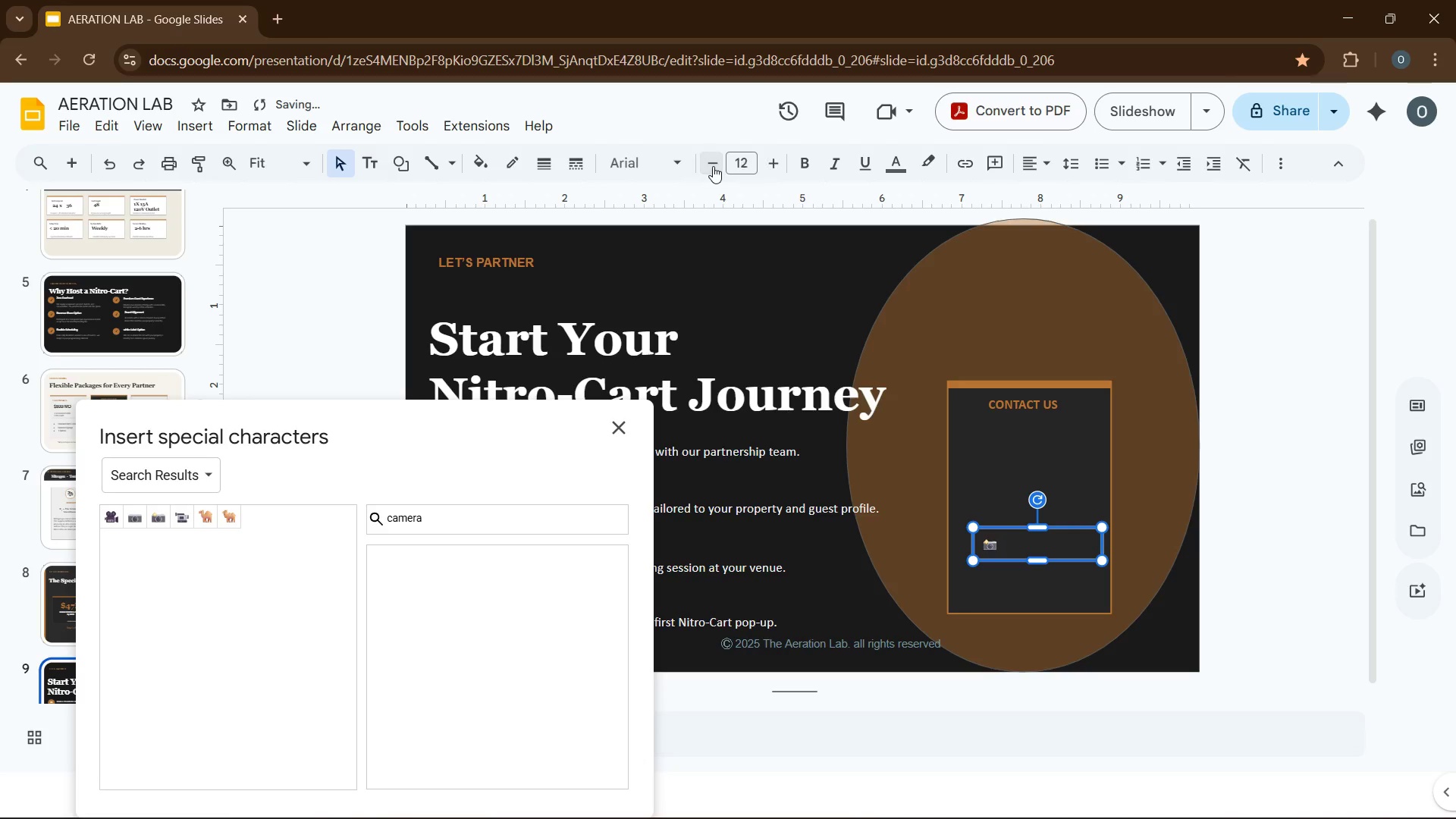 
double_click([713, 166])
 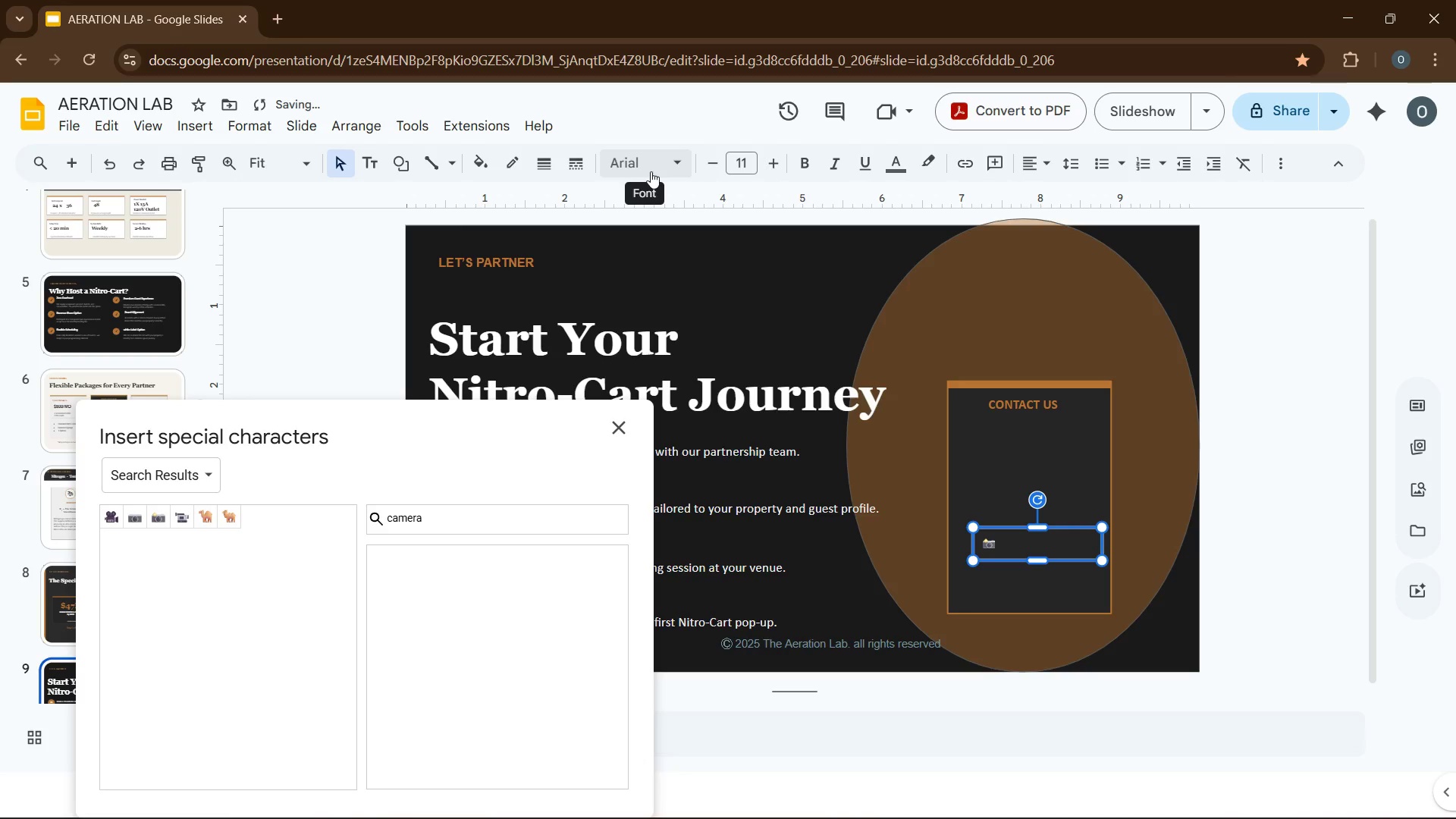 
left_click([651, 171])
 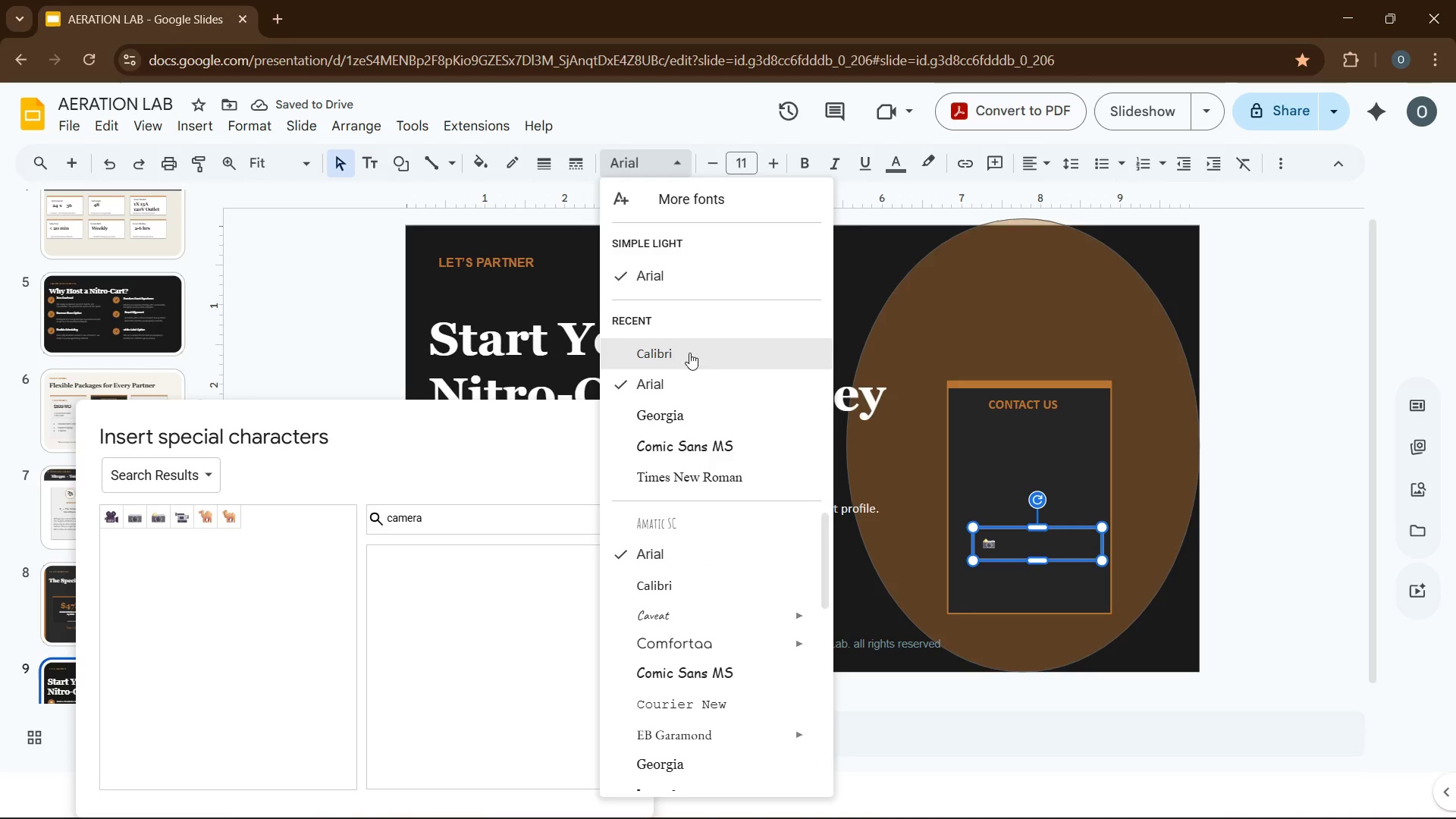 
left_click([689, 358])
 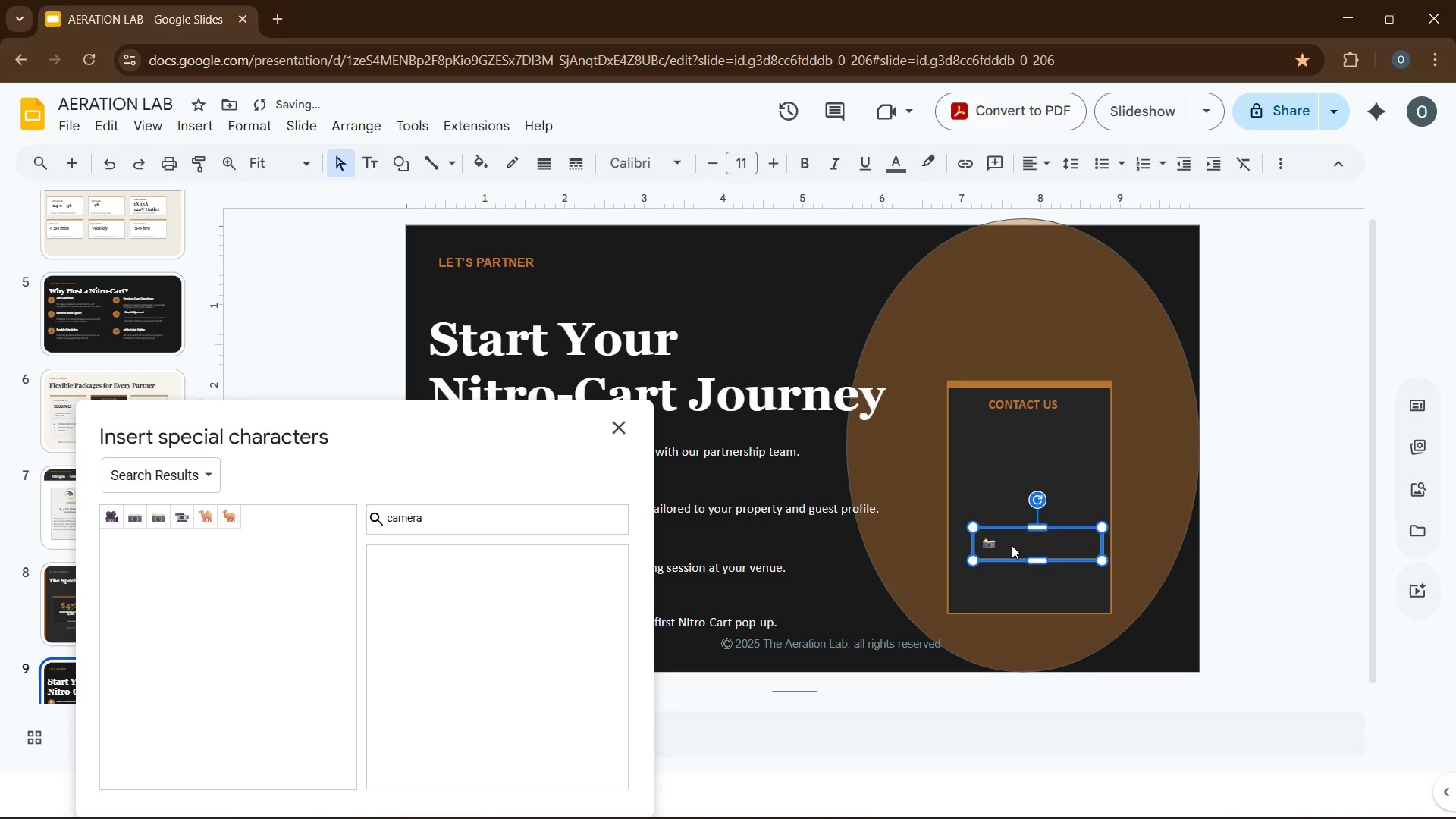 
key(Shift+Backquote)
 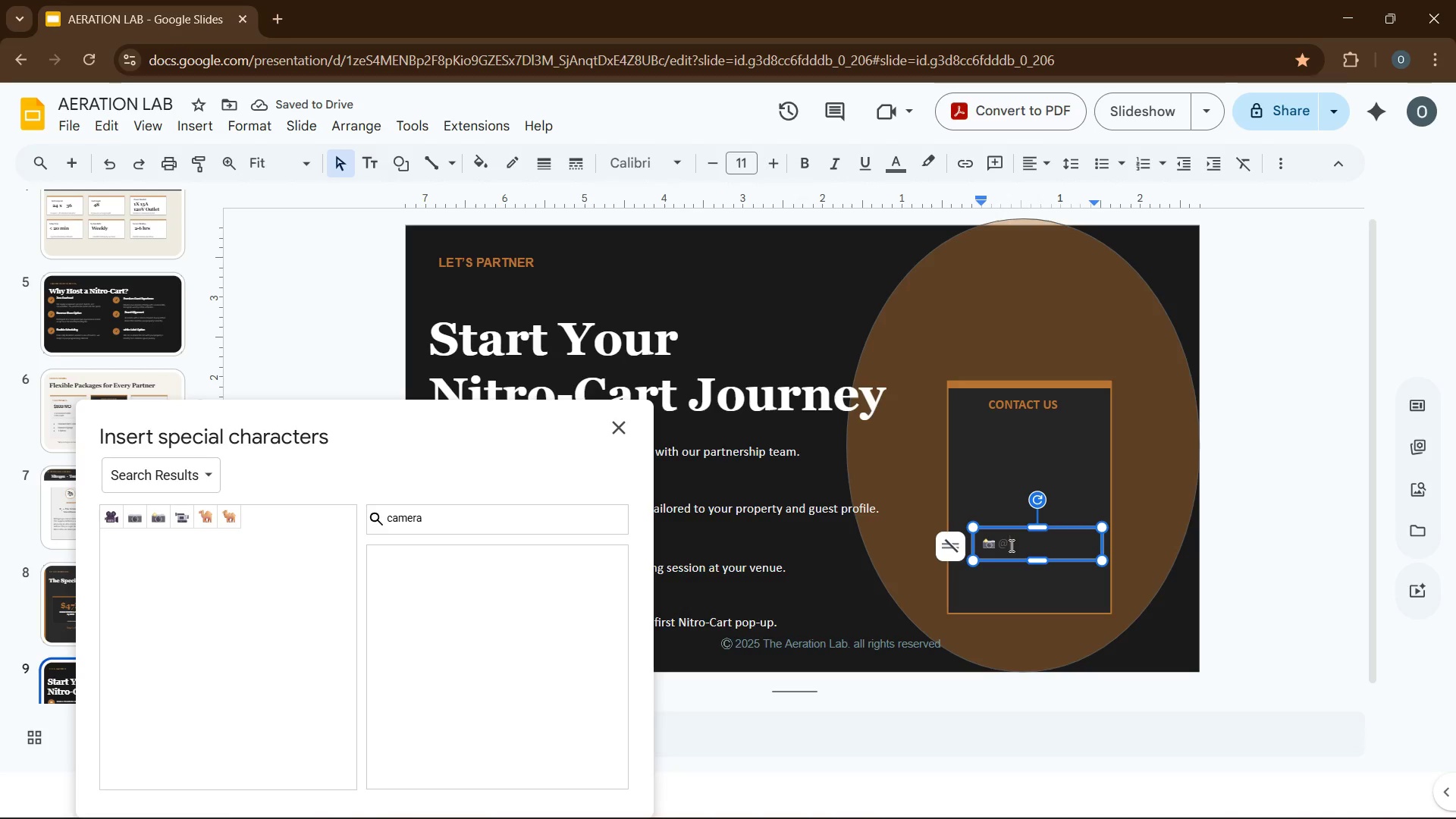 
wait(6.8)
 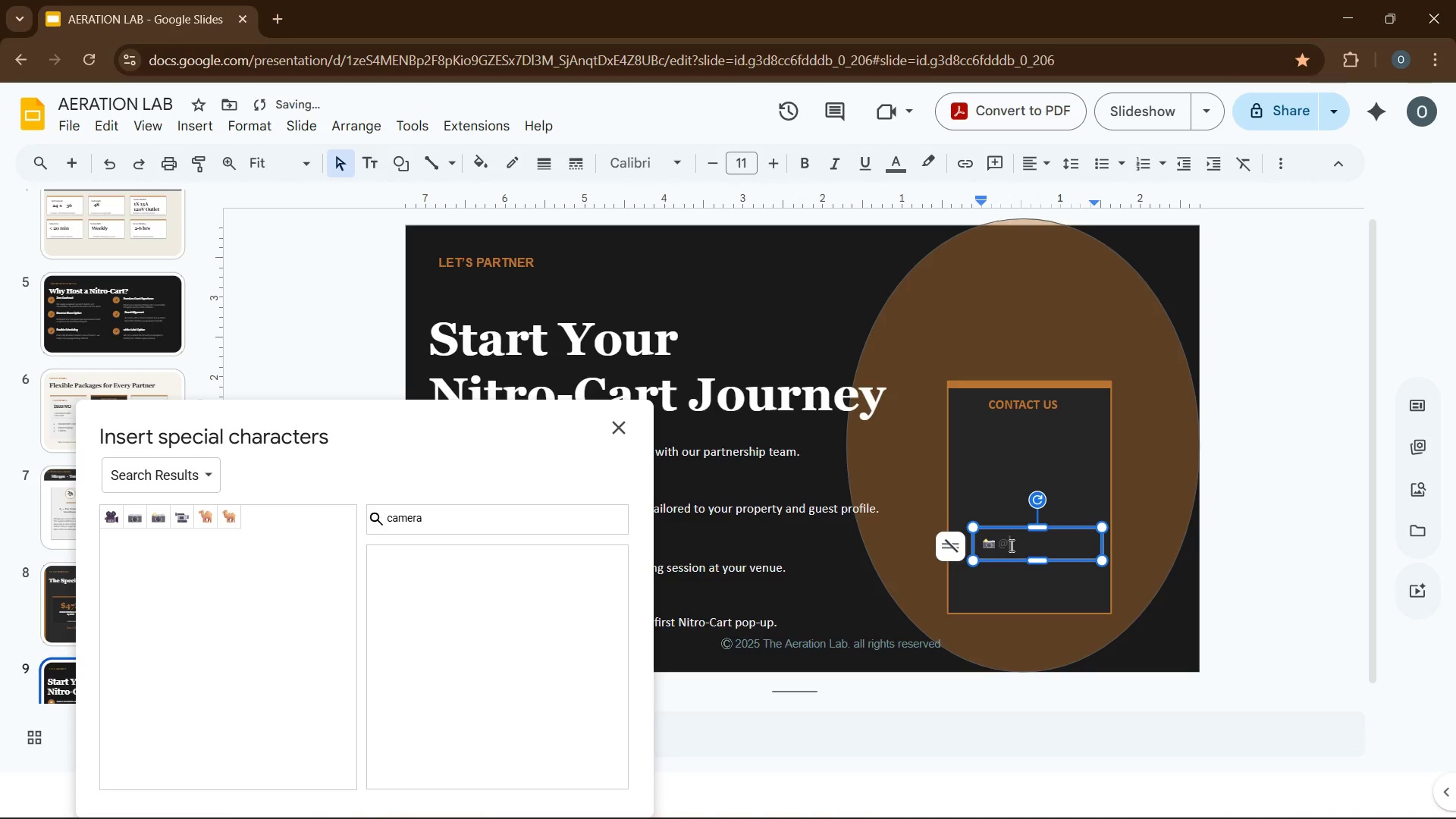 
type(theae)
 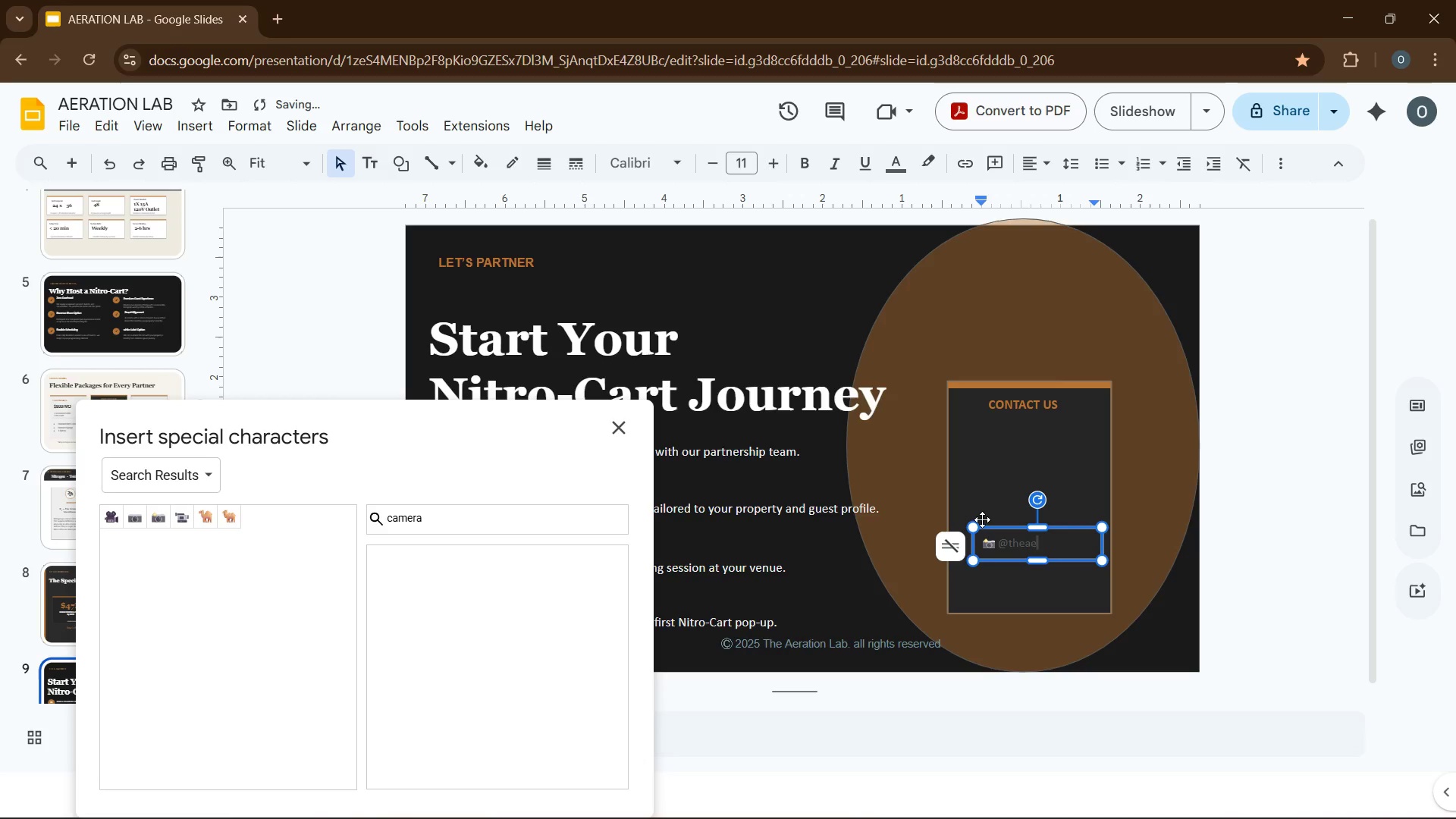 
type(rationlab)
 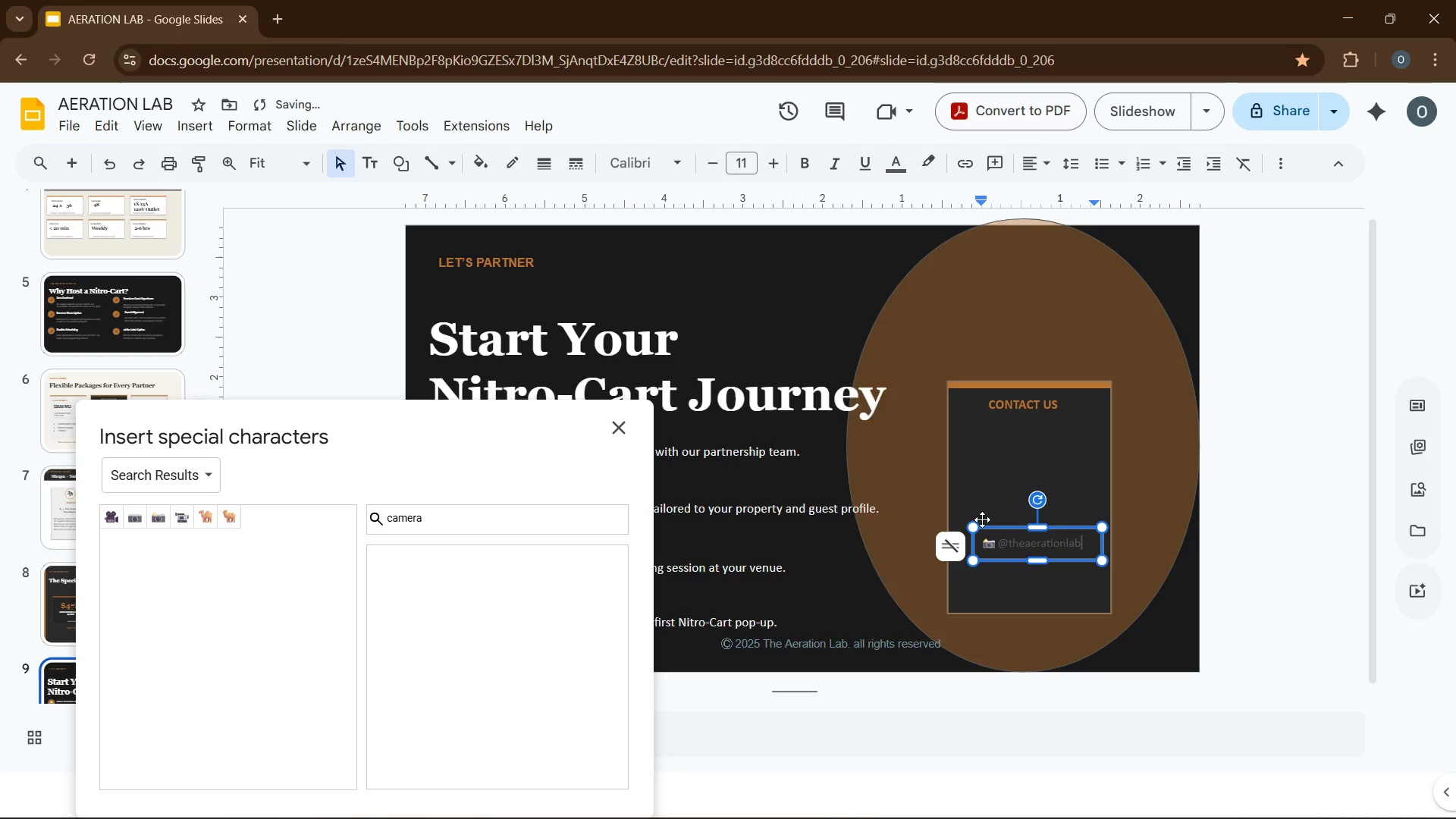 
key(Shift+ArrowLeft)
 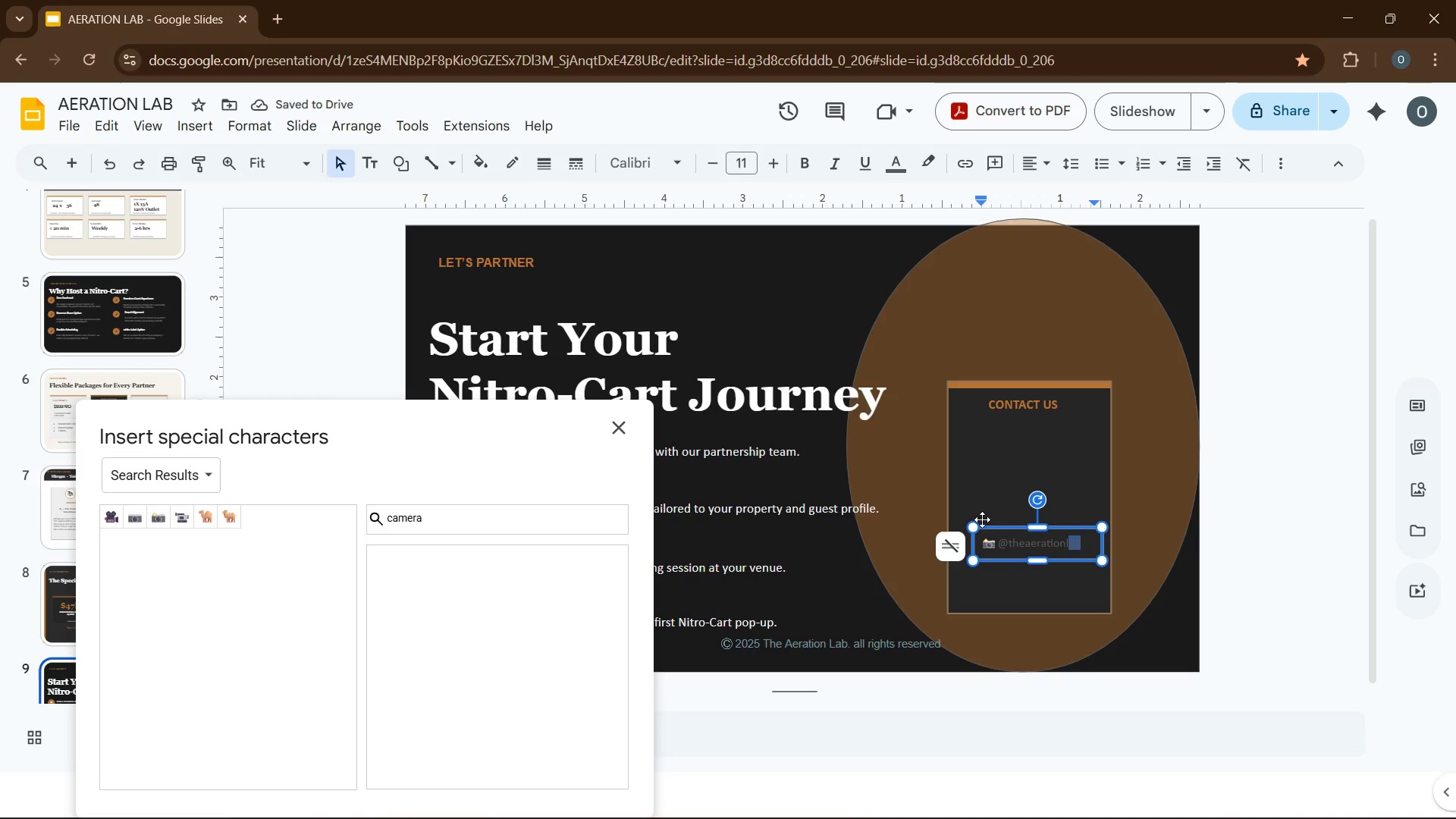 
key(Shift+ArrowLeft)
 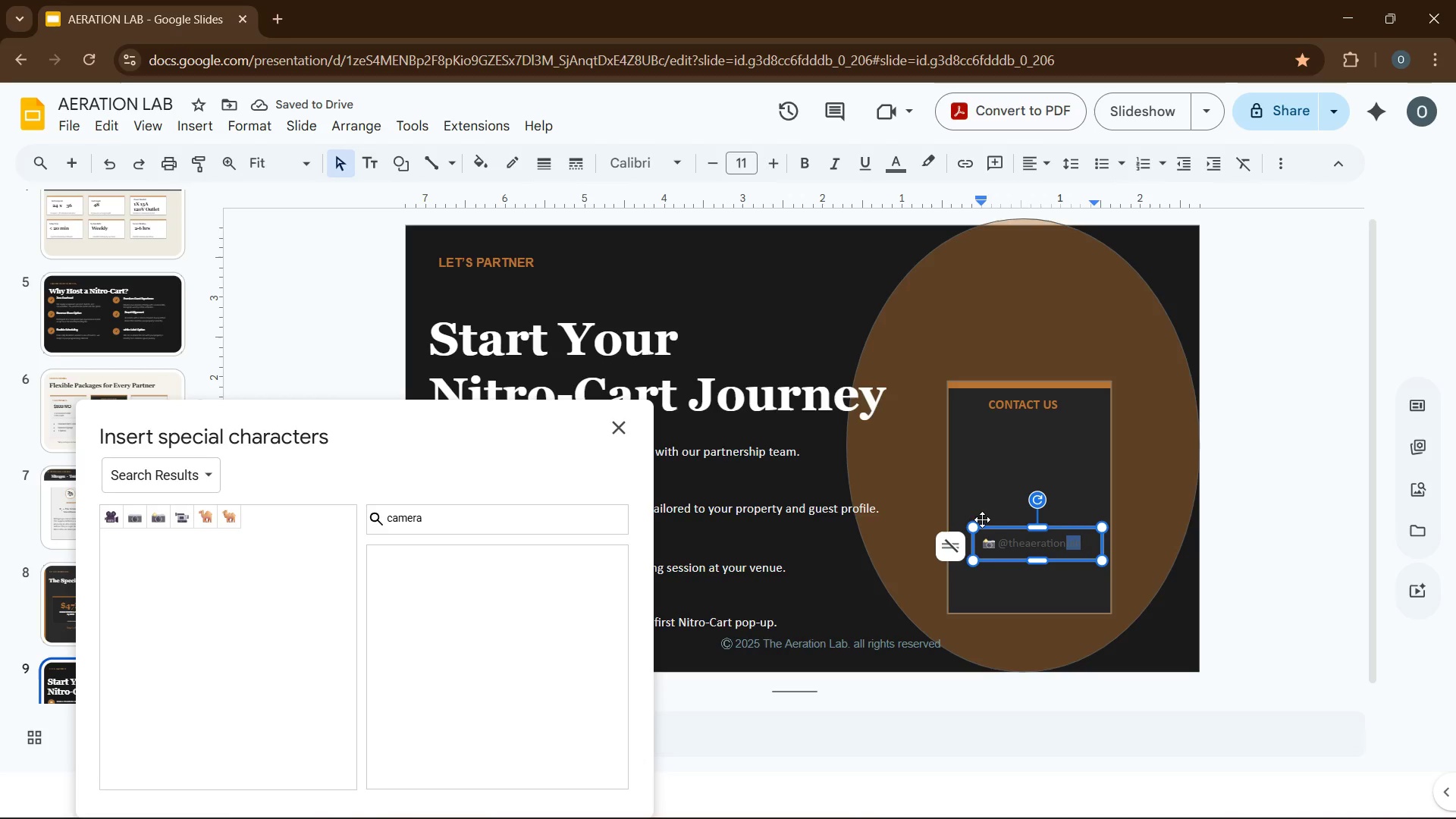 
hold_key(key=ArrowLeft, duration=0.83)
 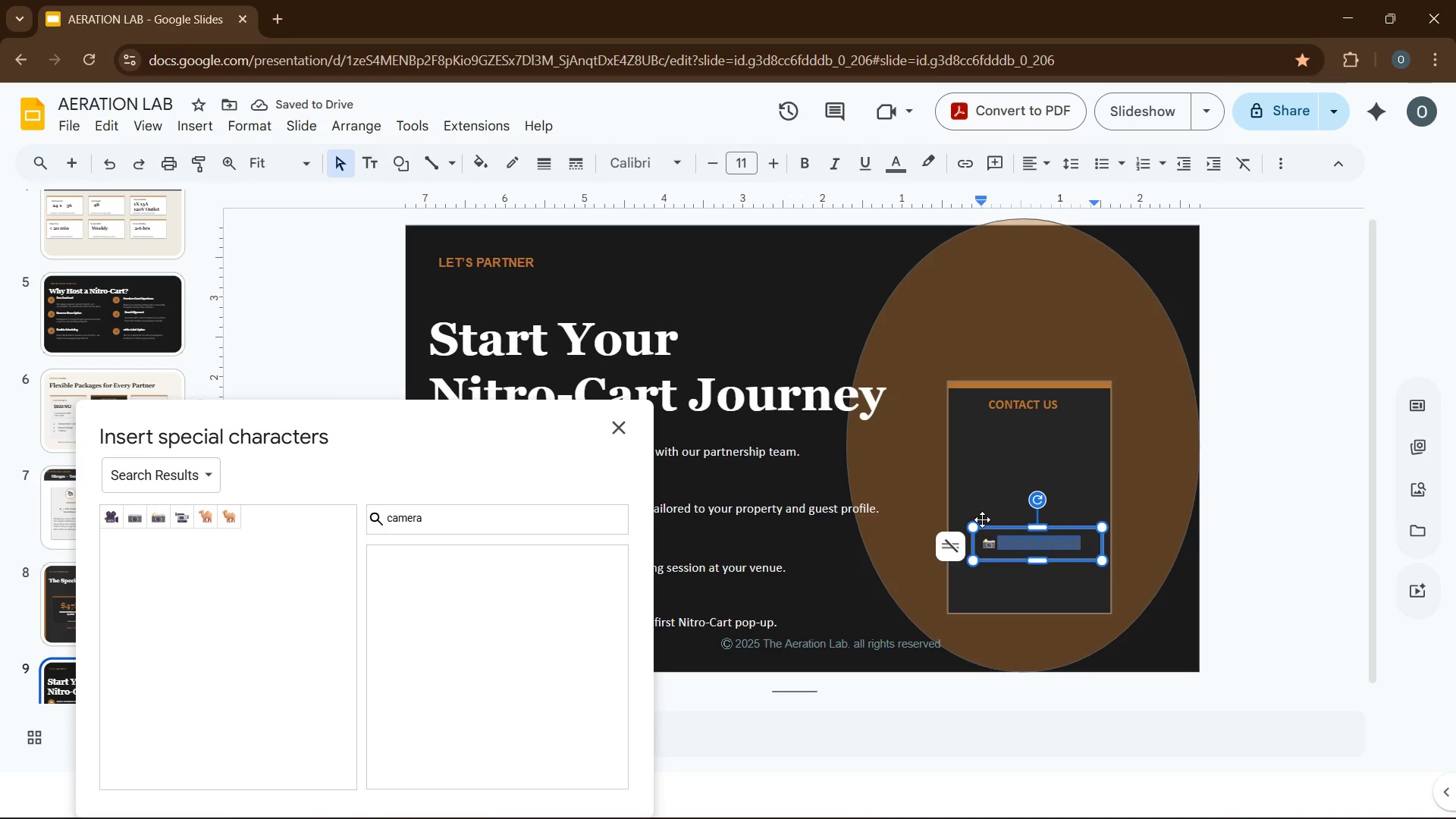 
key(Shift+ArrowLeft)
 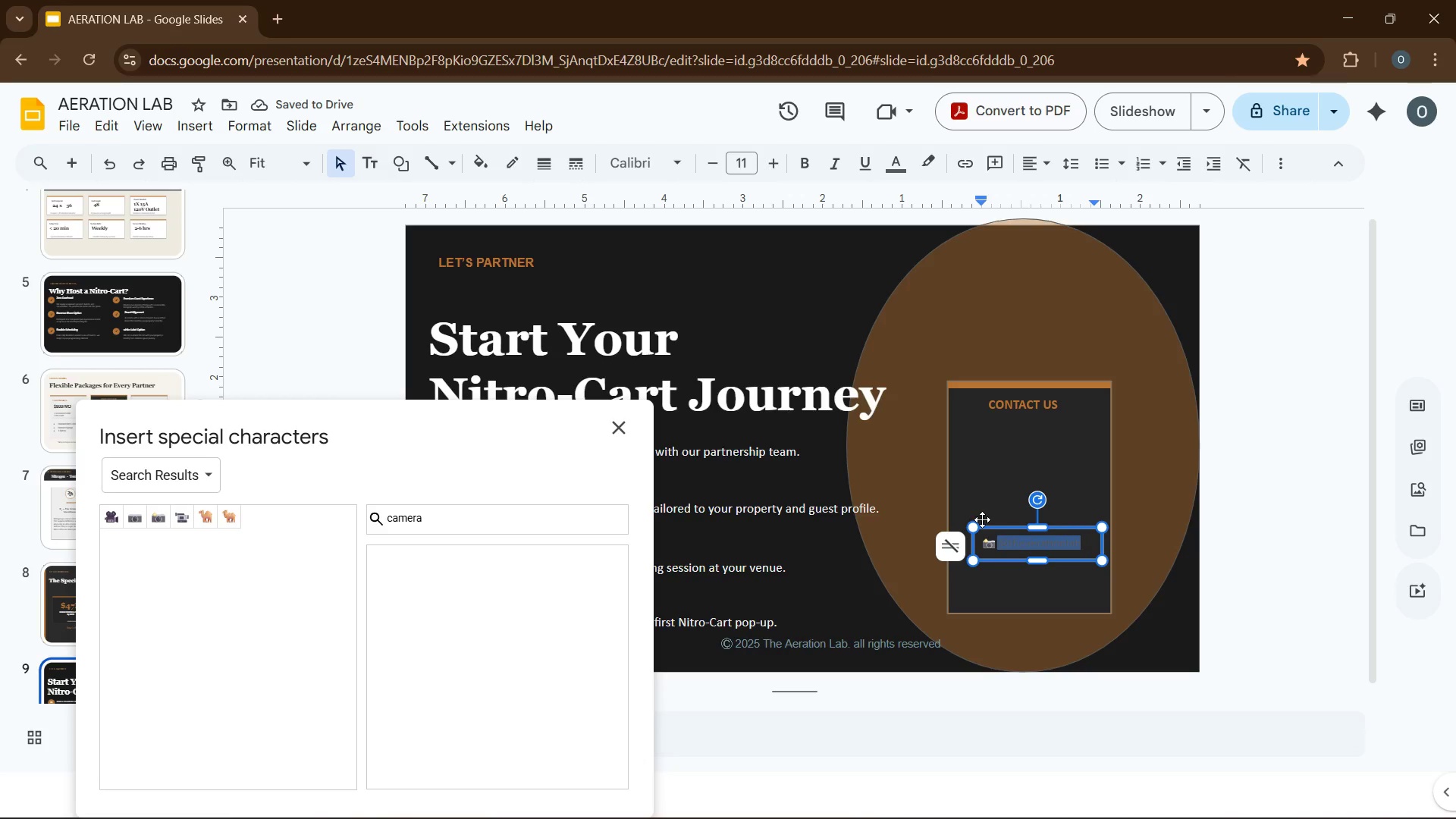 
key(Shift+ArrowLeft)
 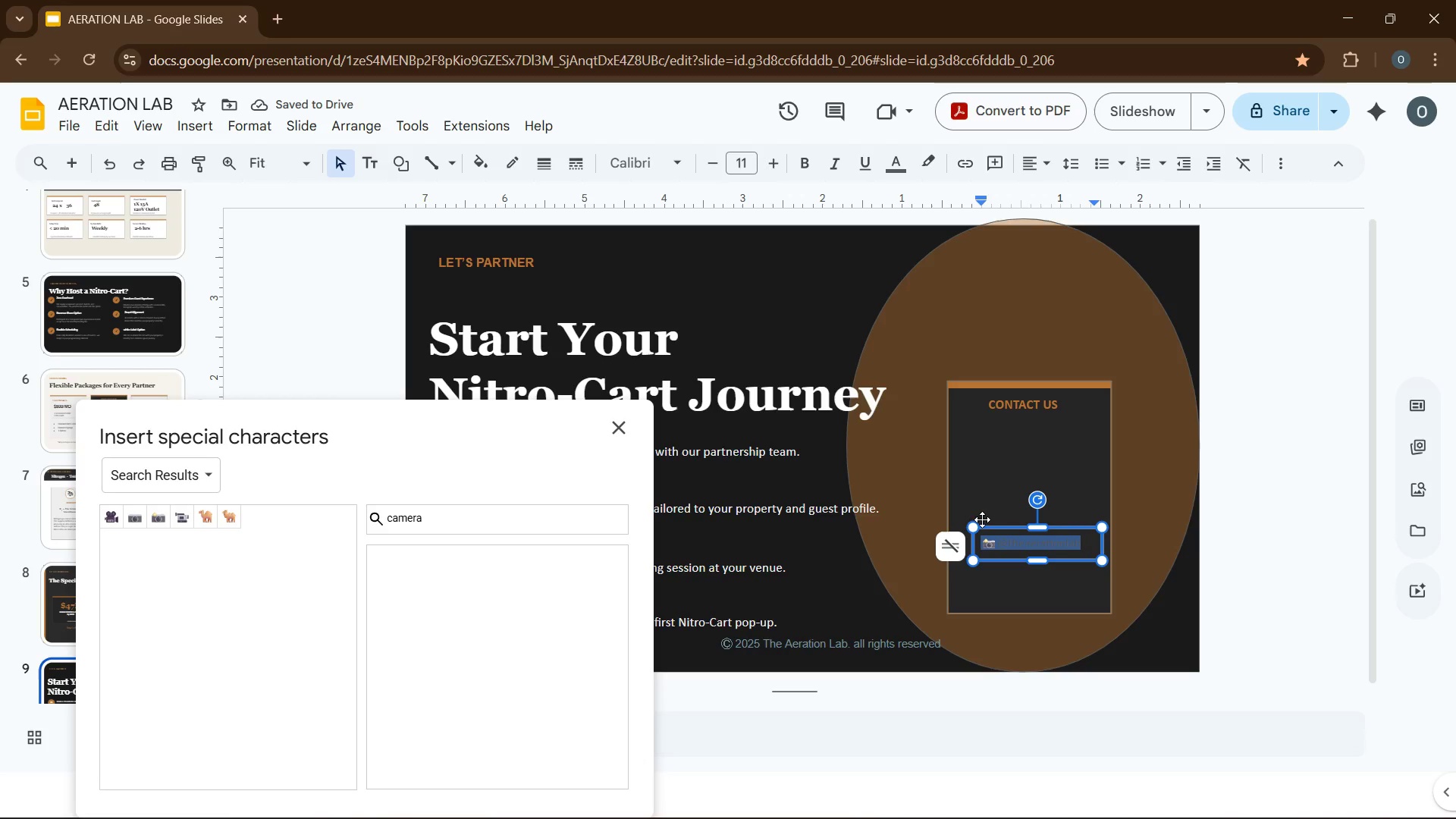 
key(Shift+ArrowRight)
 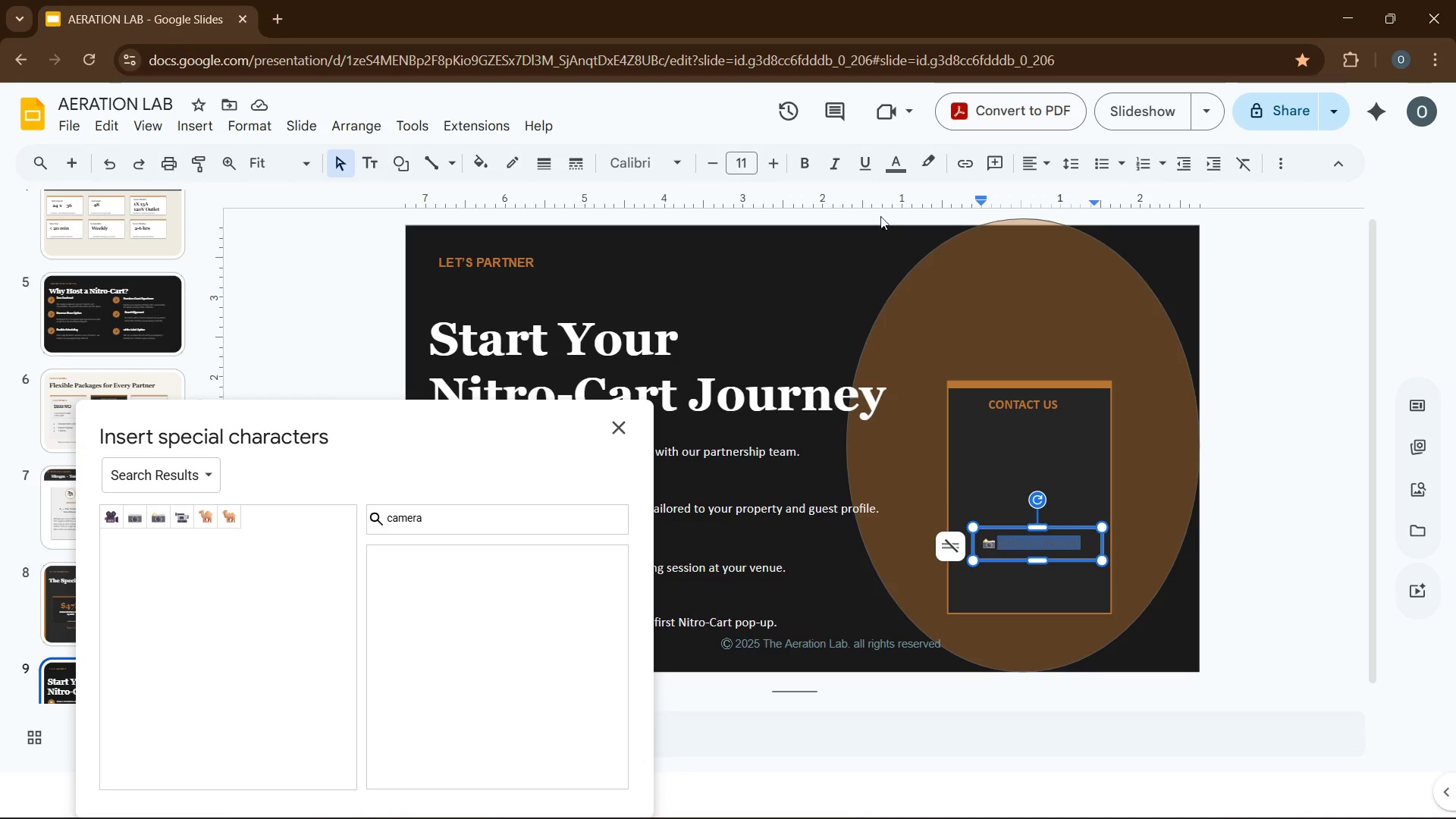 
left_click([914, 166])
 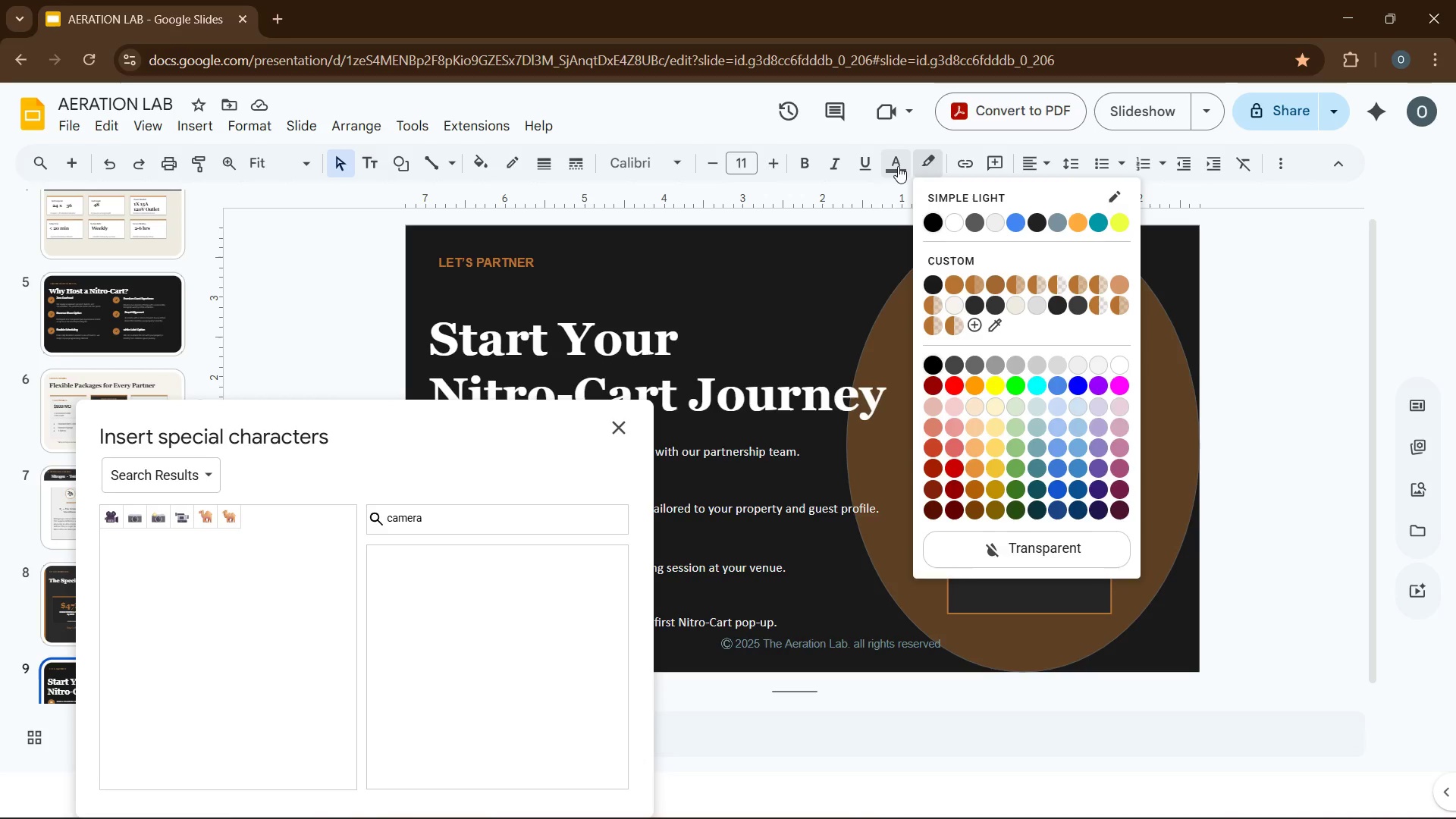 
left_click([896, 165])
 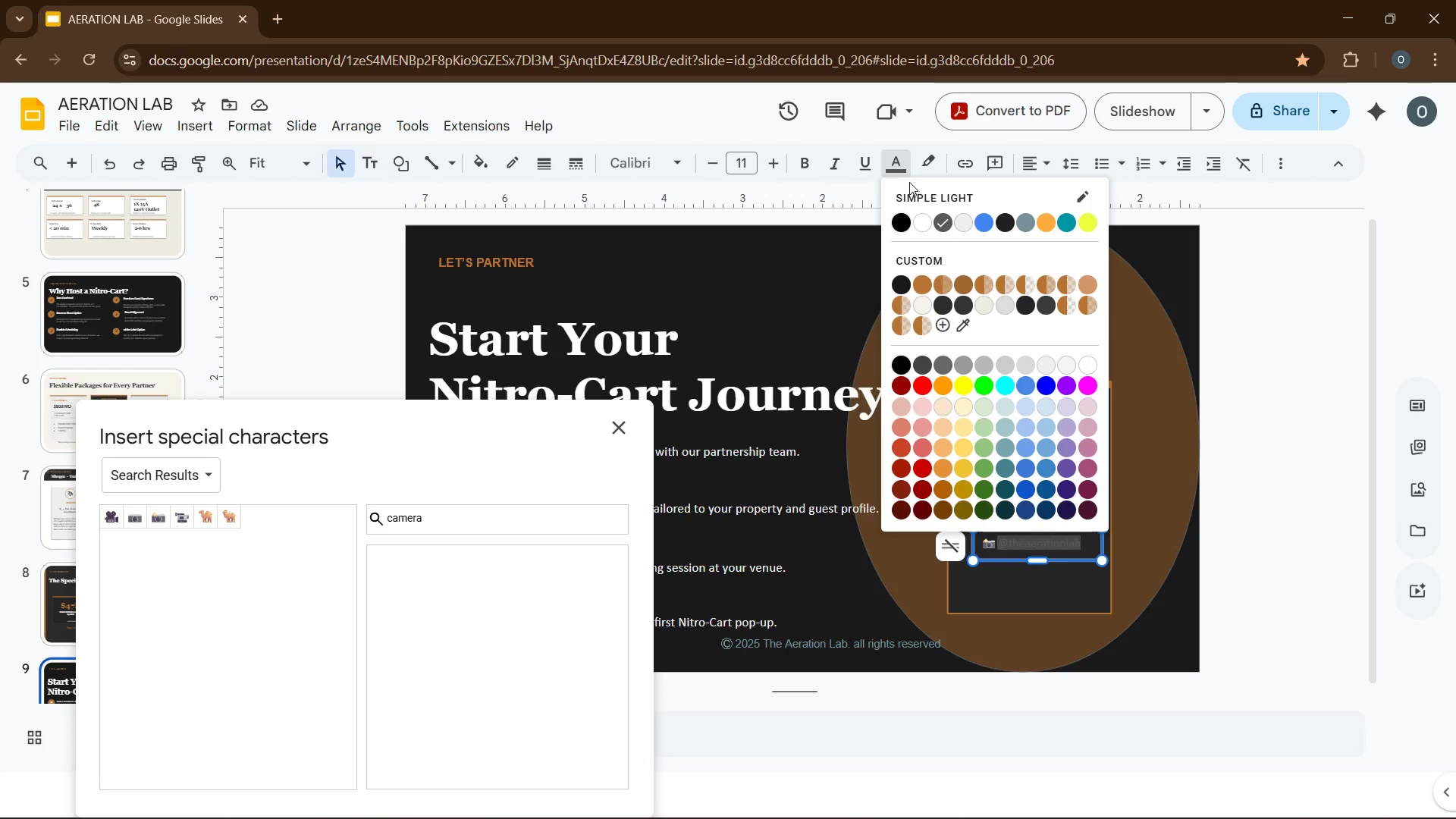 
mouse_move([939, 192])
 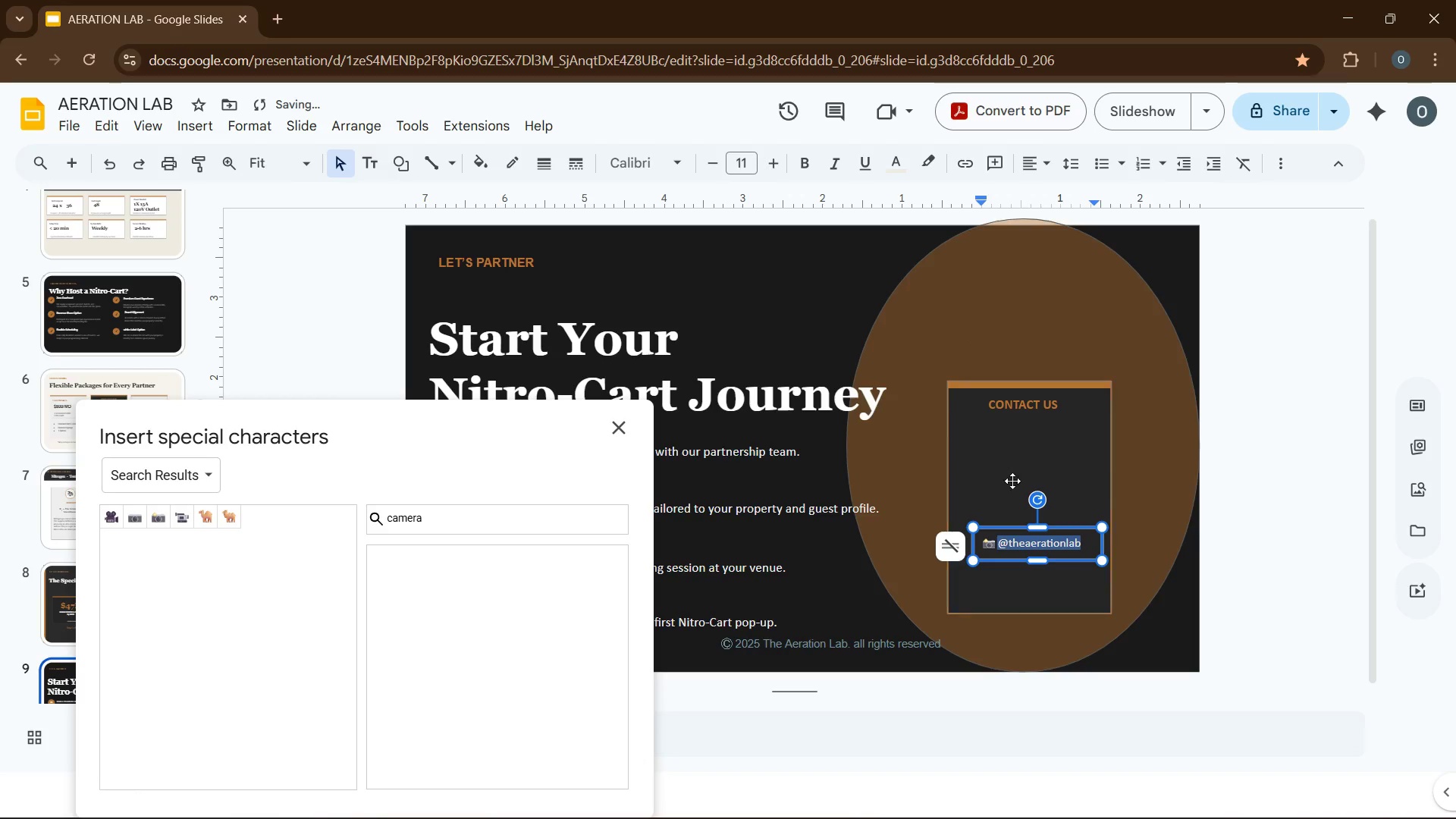 
left_click([1012, 490])
 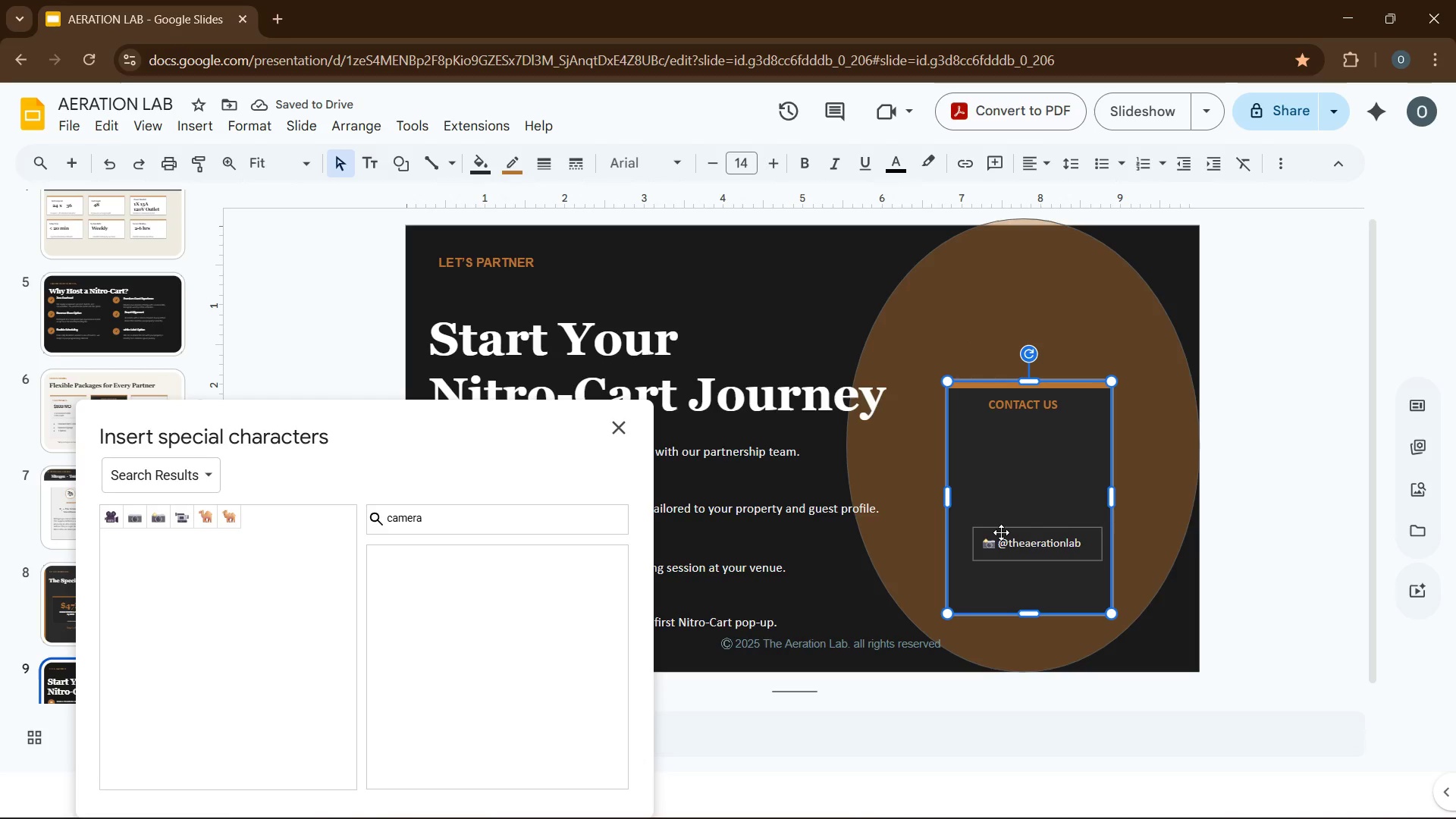 
left_click([1001, 532])
 